 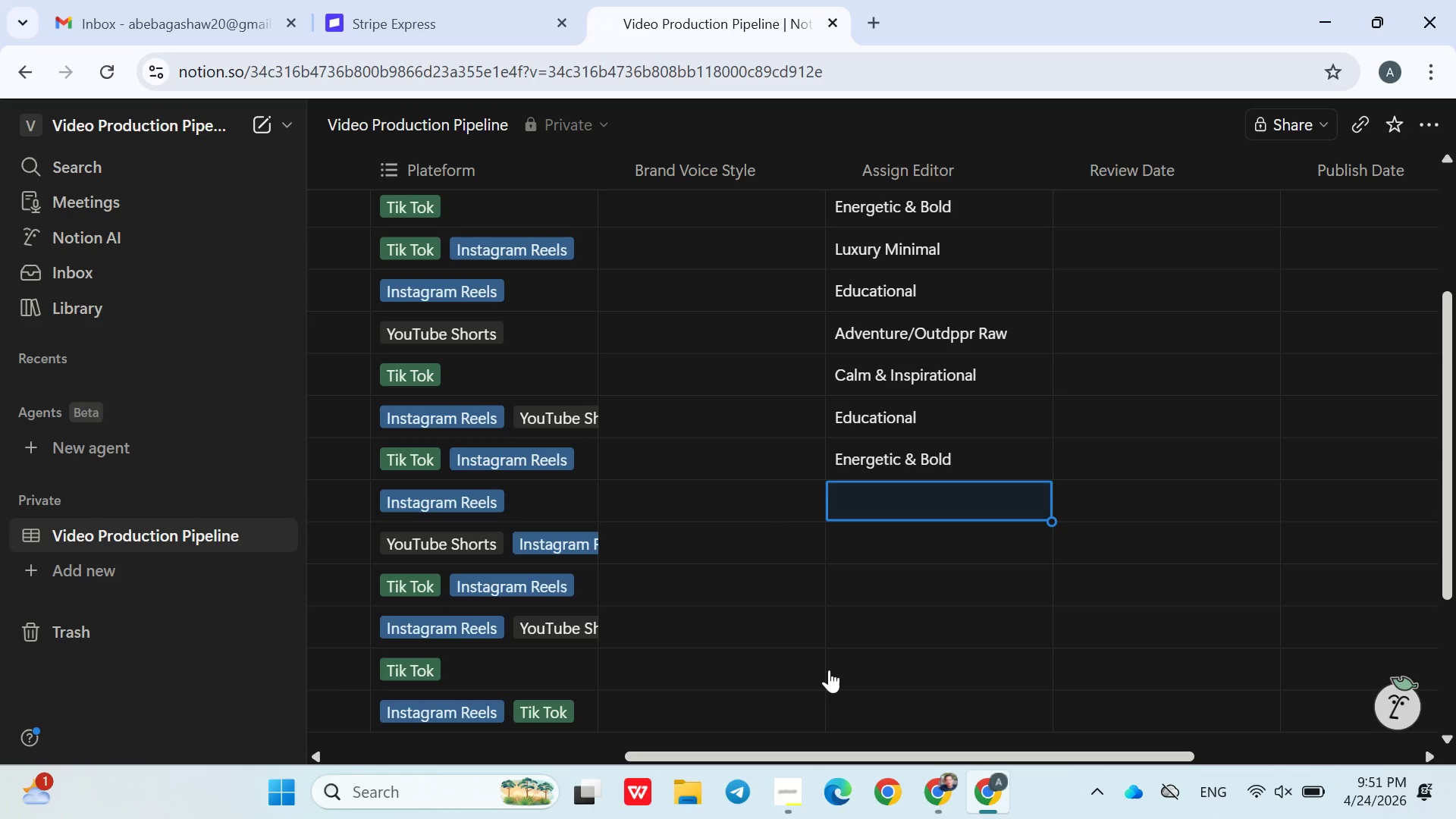 
key(Enter)
 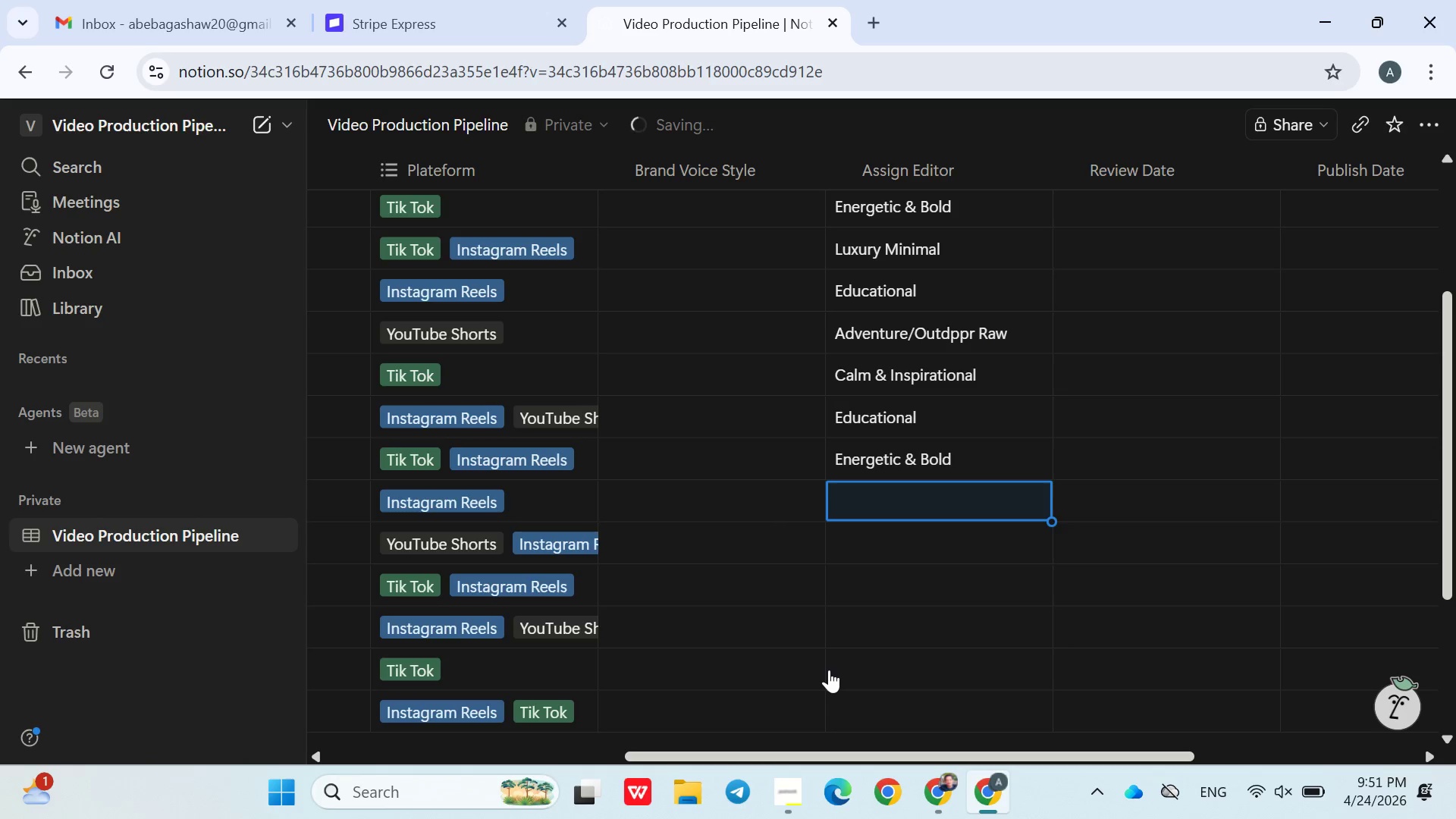 
type(Calm & Inspiration)
 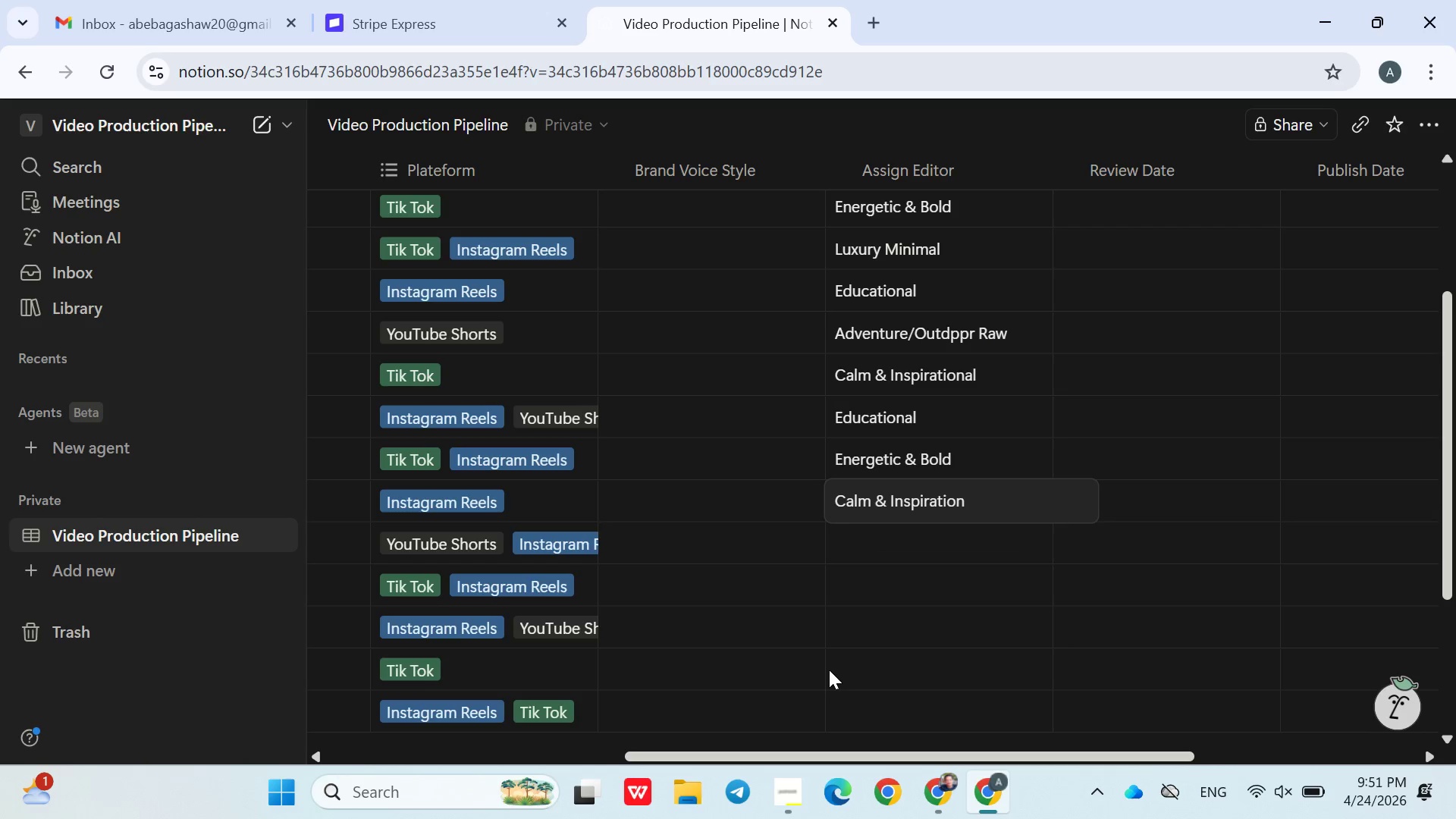 
type(al)
 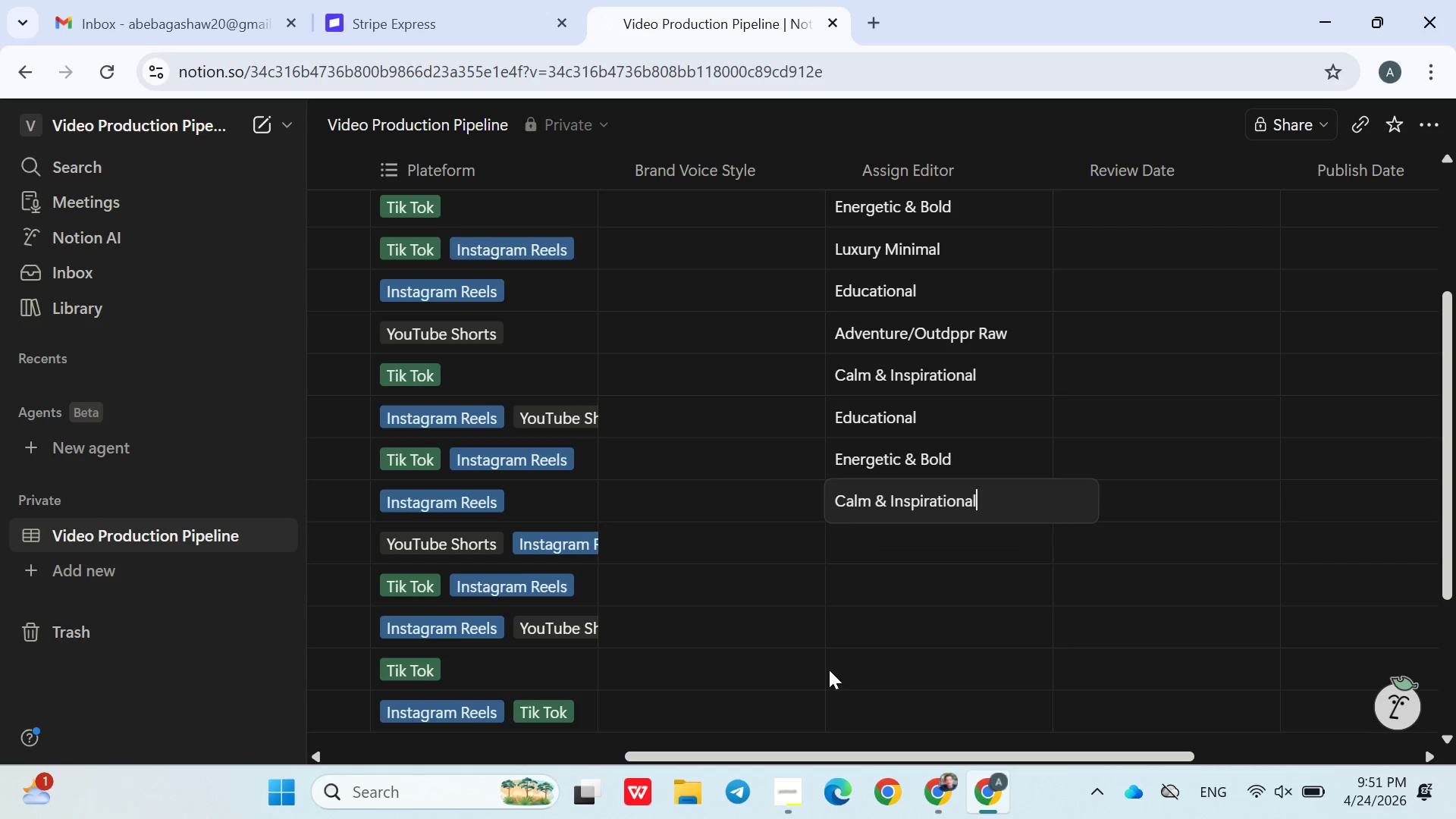 
key(Enter)
 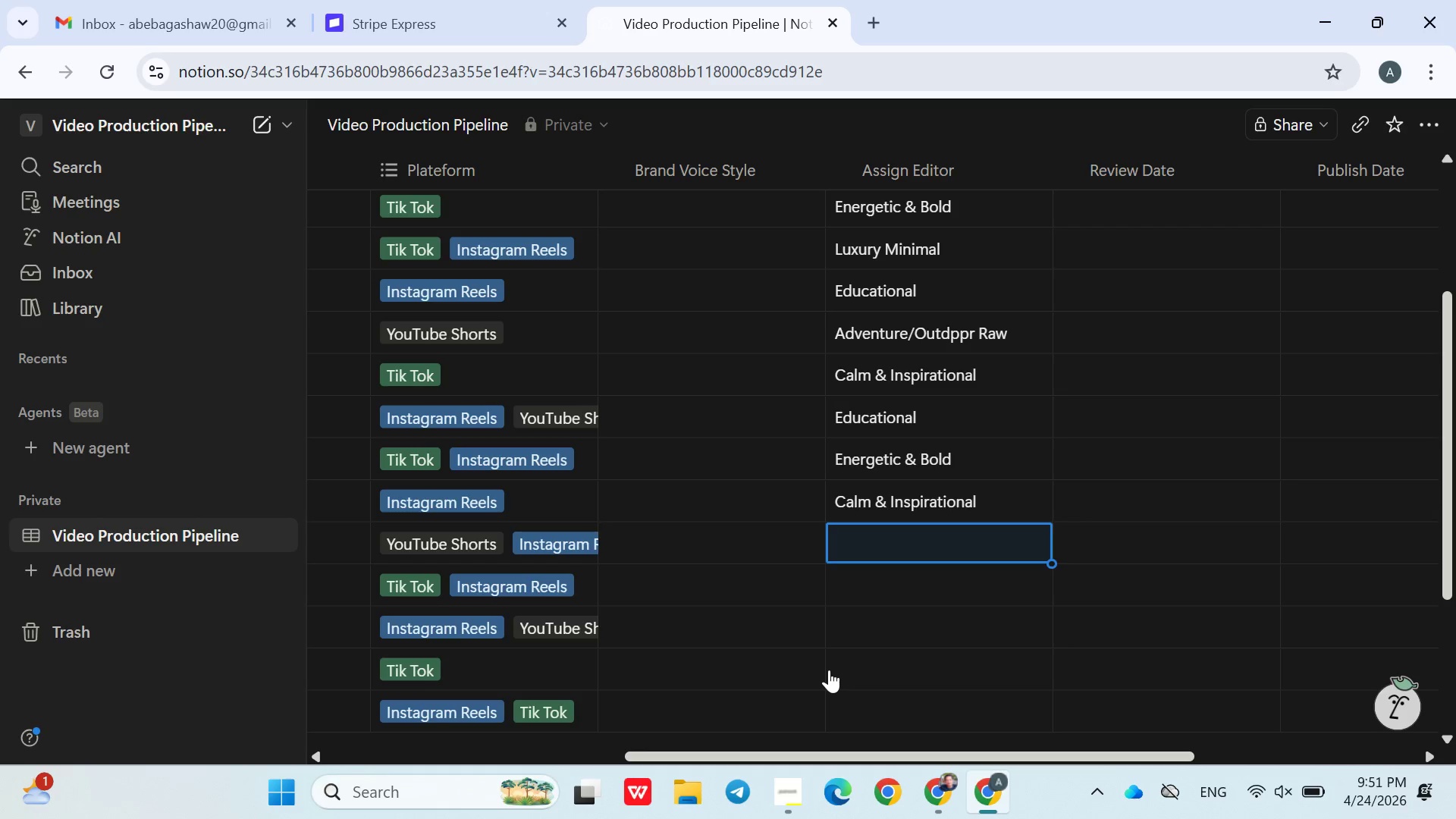 
type(Energetic & Bold)
 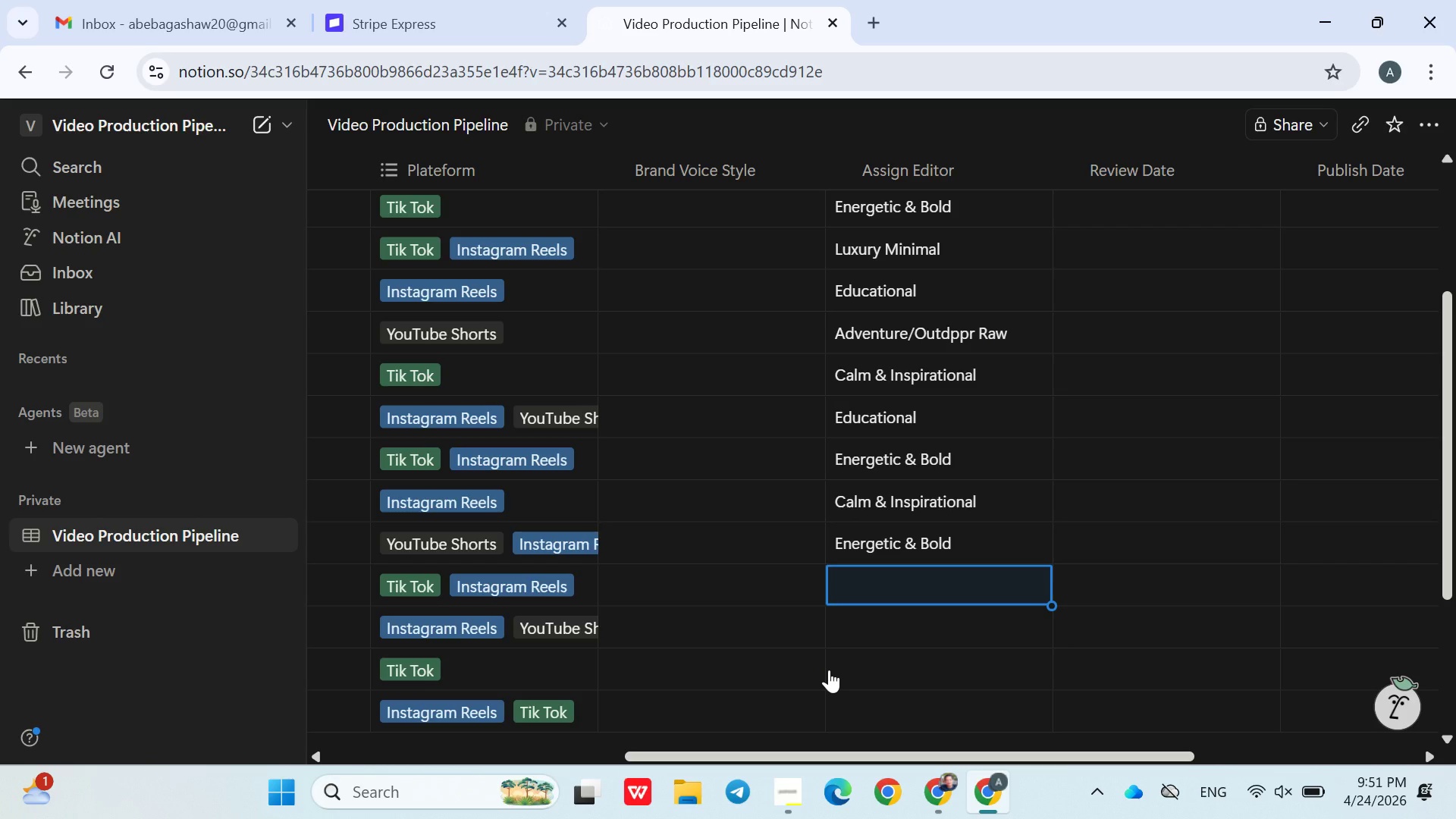 
 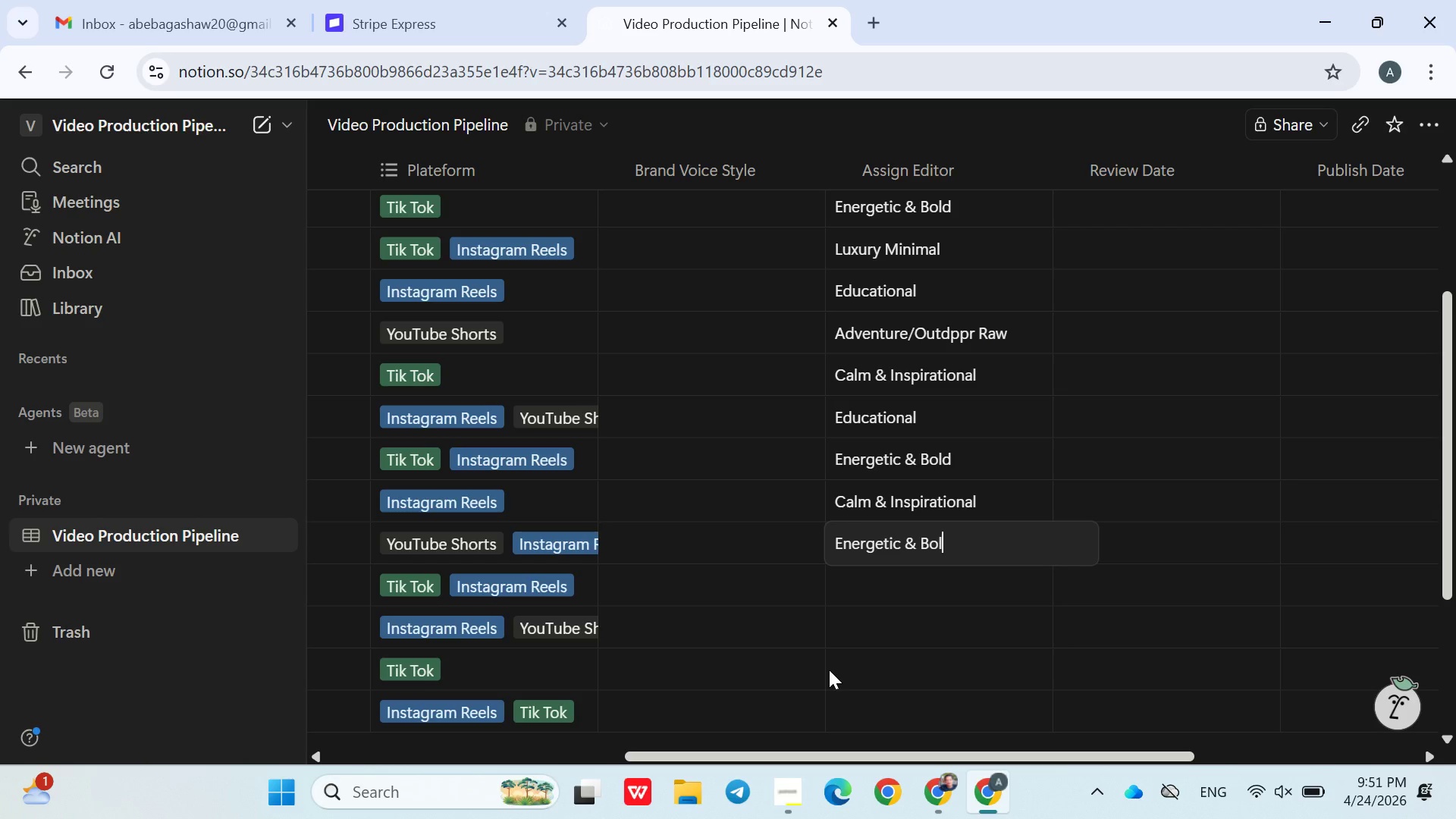 
key(Enter)
 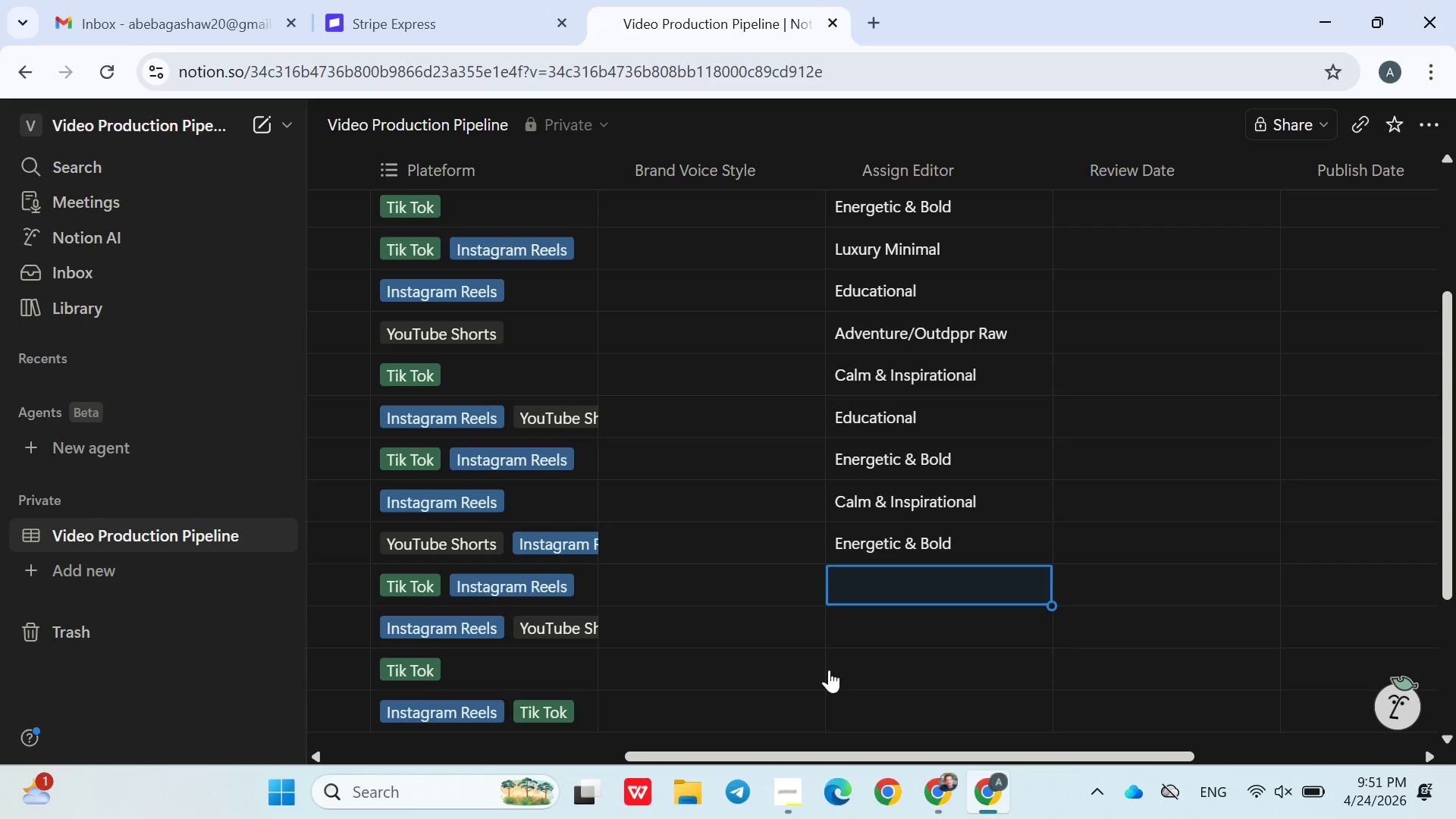 
hold_key(key=ShiftLeft, duration=0.44)
 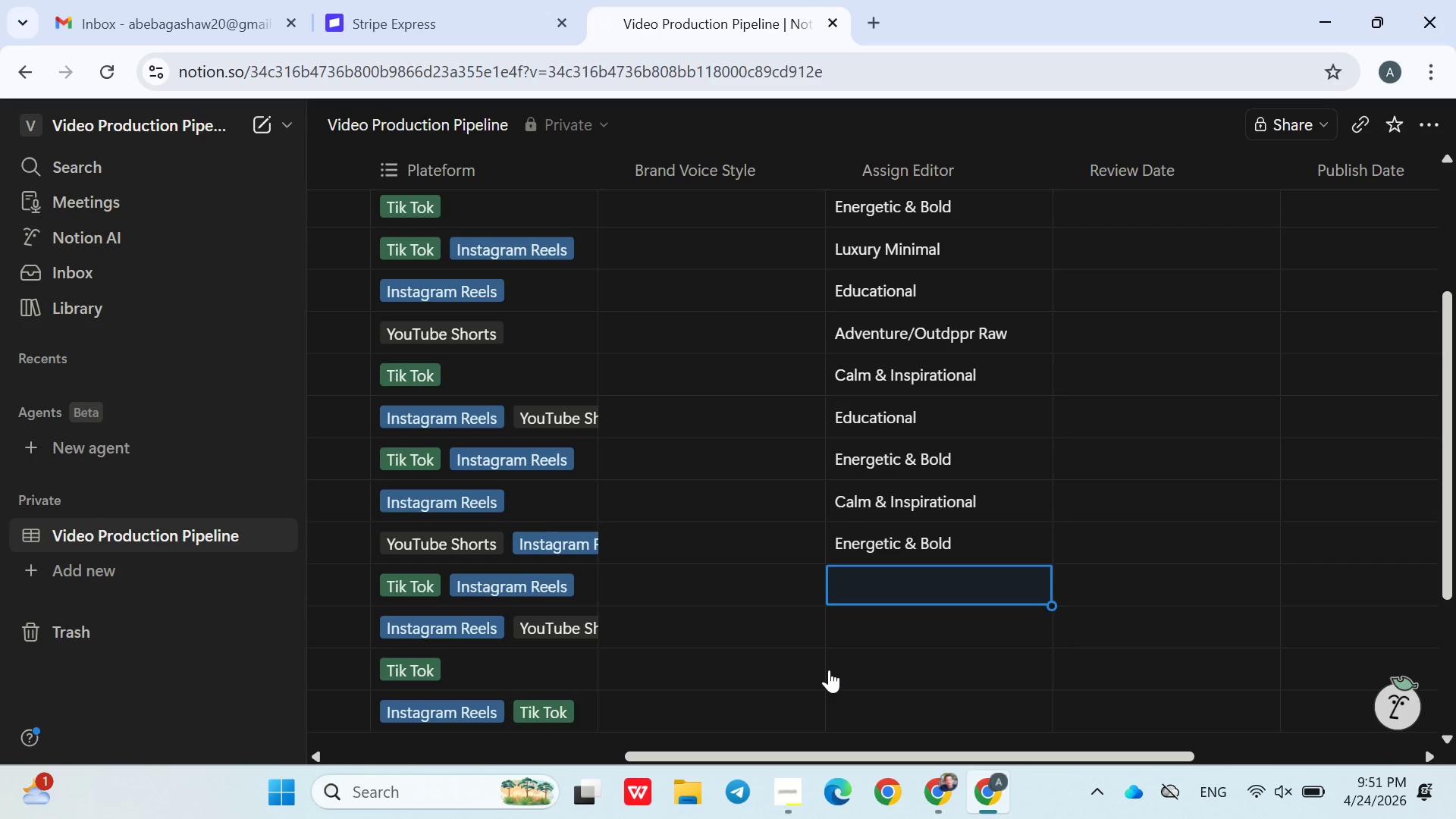 
type(d)
key(Backspace)
type(Educational)
 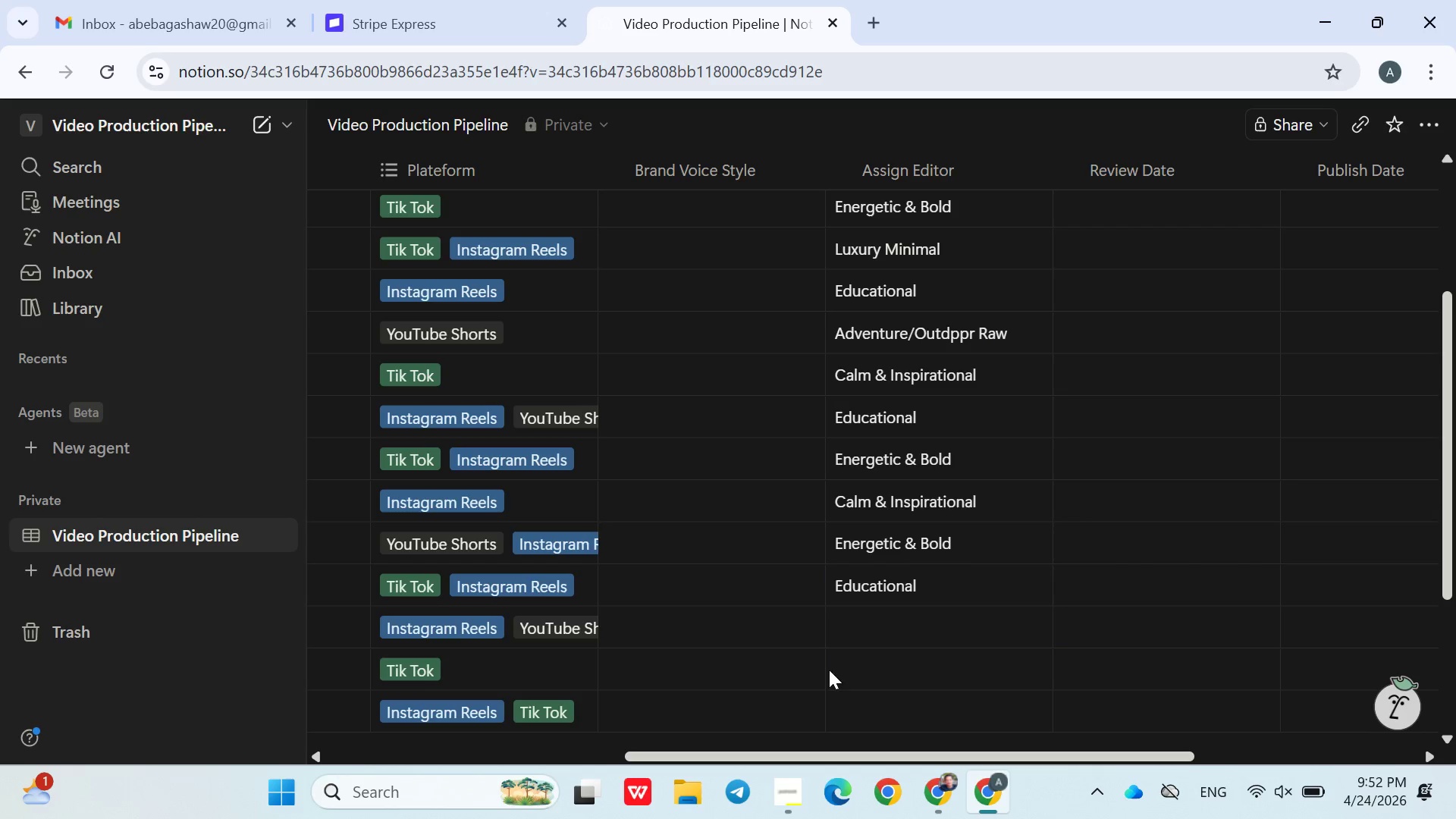 
key(Enter)
 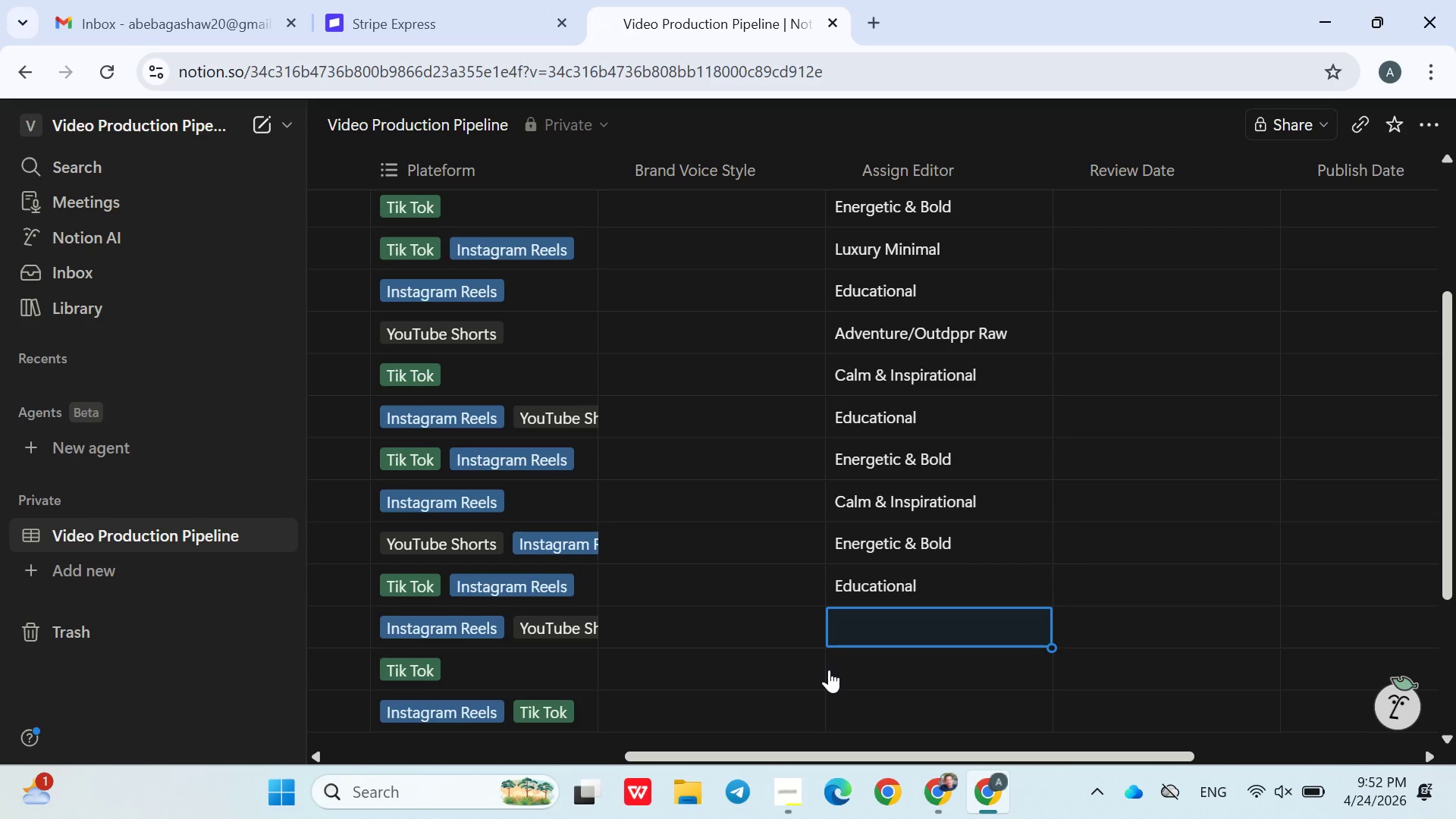 
type(Luxury Minimal)
 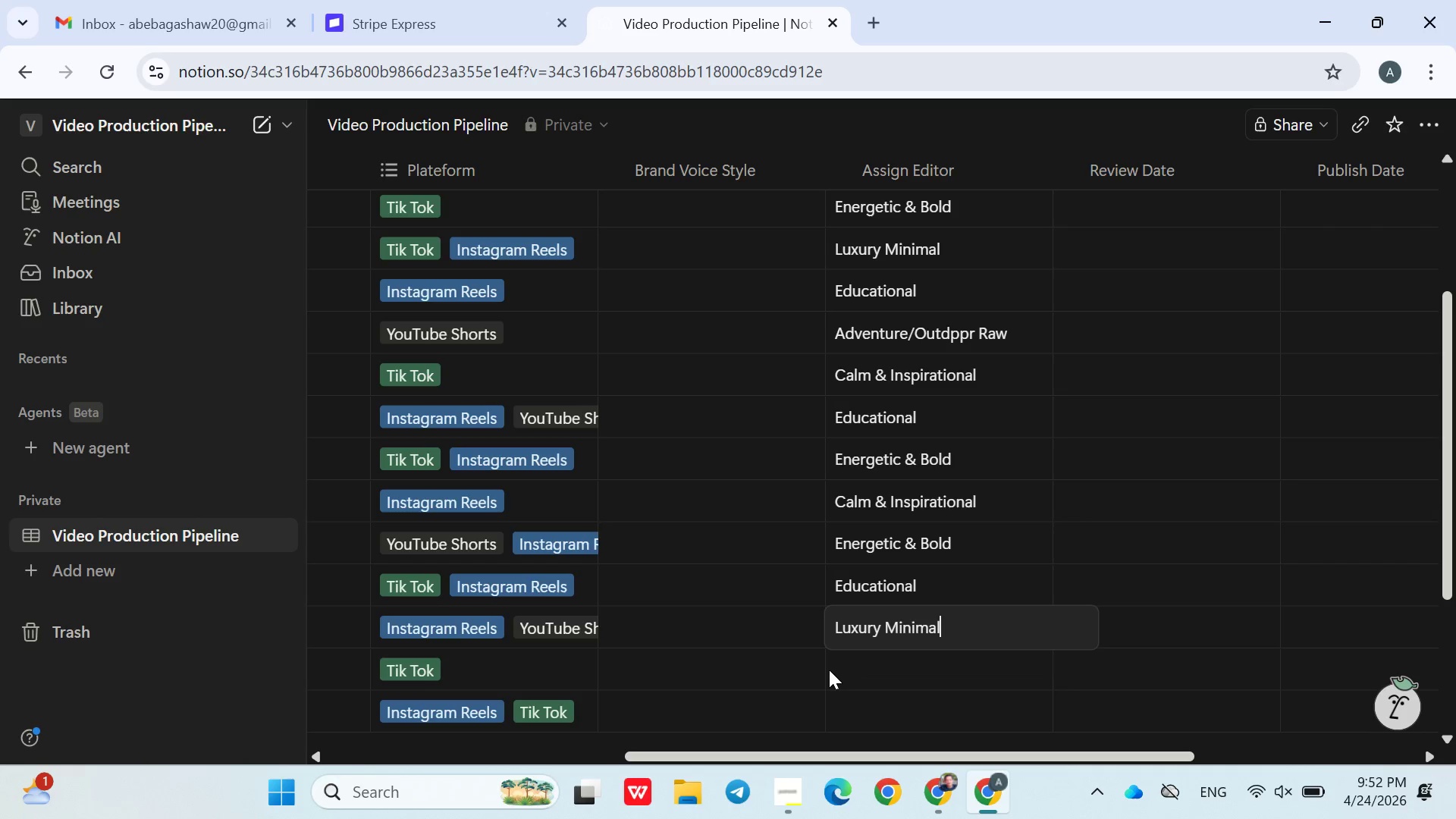 
key(Enter)
 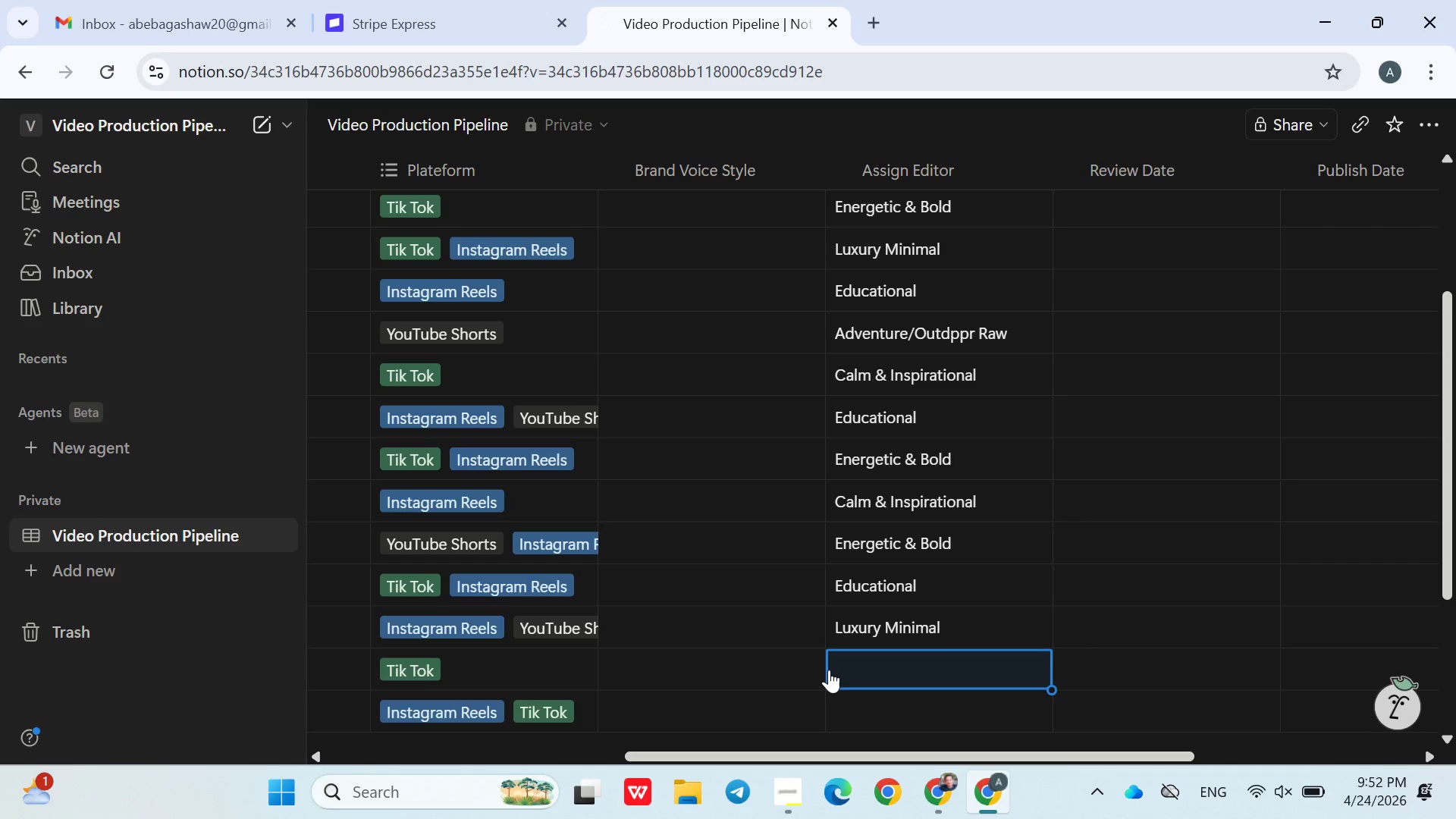 
type(Calm &)
 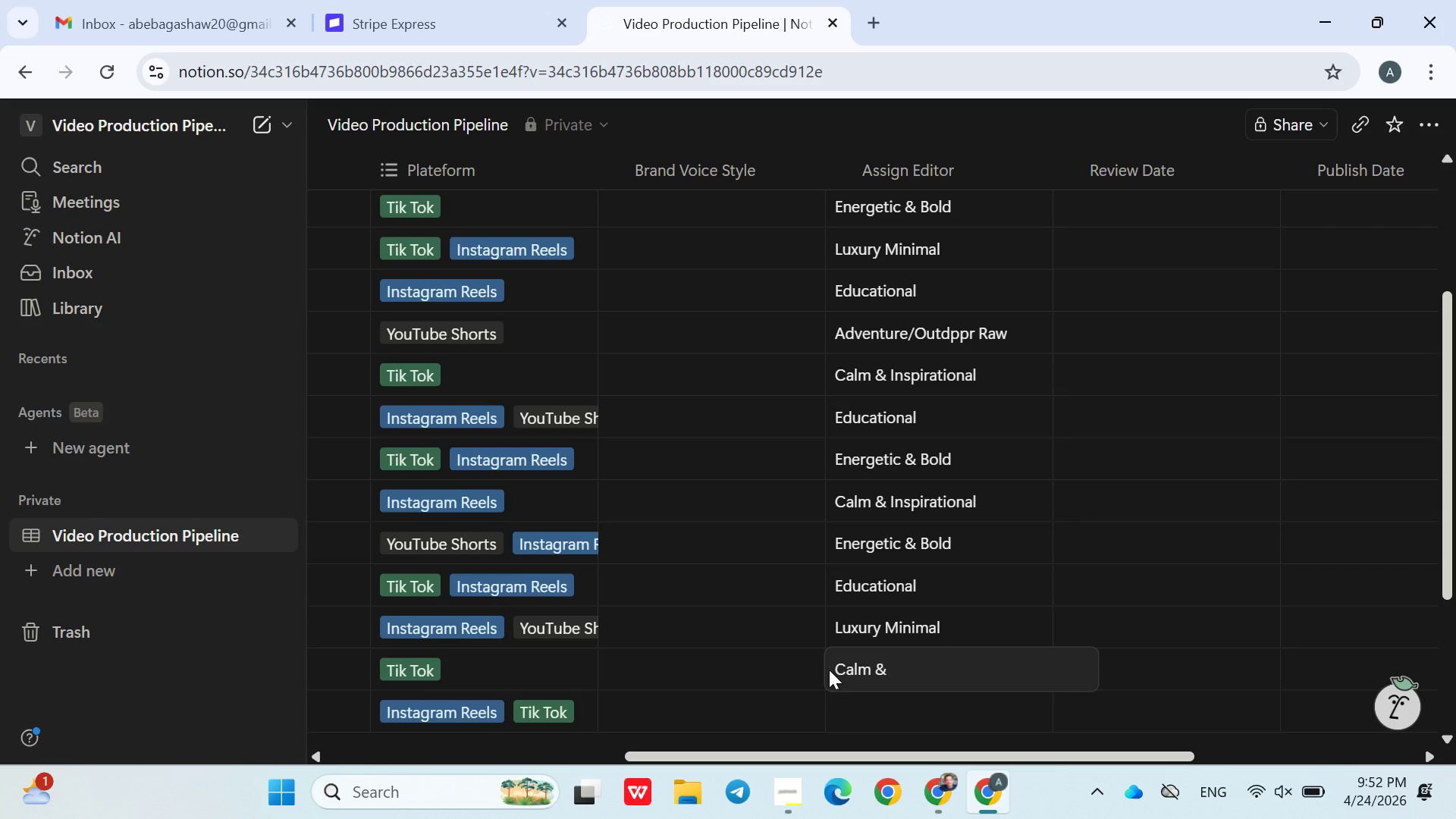 
type( Inspirational)
 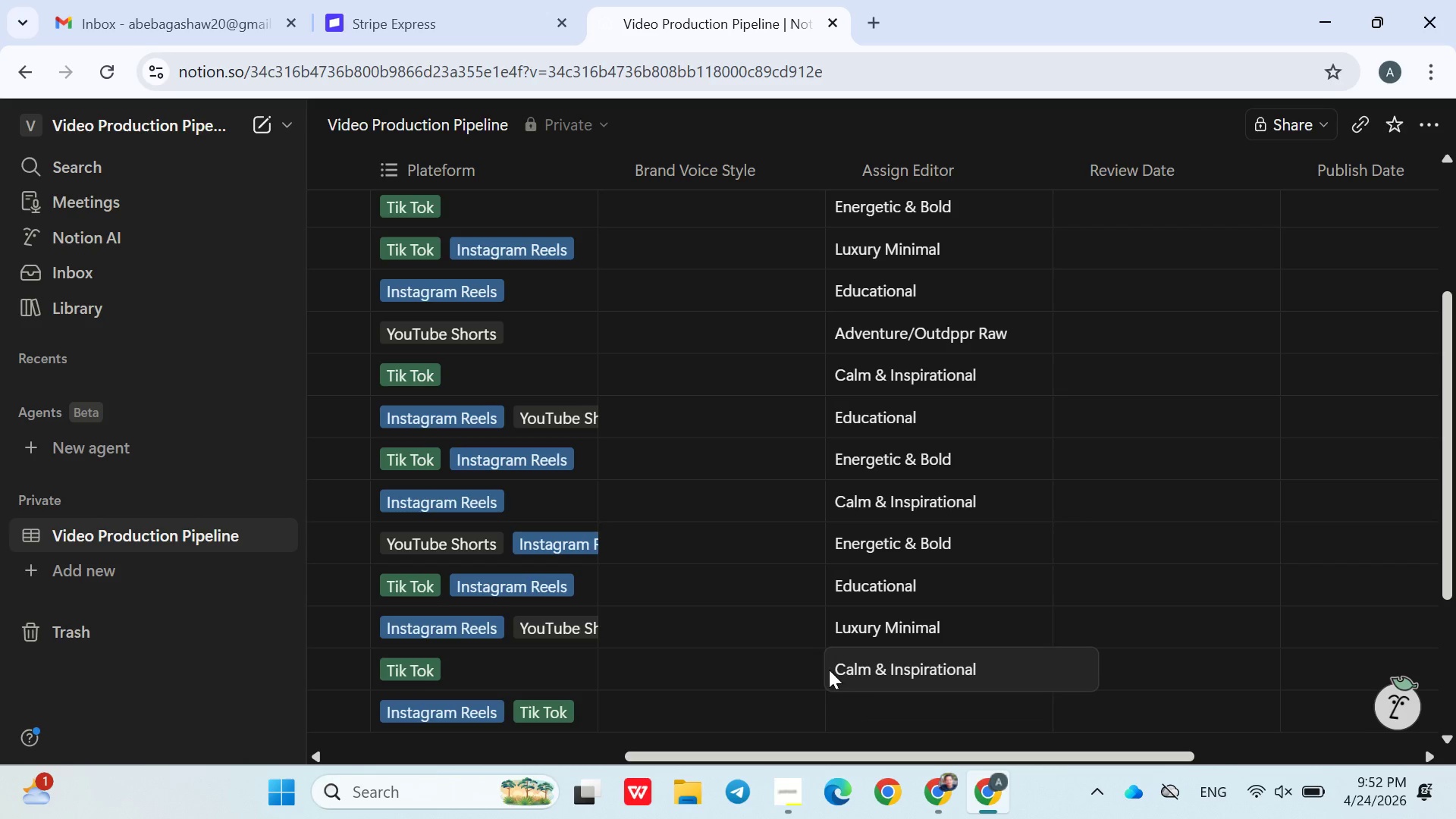 
key(Enter)
 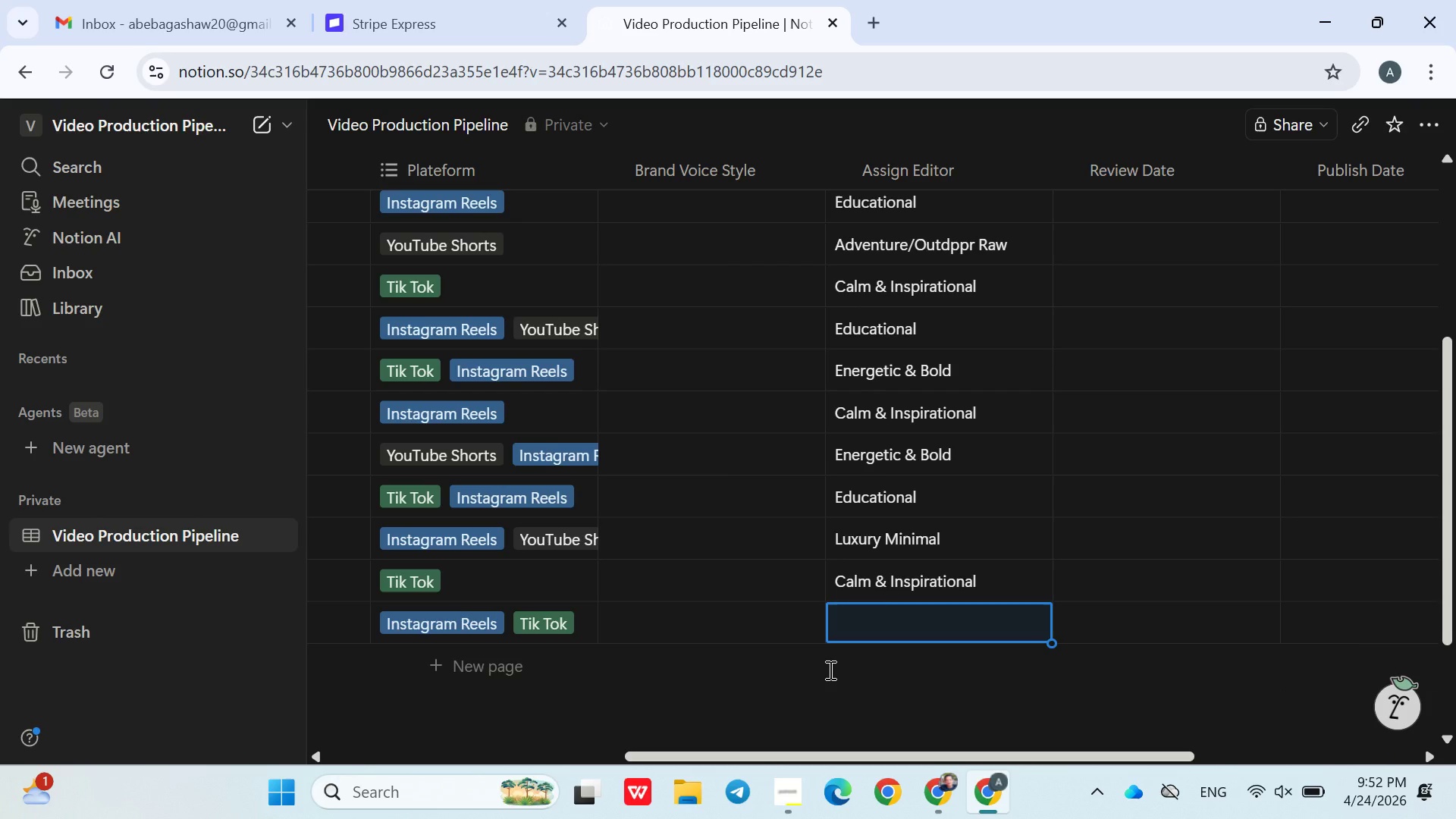 
type(Educational)
 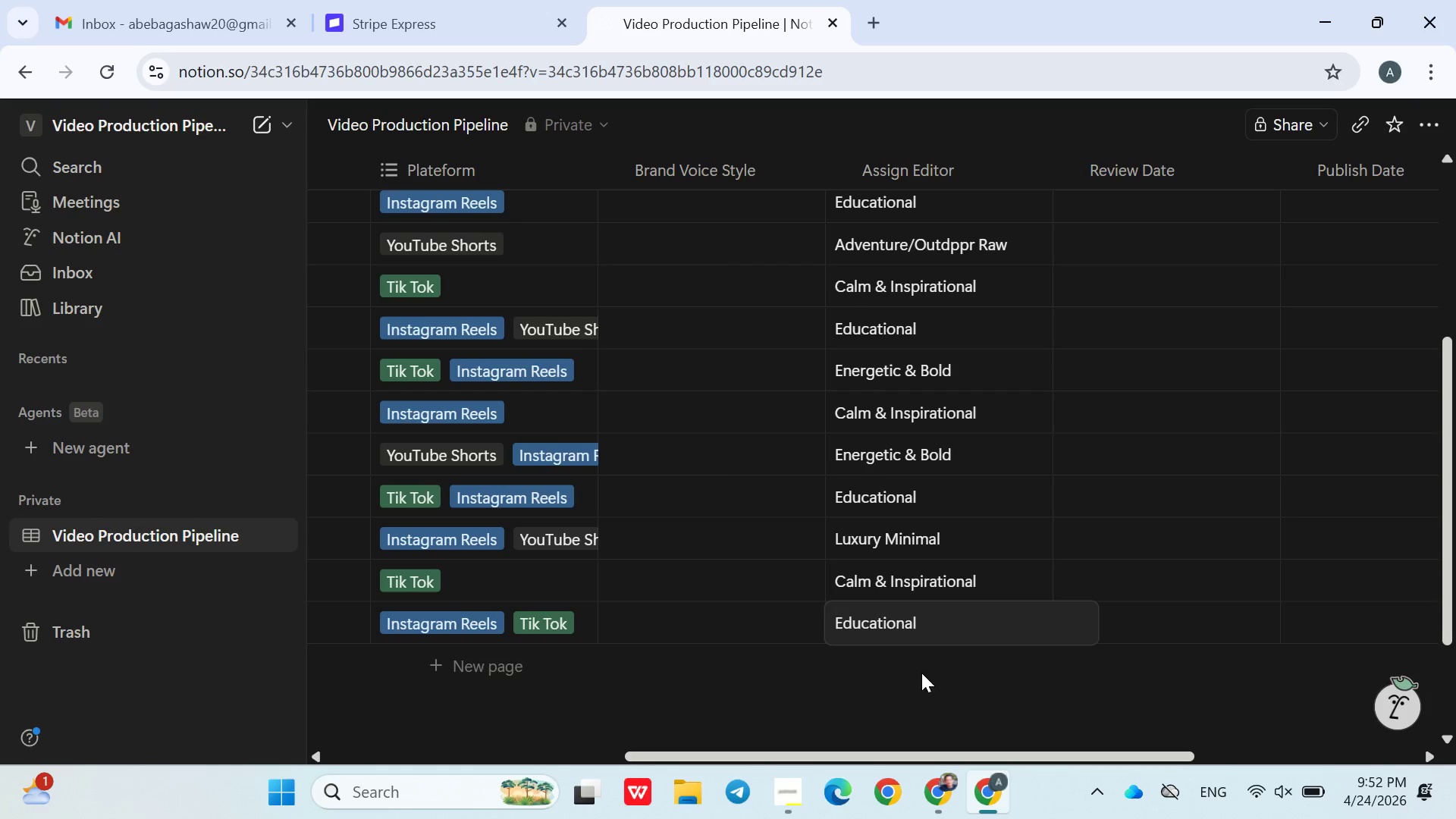 
left_click([925, 673])
 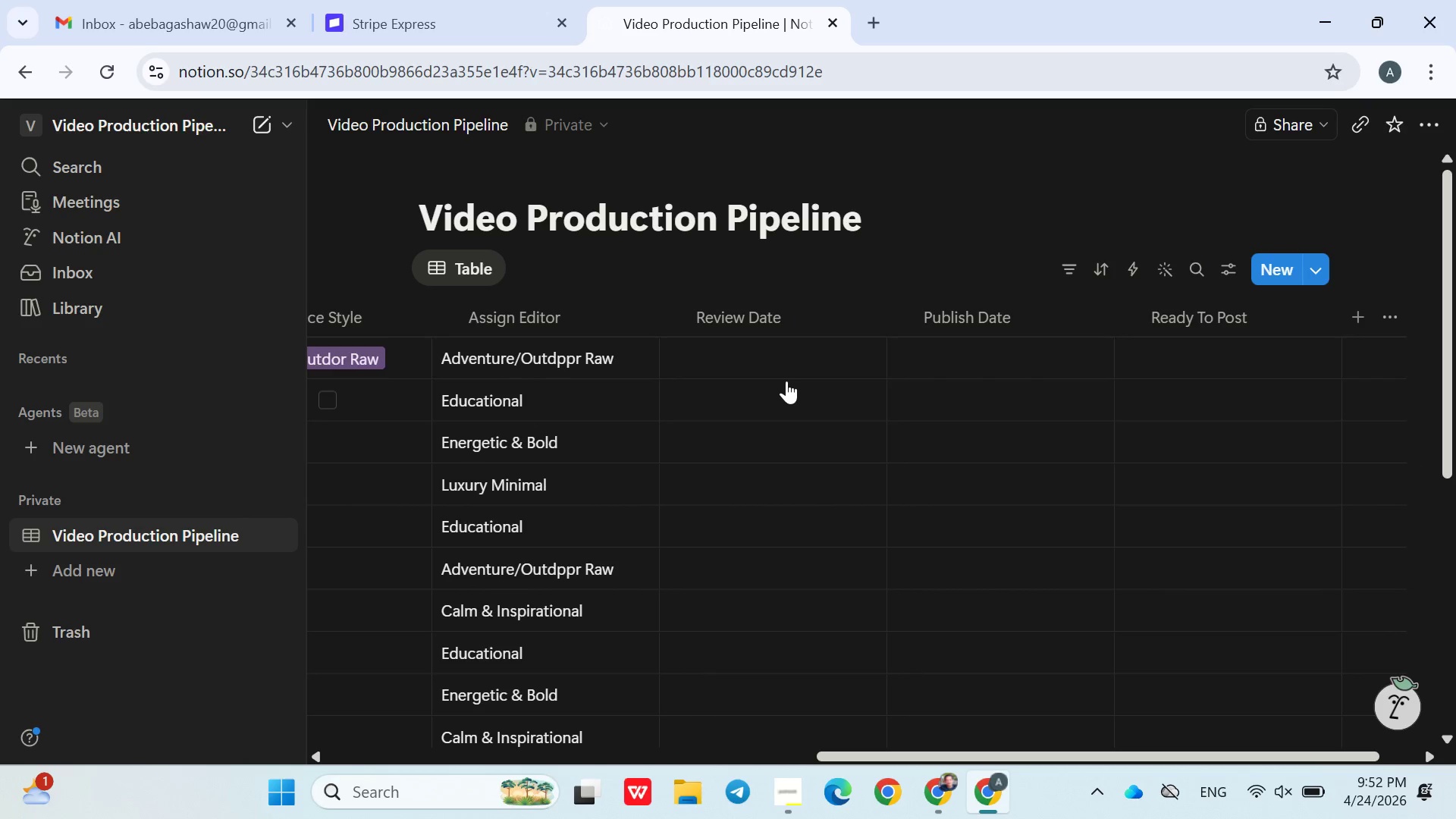 
wait(5.83)
 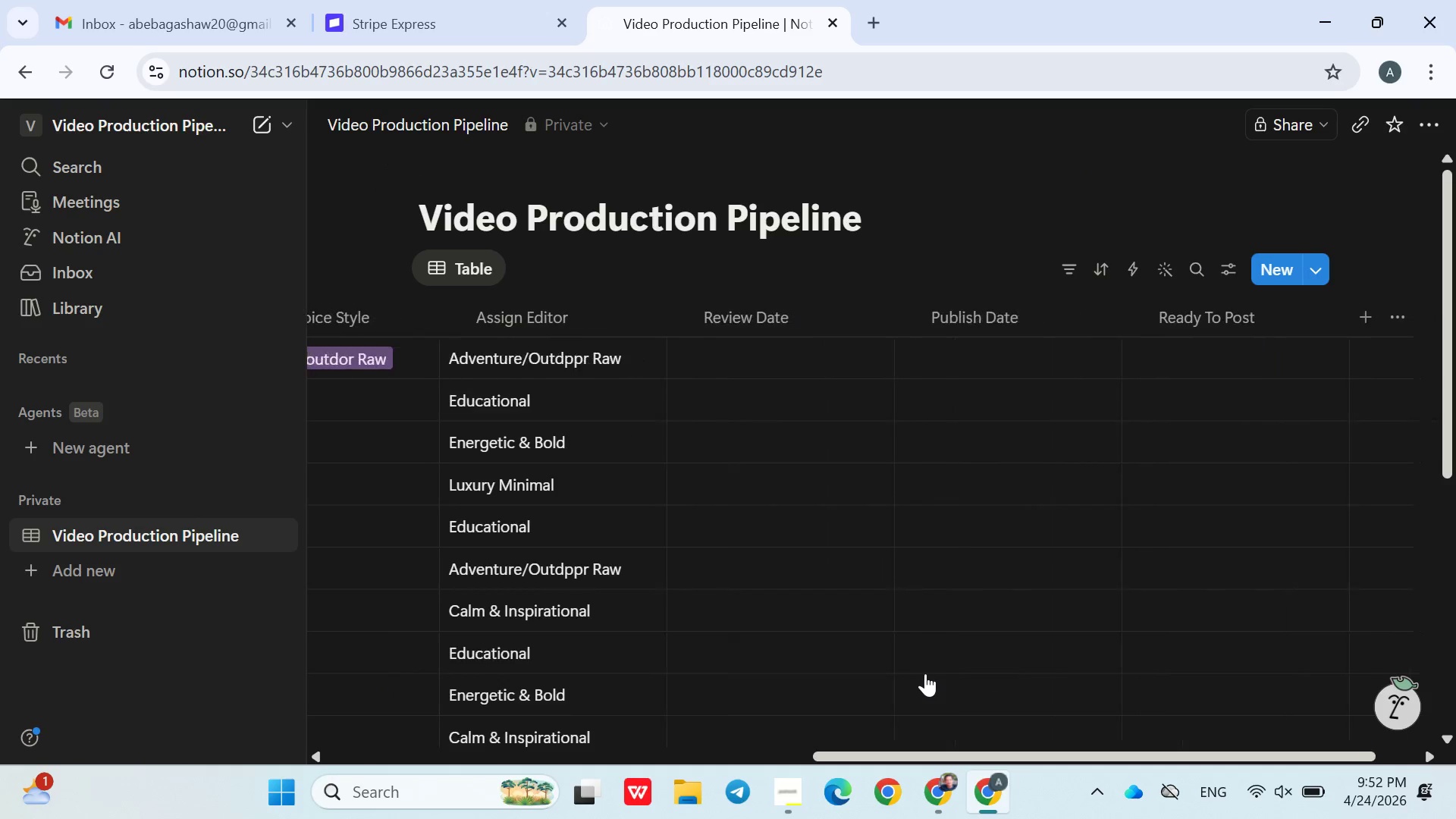 
left_click([766, 353])
 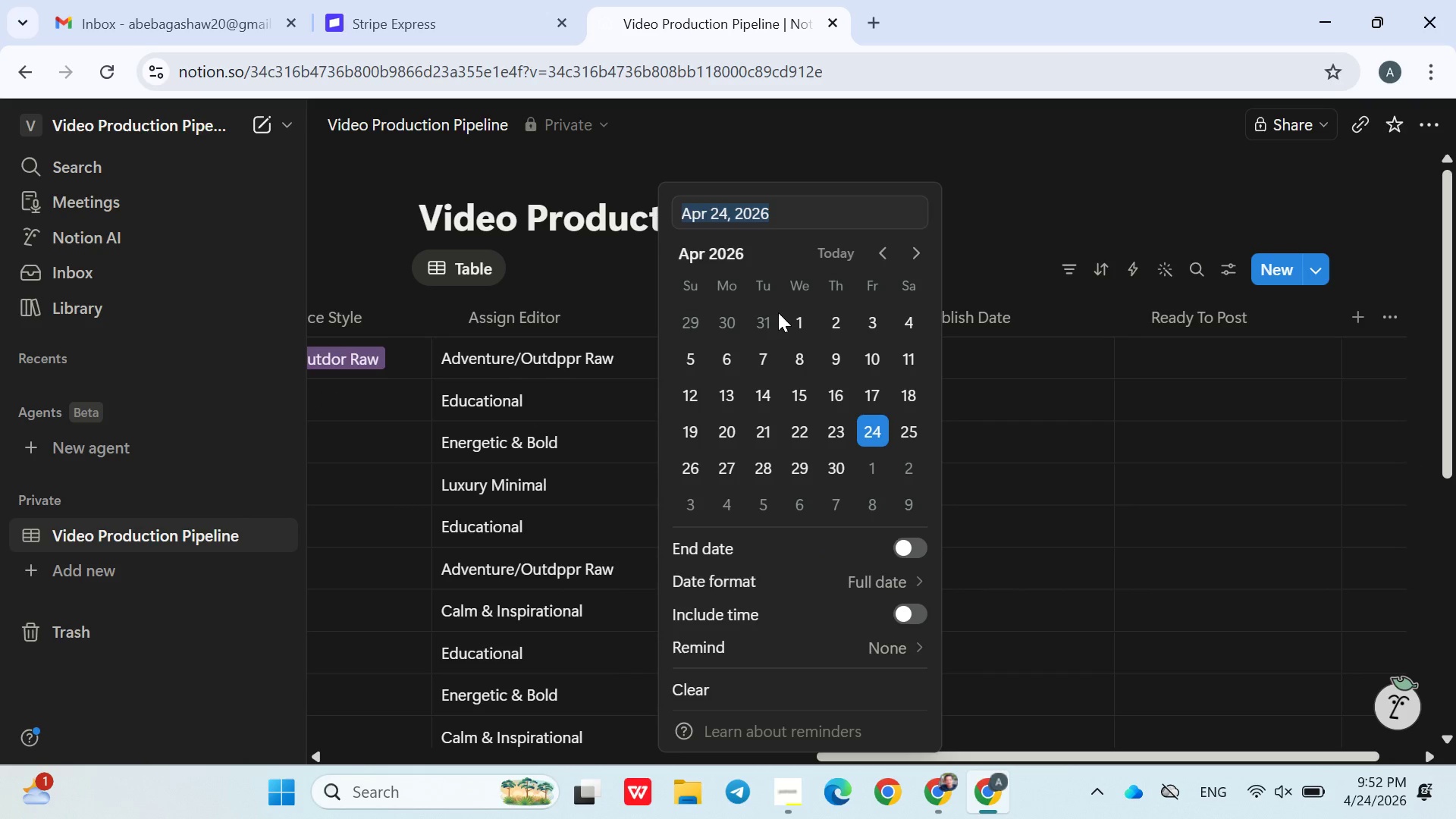 
wait(5.36)
 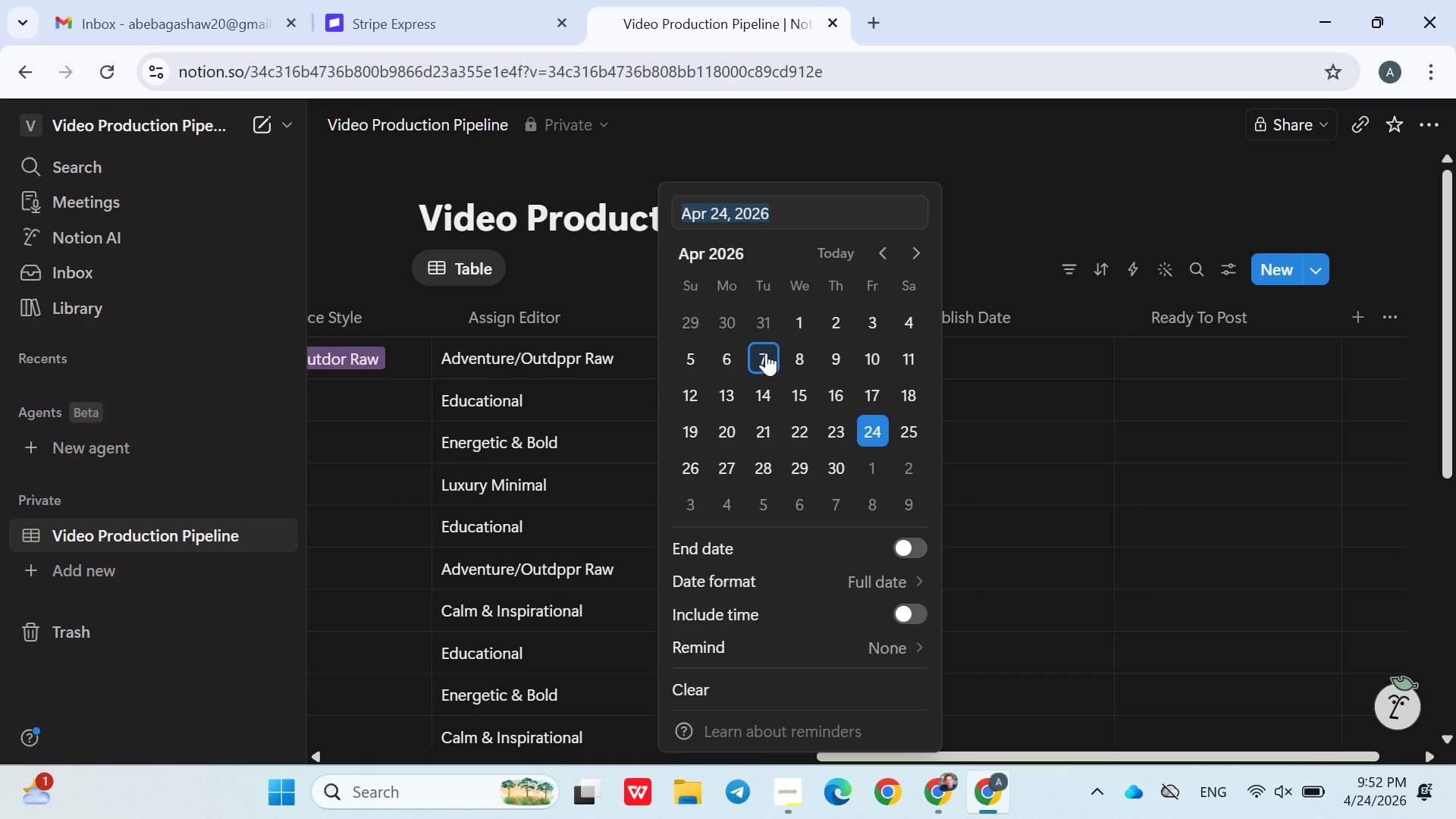 
double_click([1017, 454])
 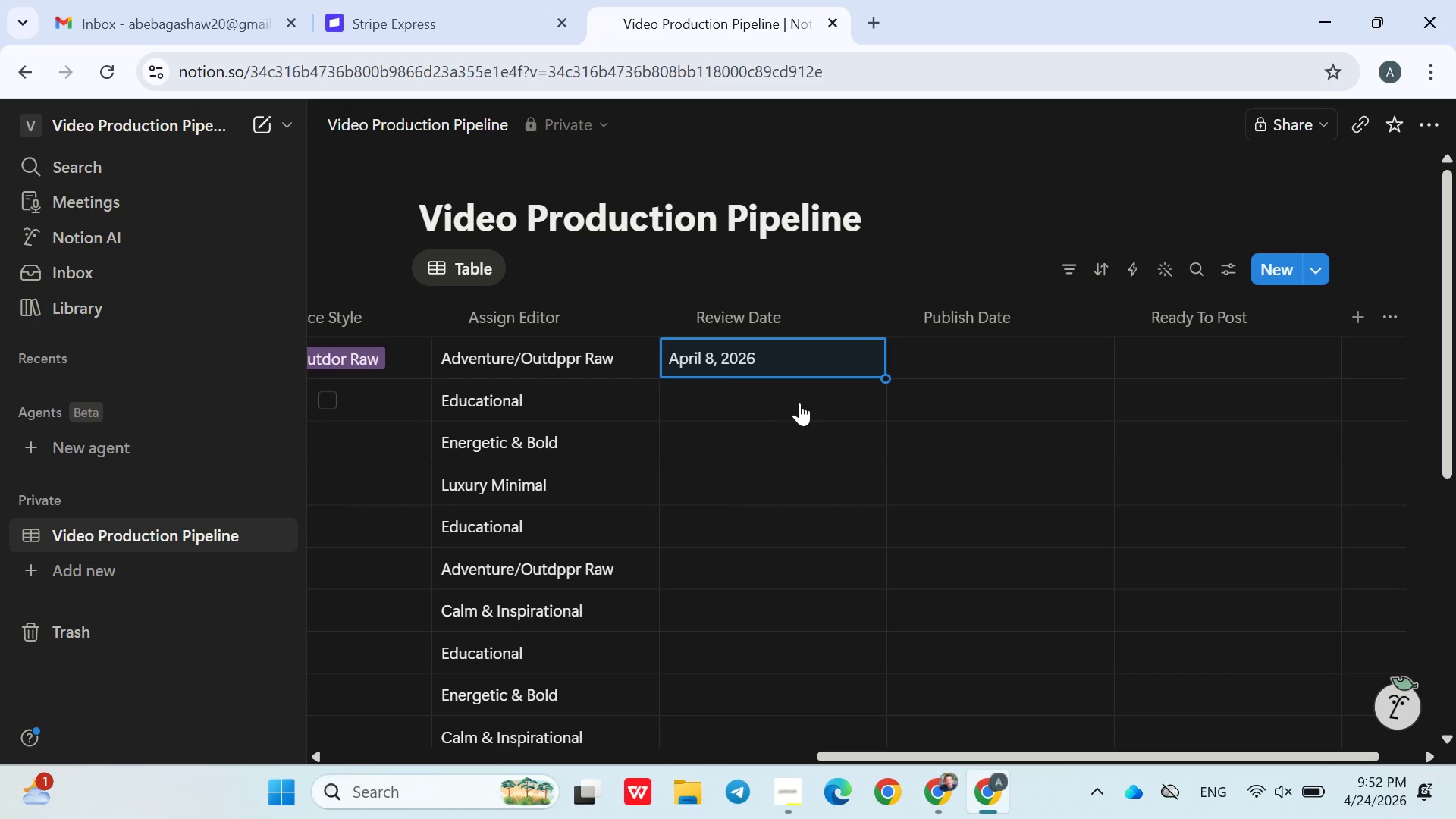 
wait(8.87)
 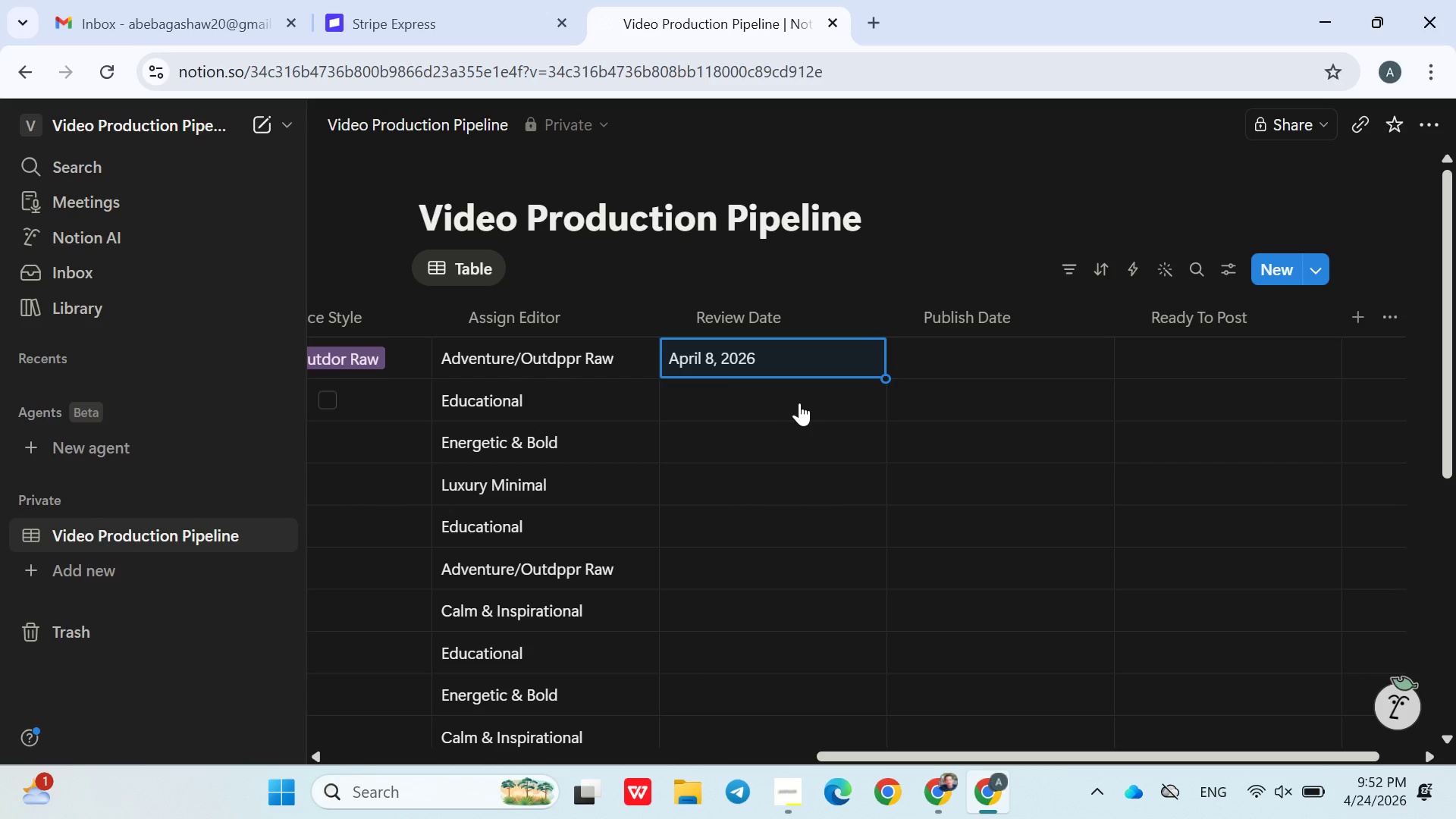 
mouse_move([575, 344])
 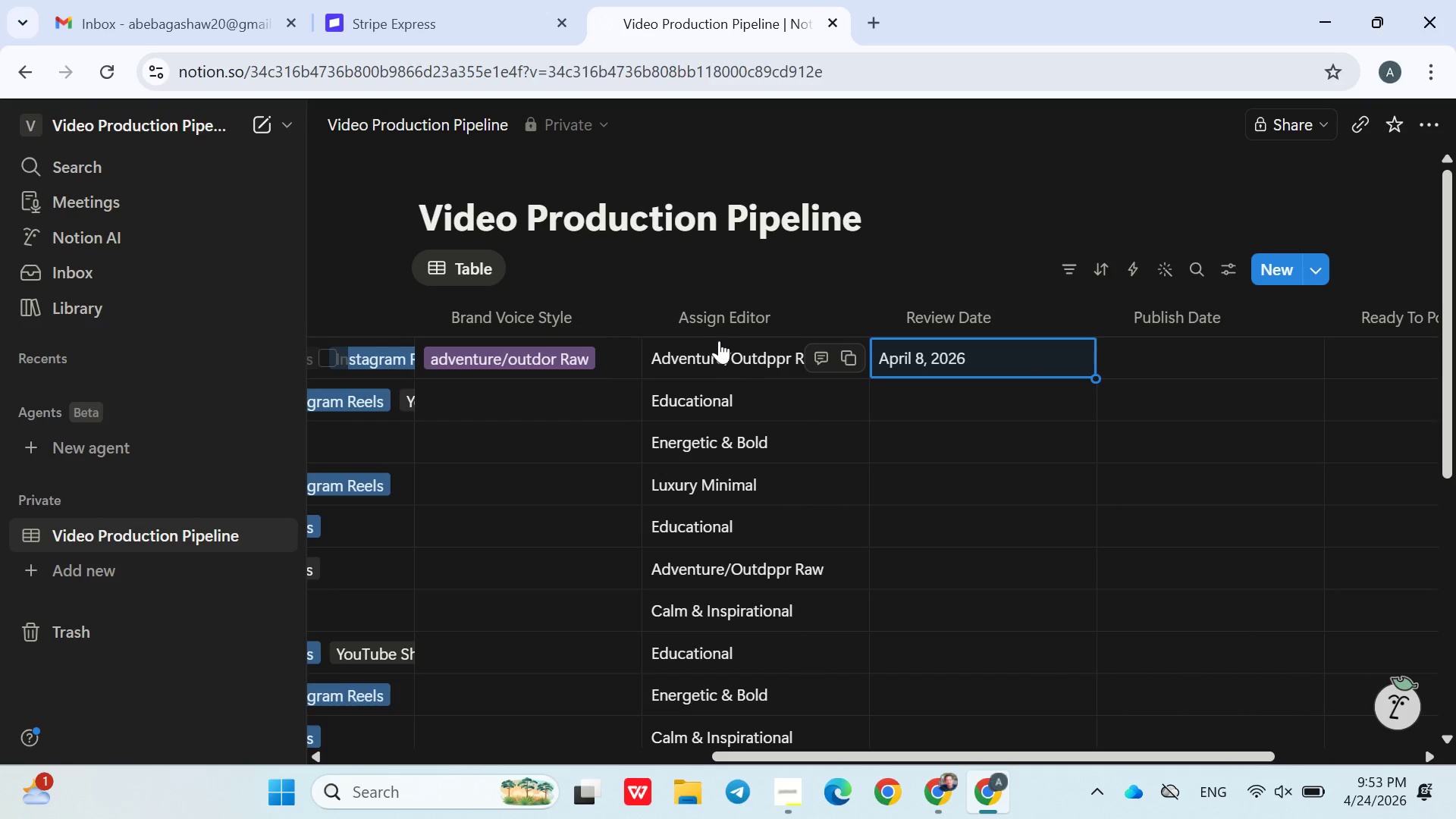 
double_click([569, 326])
 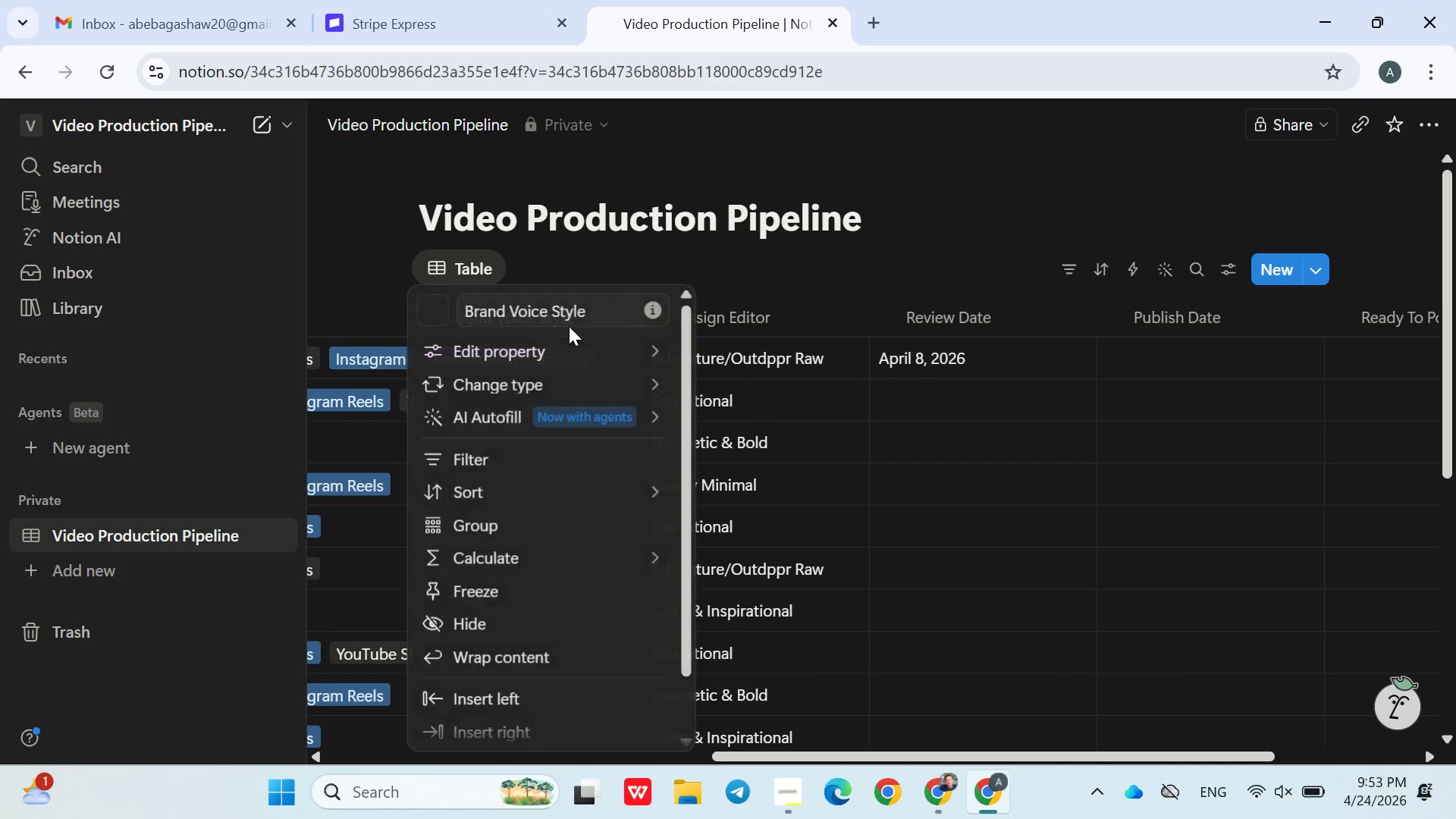 
triple_click([569, 326])
 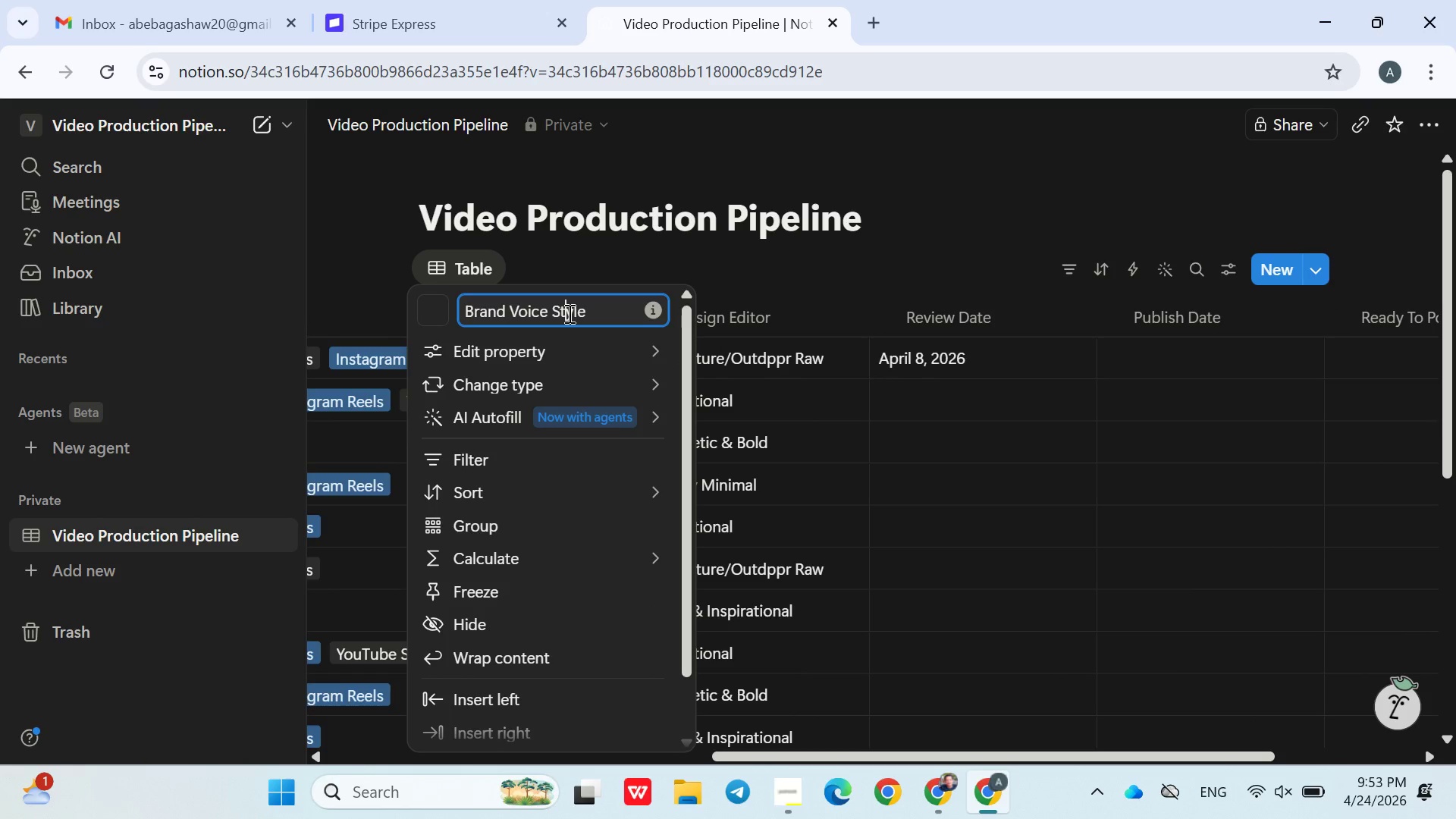 
double_click([568, 313])
 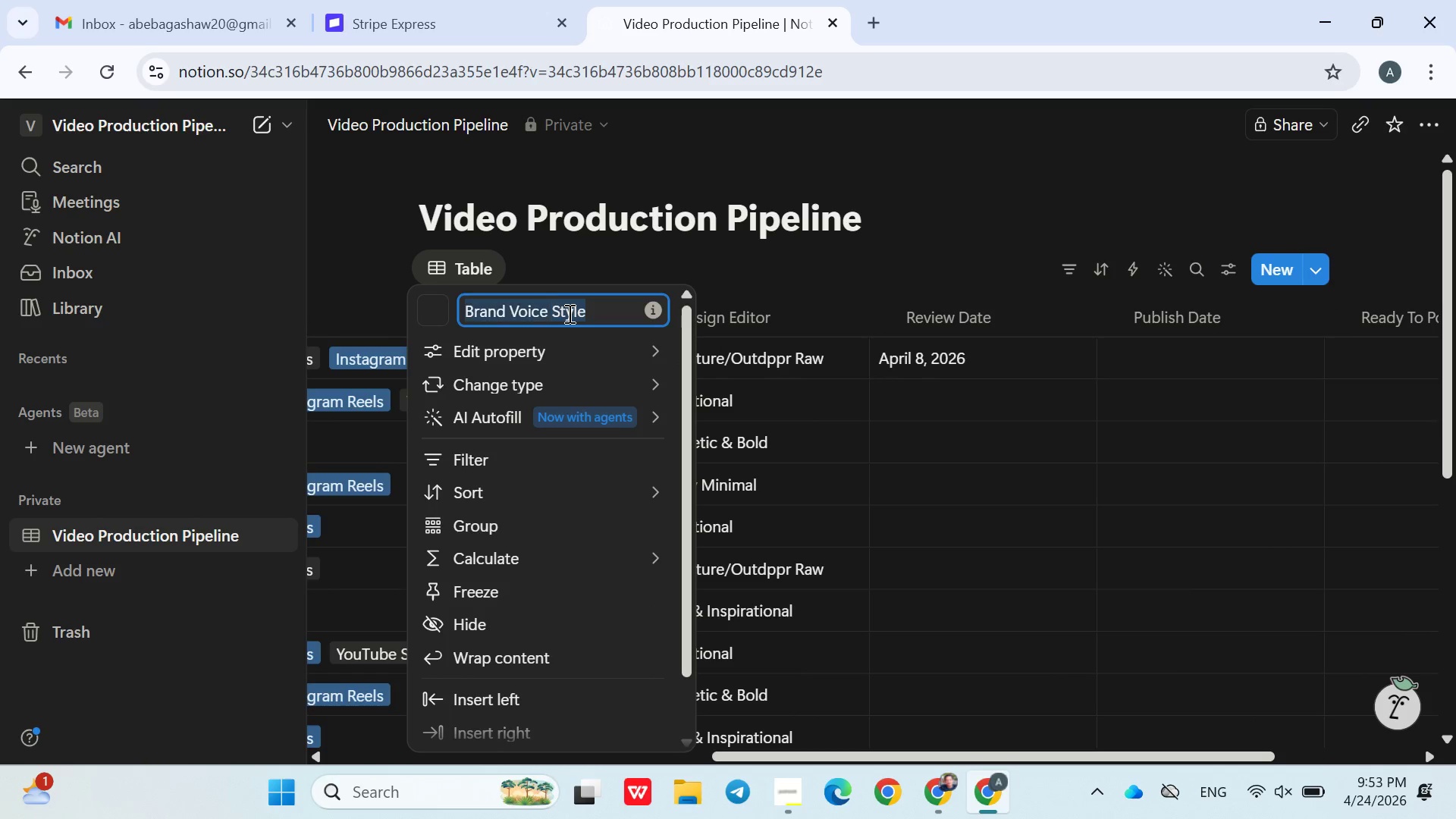 
triple_click([568, 313])
 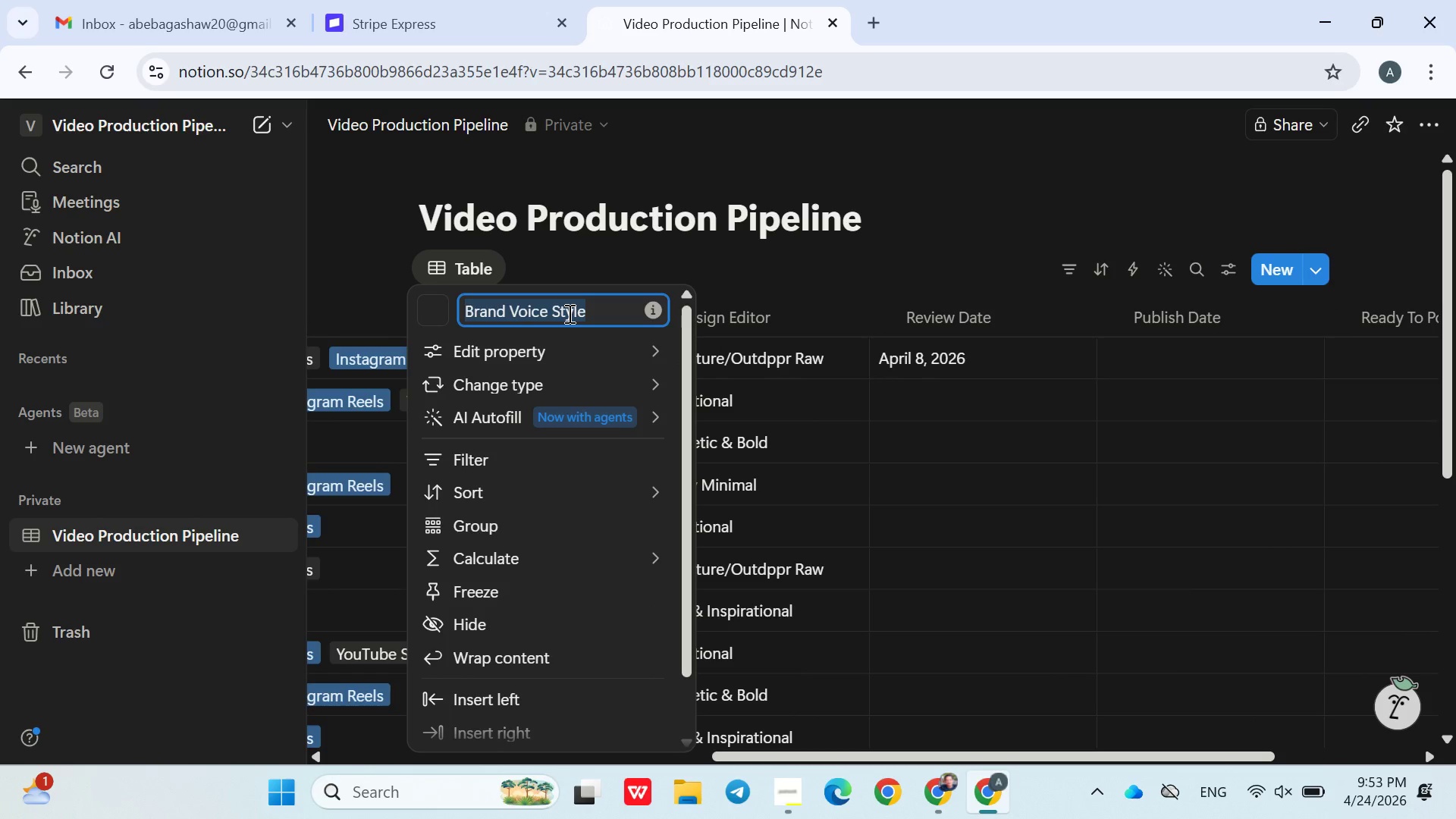 
key(Control+C)
 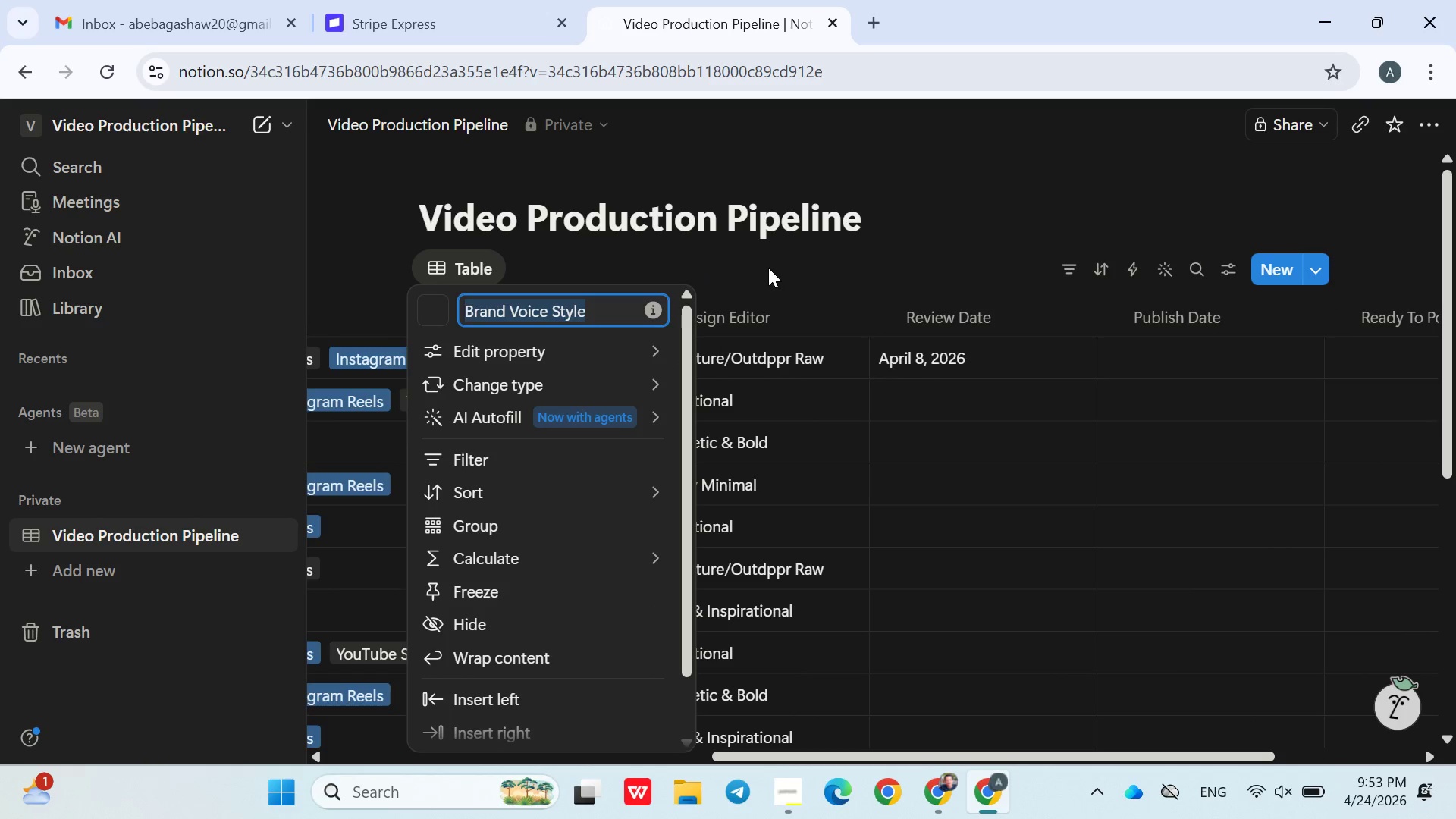 
left_click([770, 269])
 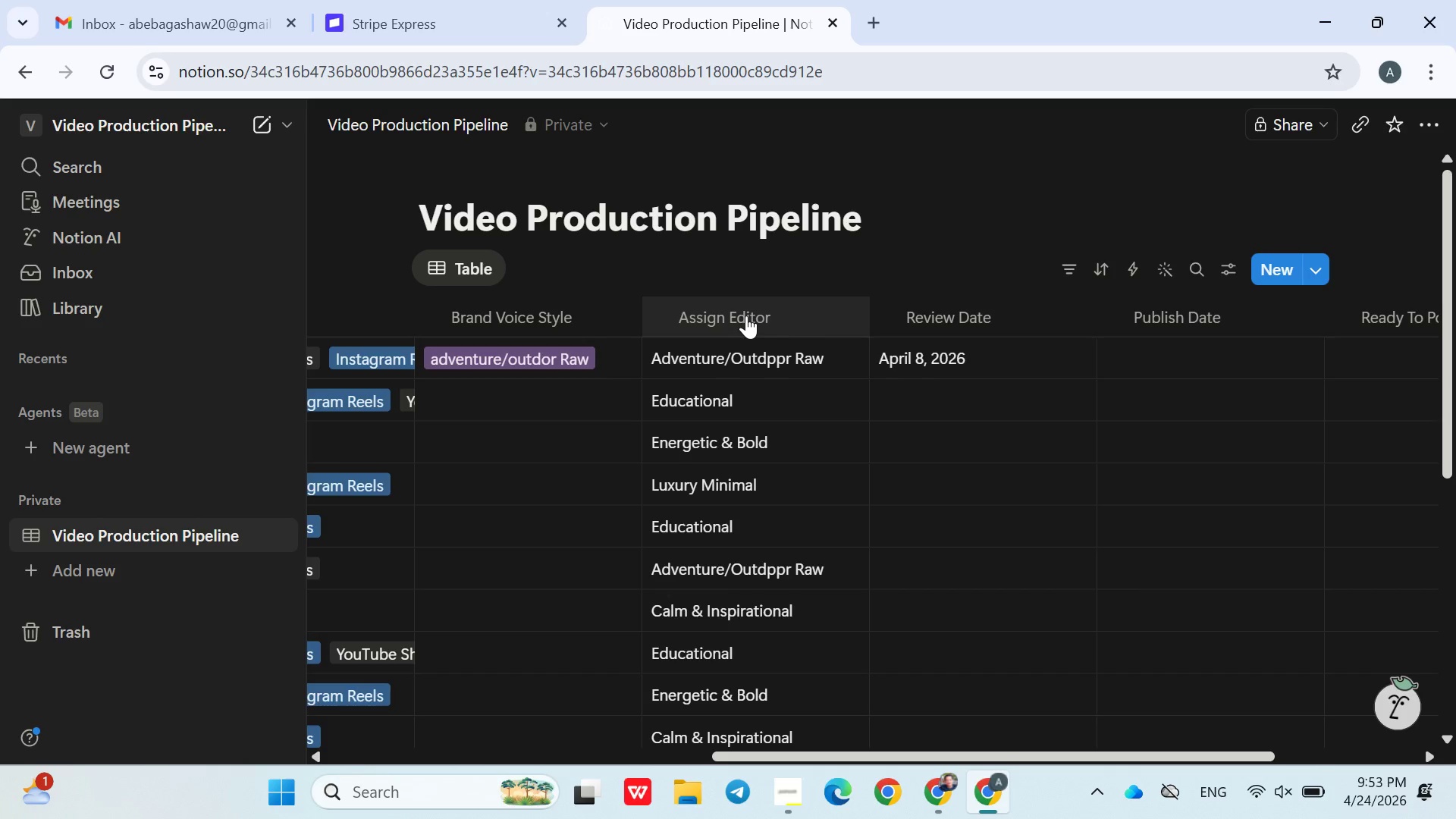 
double_click([746, 315])
 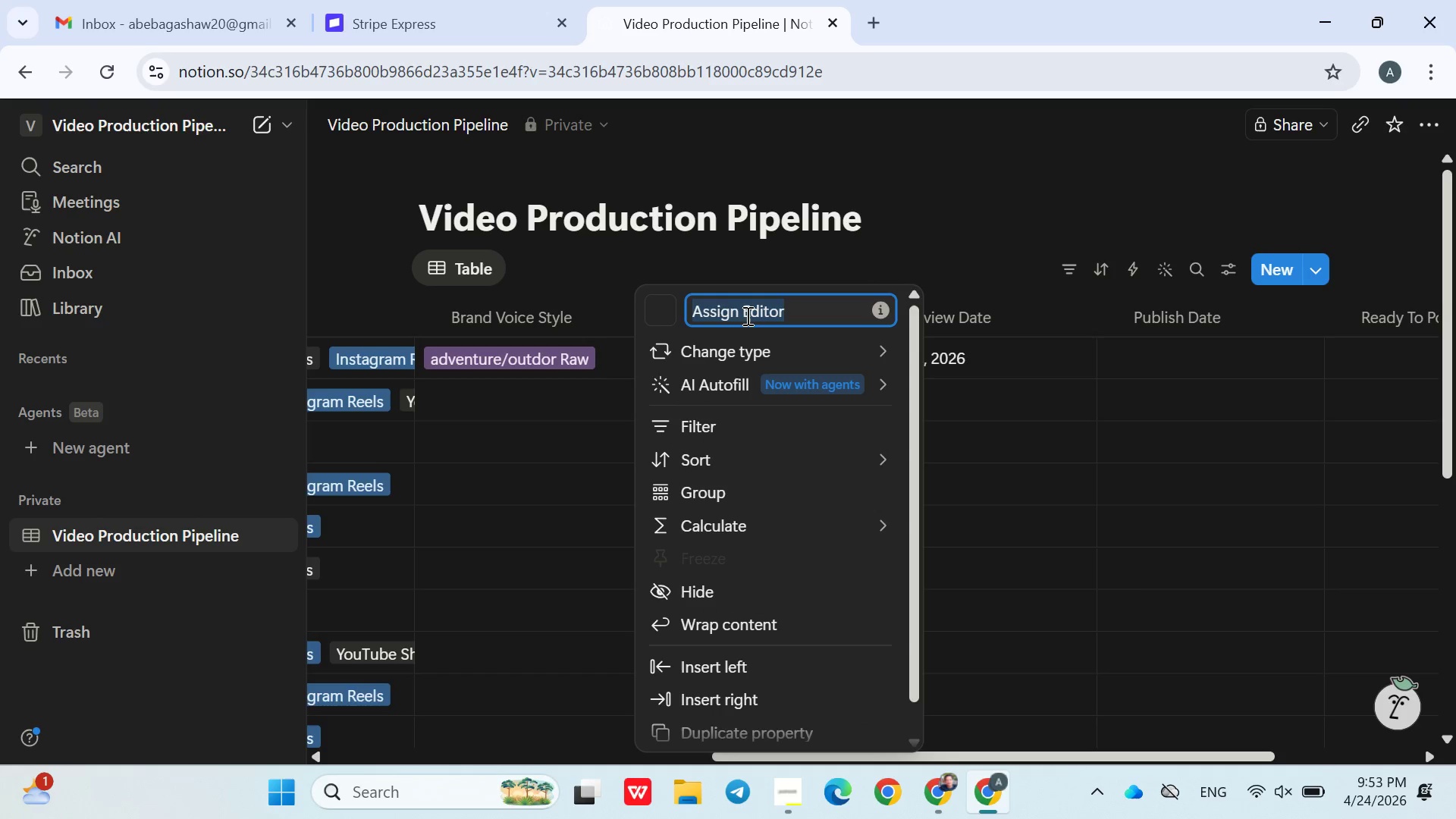 
triple_click([746, 315])
 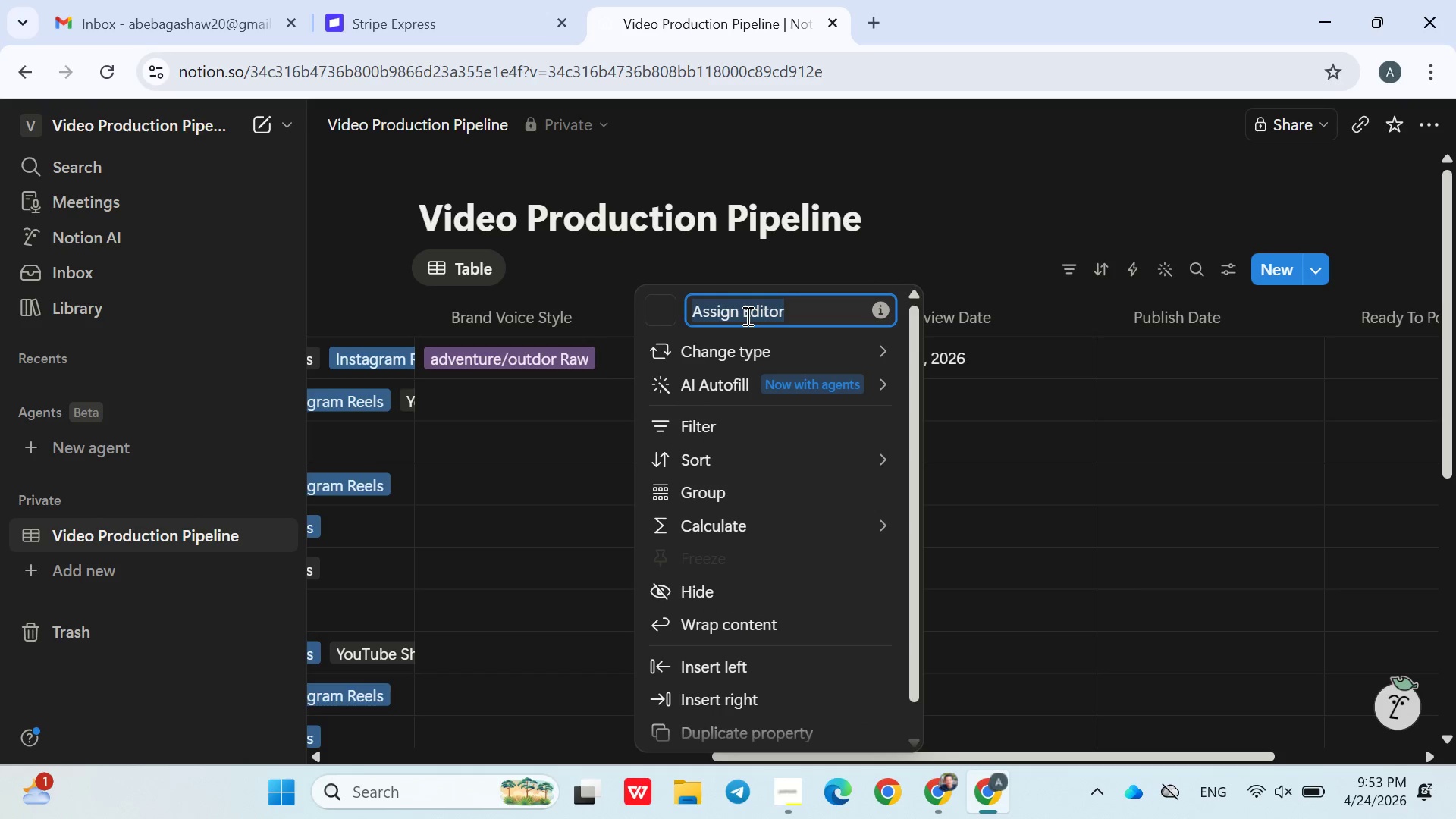 
key(Control+C)
 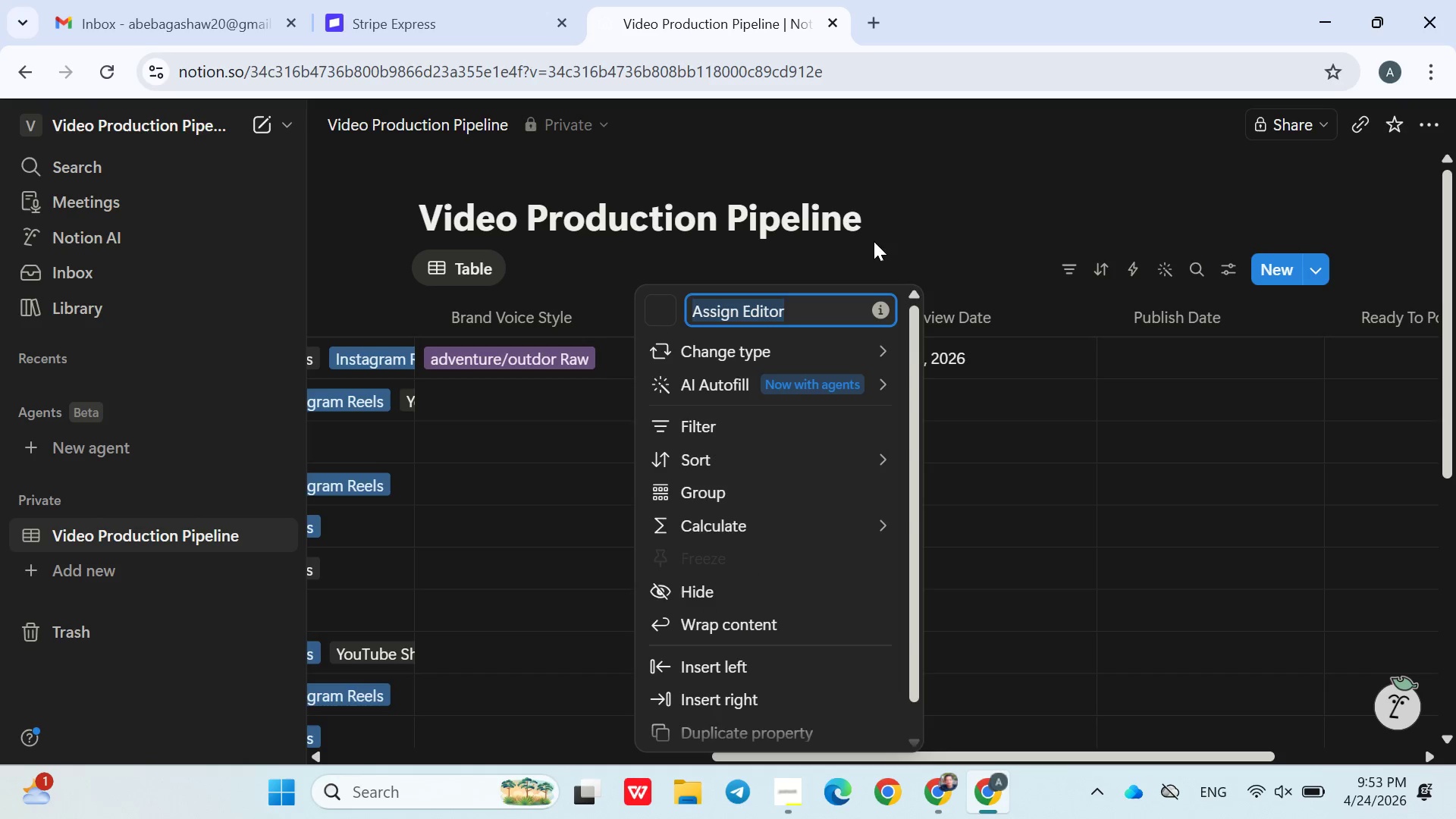 
left_click([874, 241])
 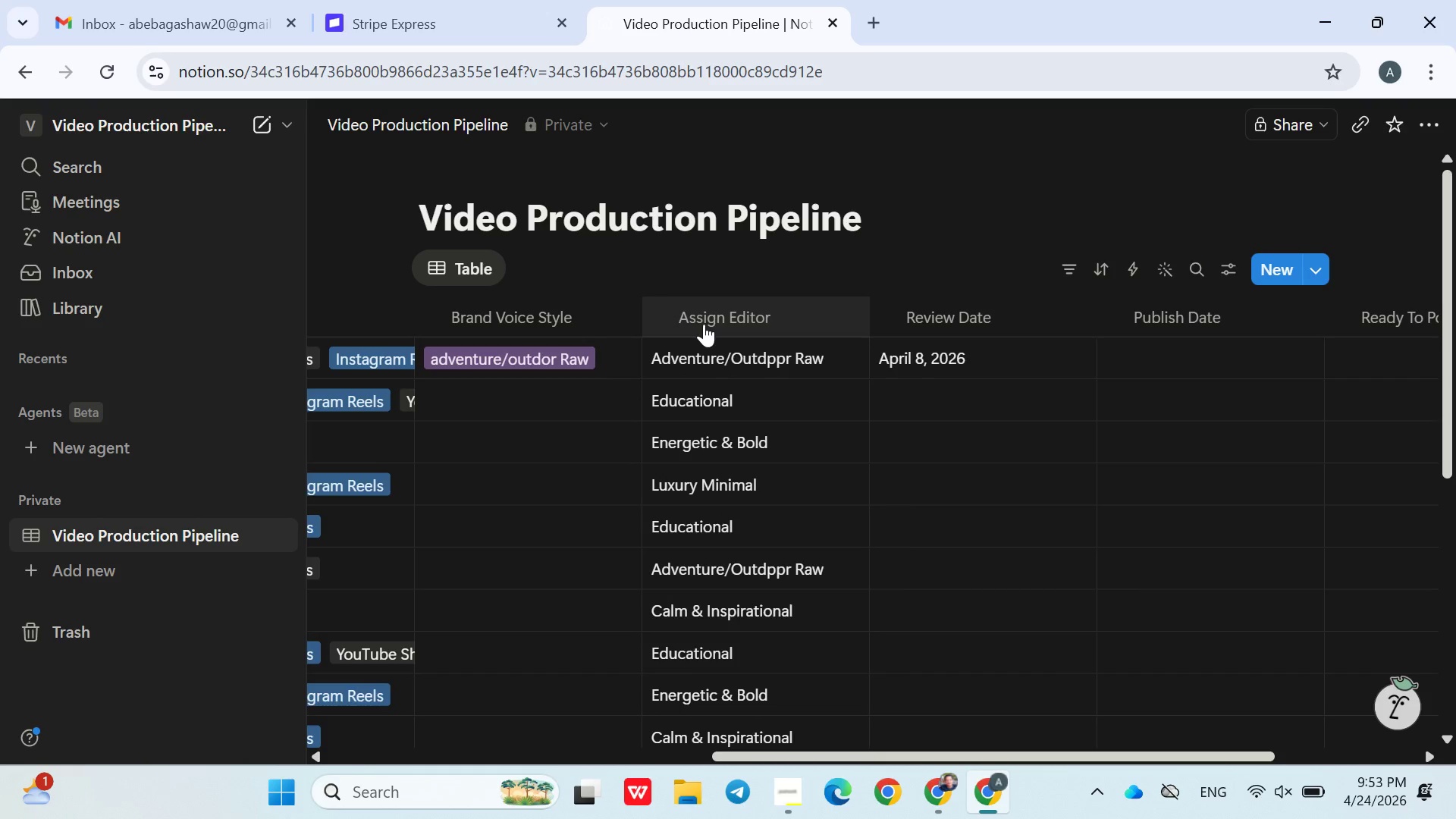 
left_click([572, 359])
 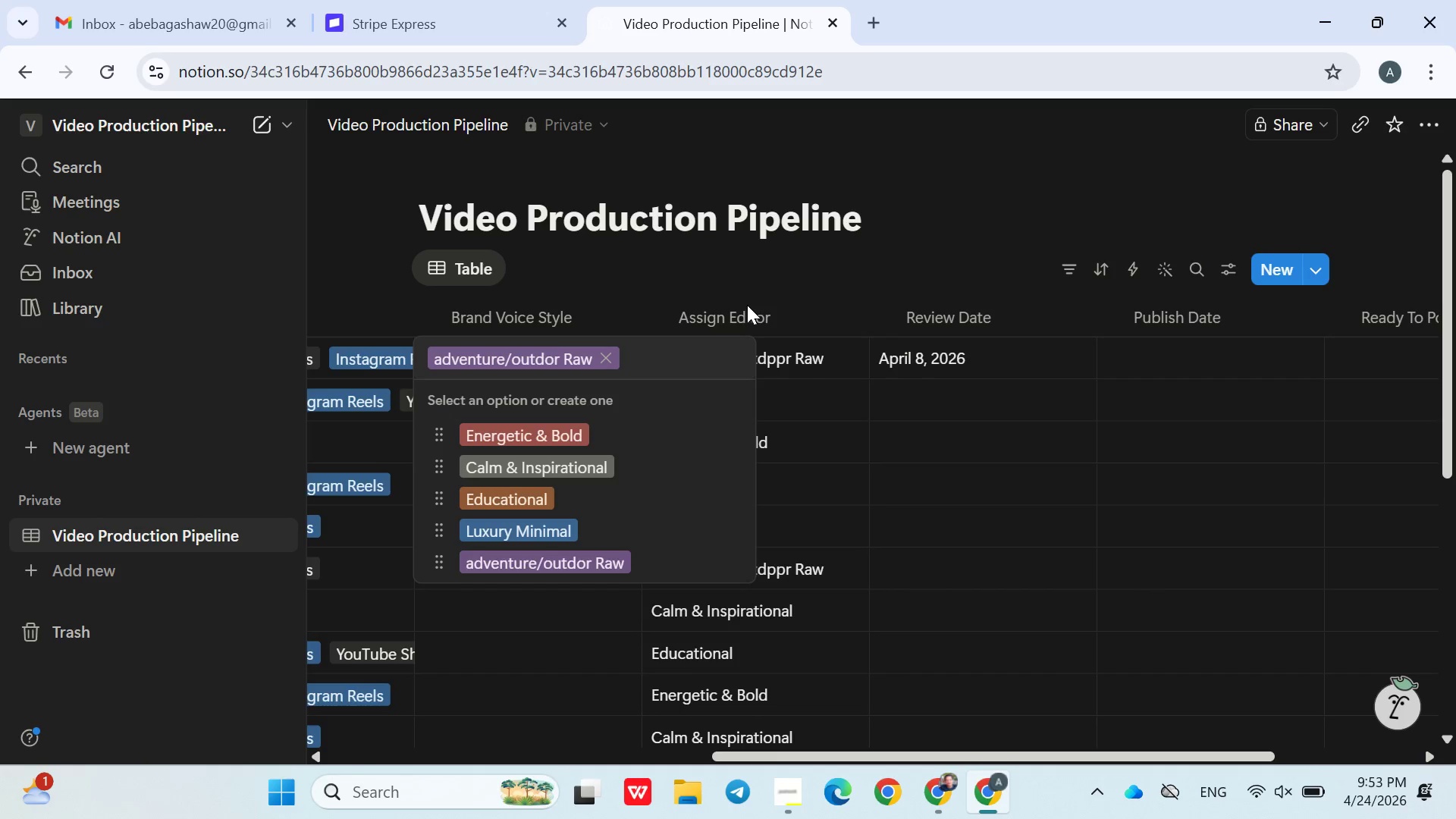 
left_click([760, 297])
 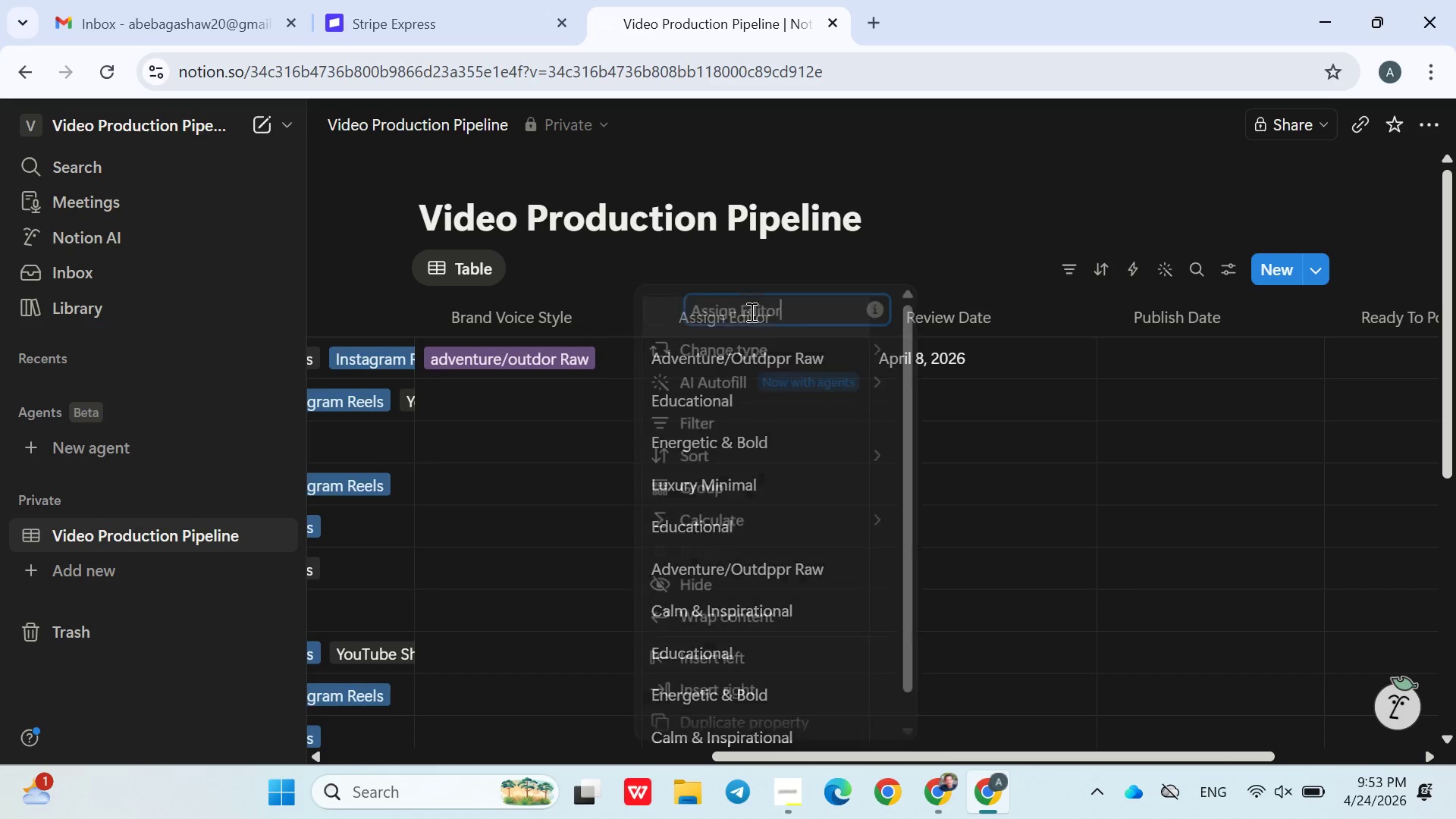 
double_click([750, 312])
 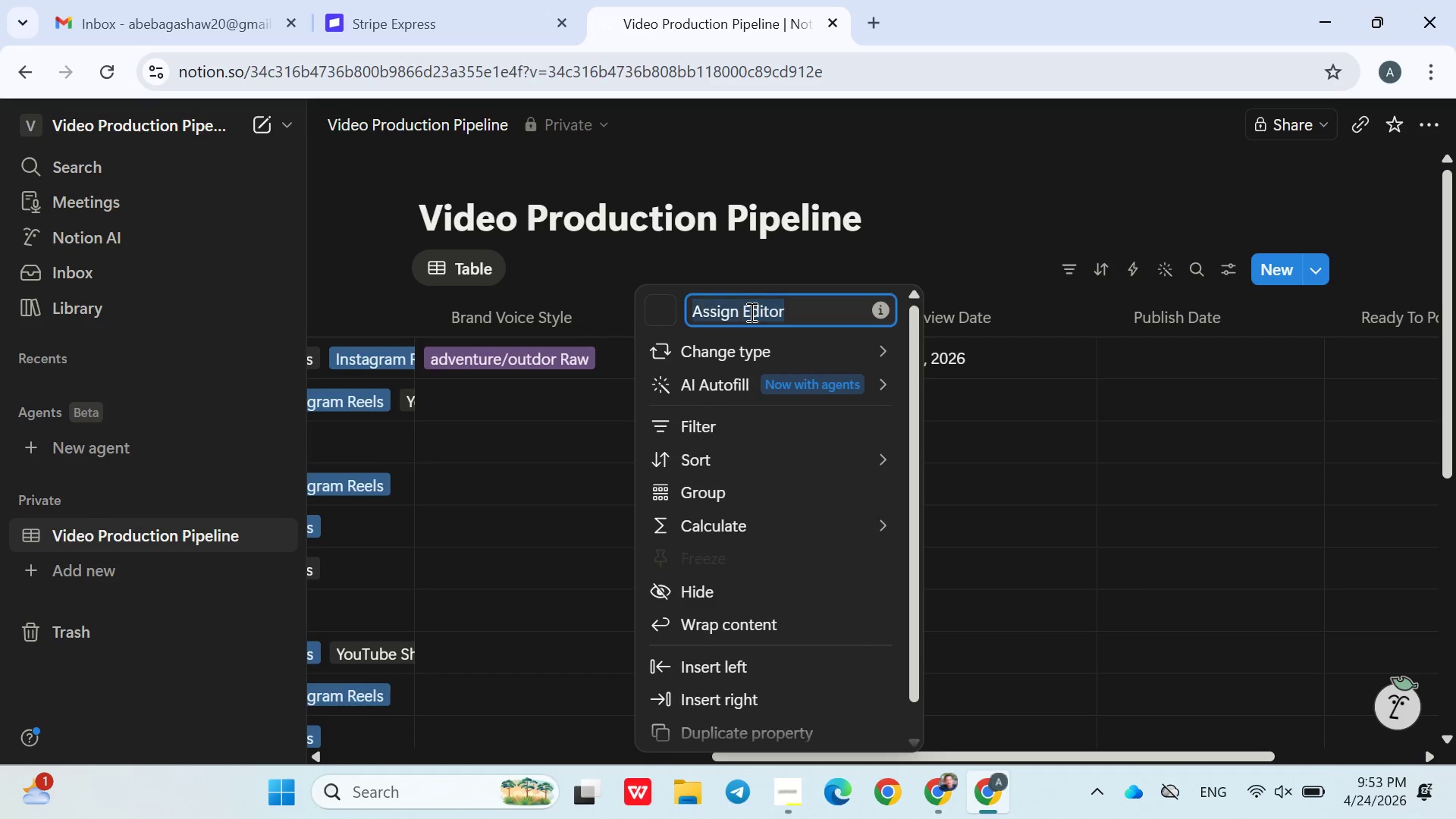 
triple_click([750, 312])
 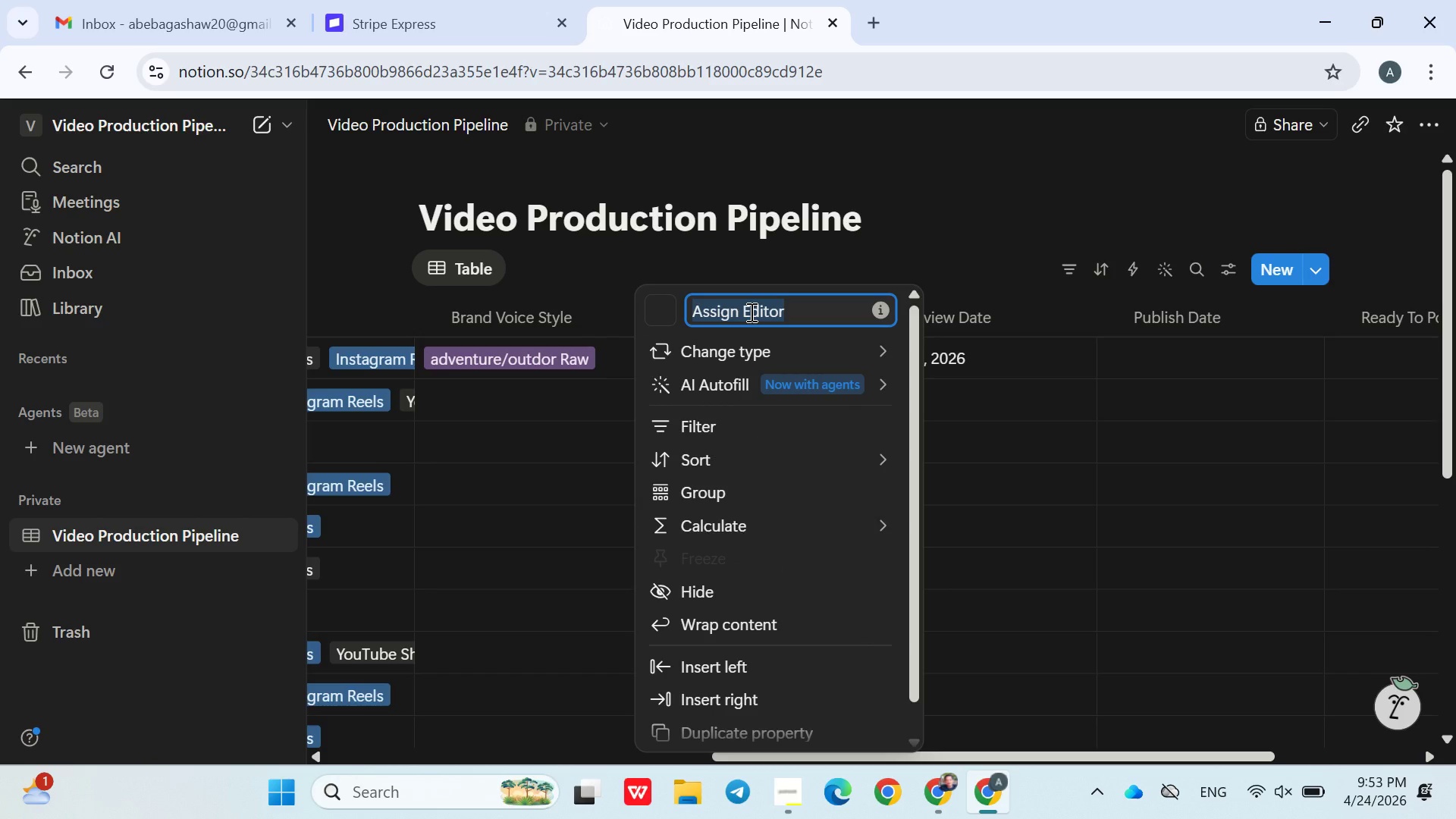 
key(Meta+V)
 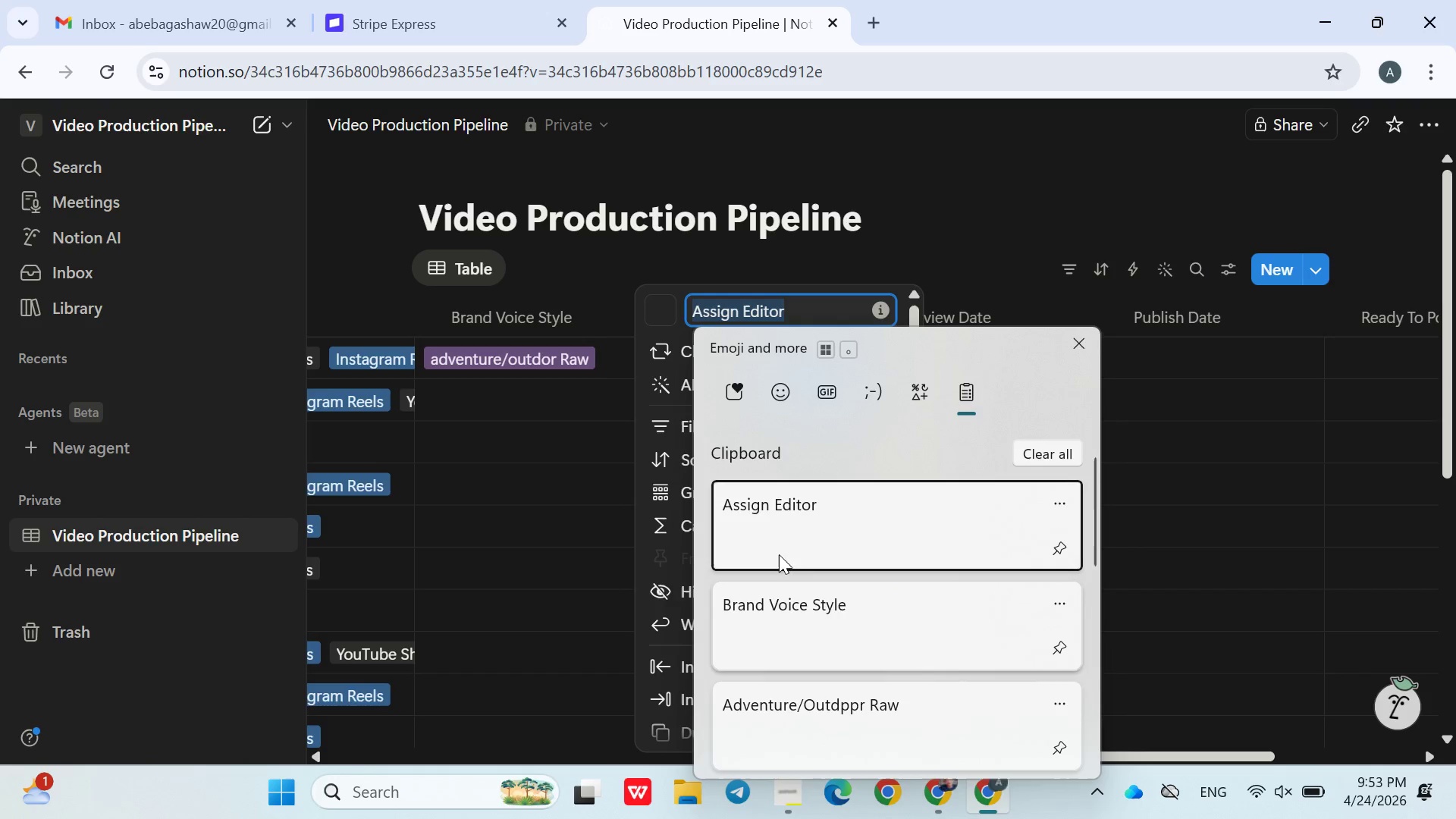 
wait(5.23)
 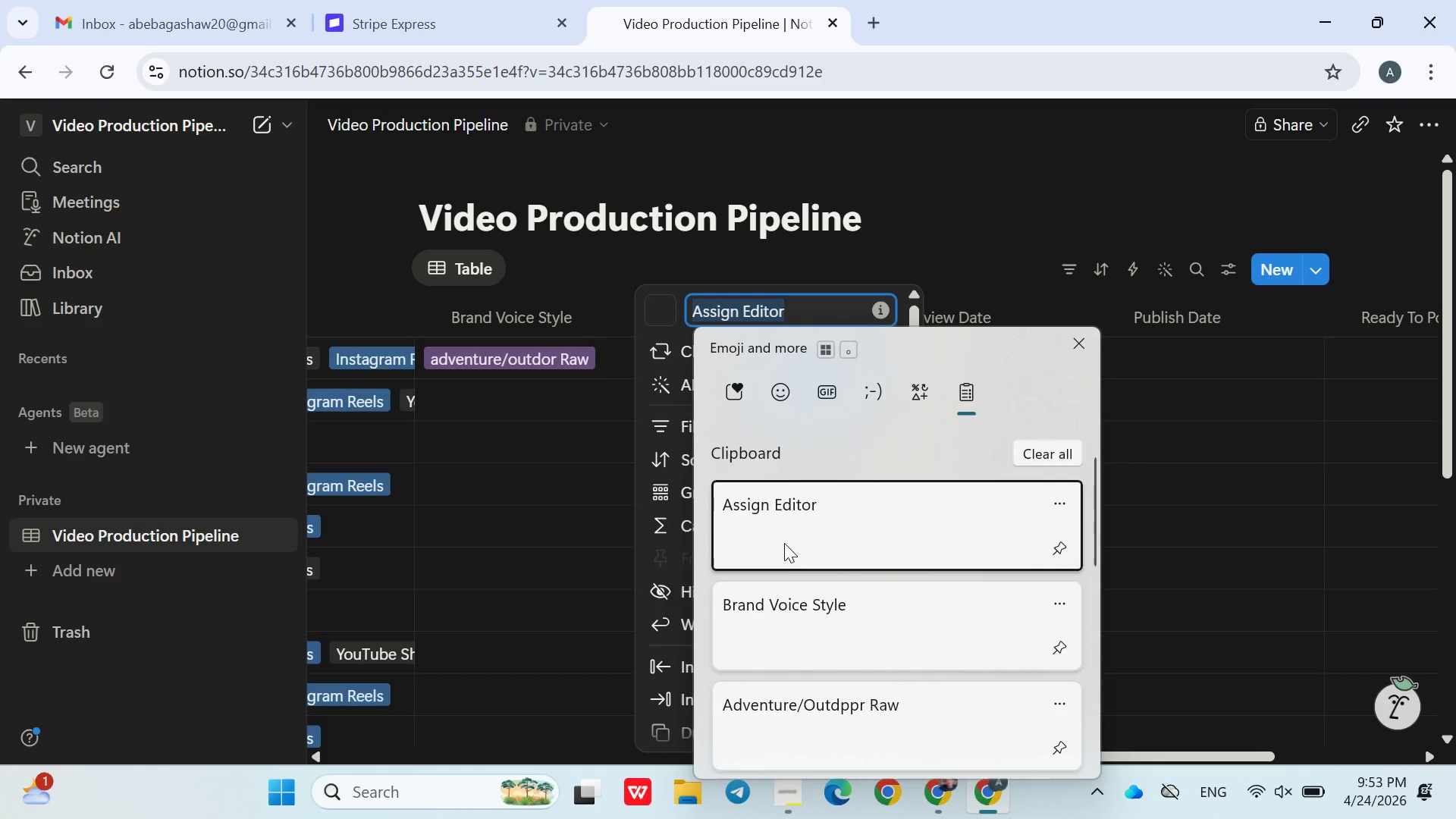 
left_click([841, 618])
 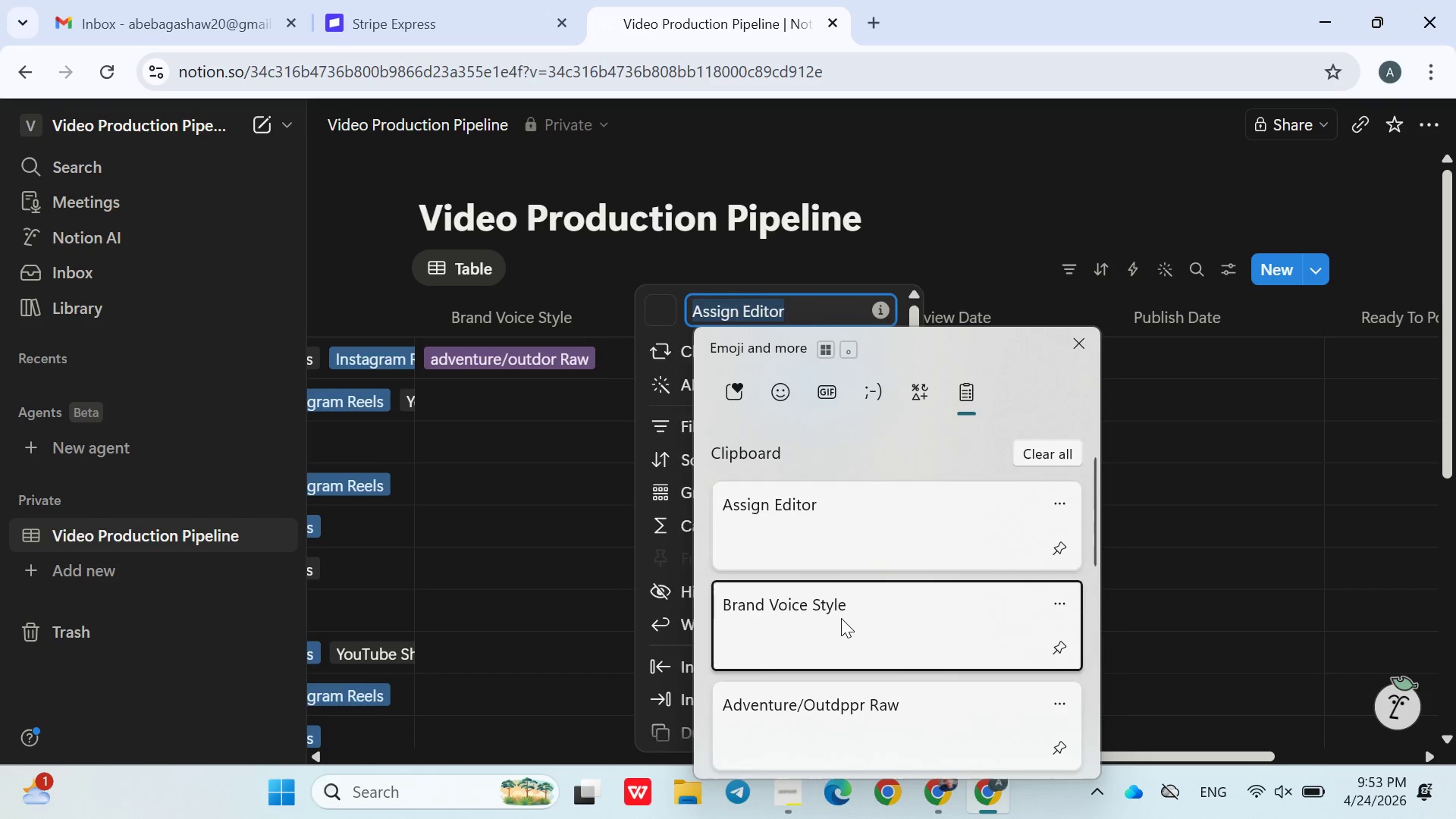 
key(Control+ControlLeft)
 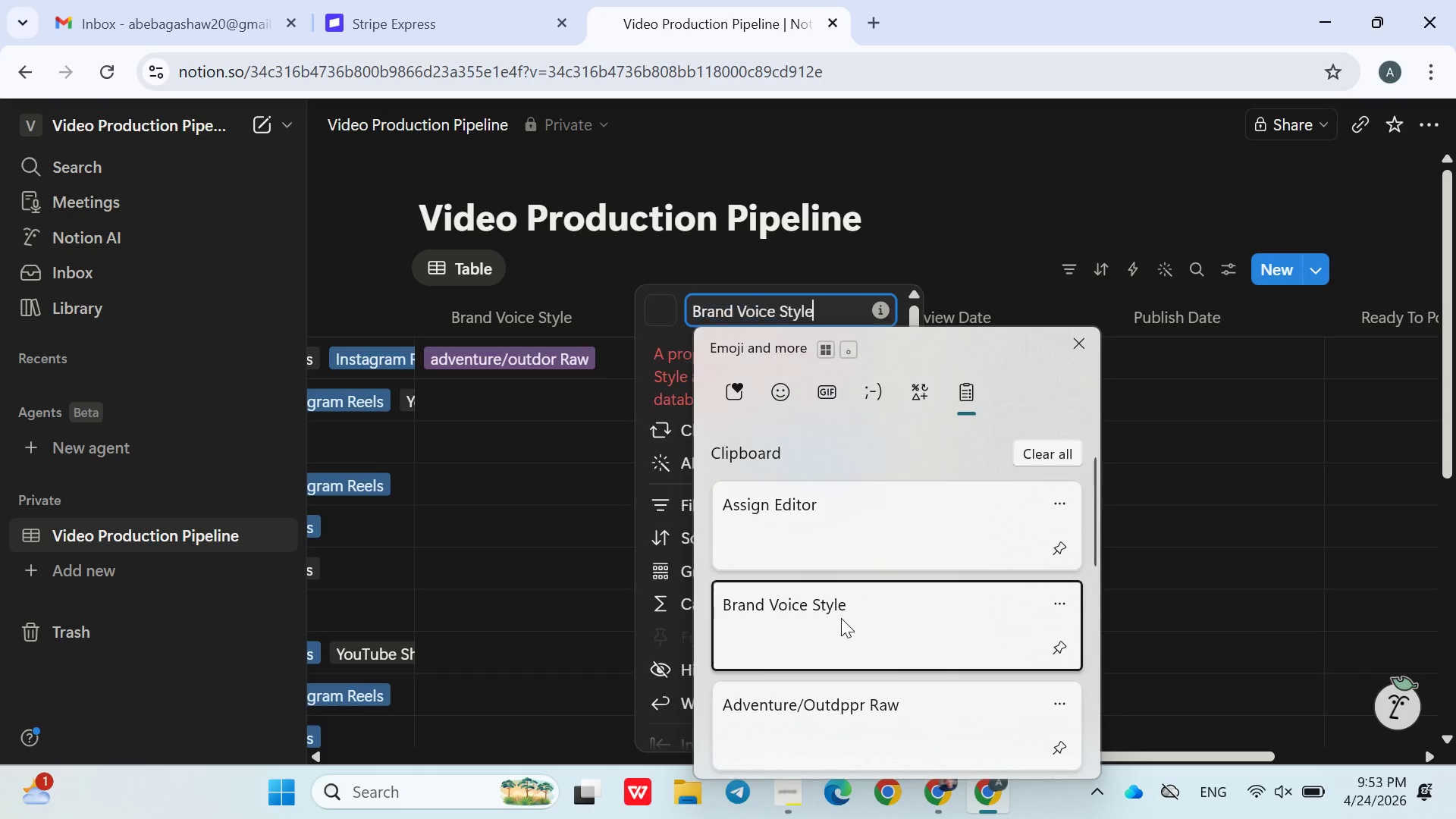 
key(Control+V)
 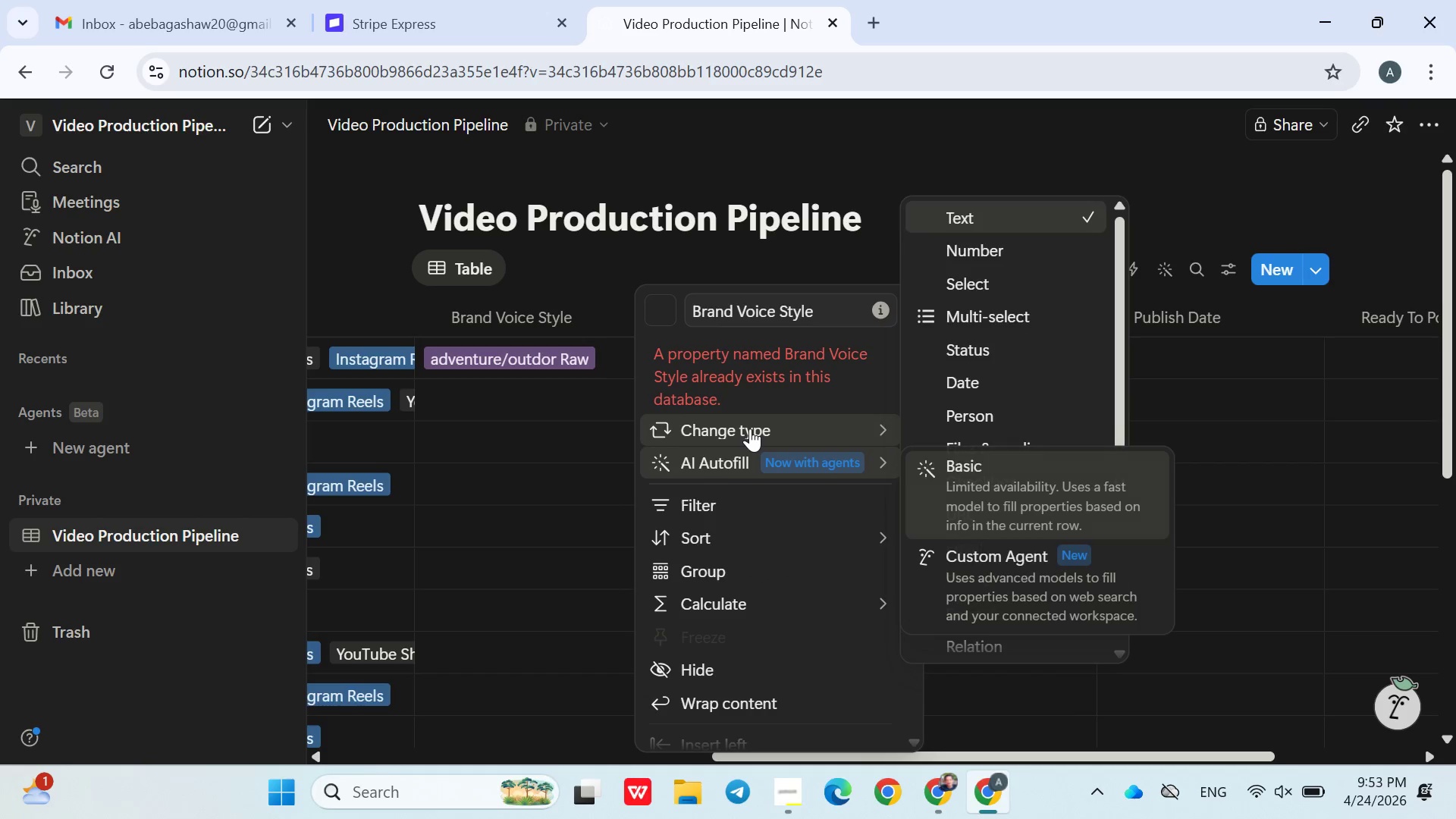 
left_click([750, 428])
 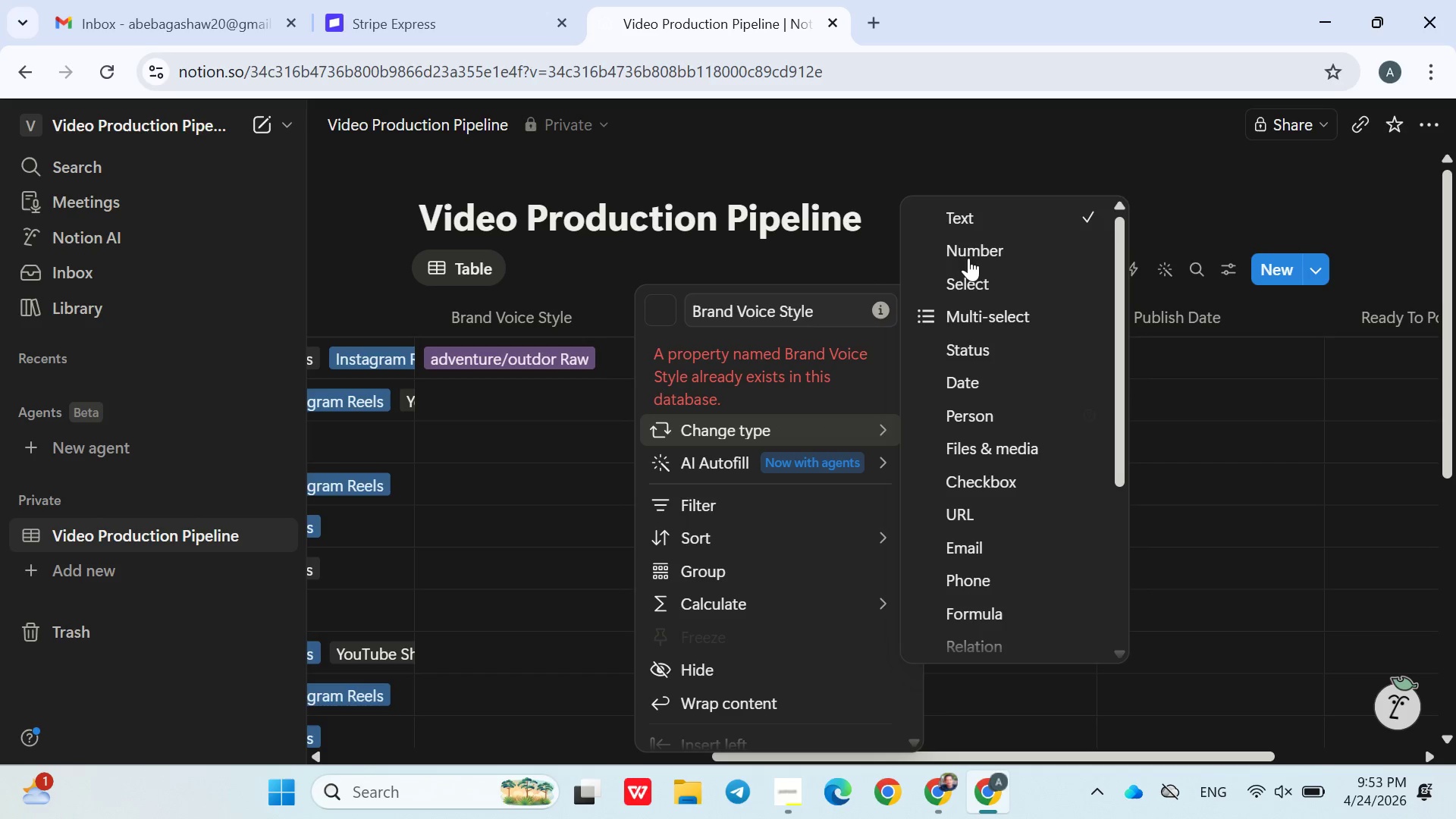 
left_click([965, 214])
 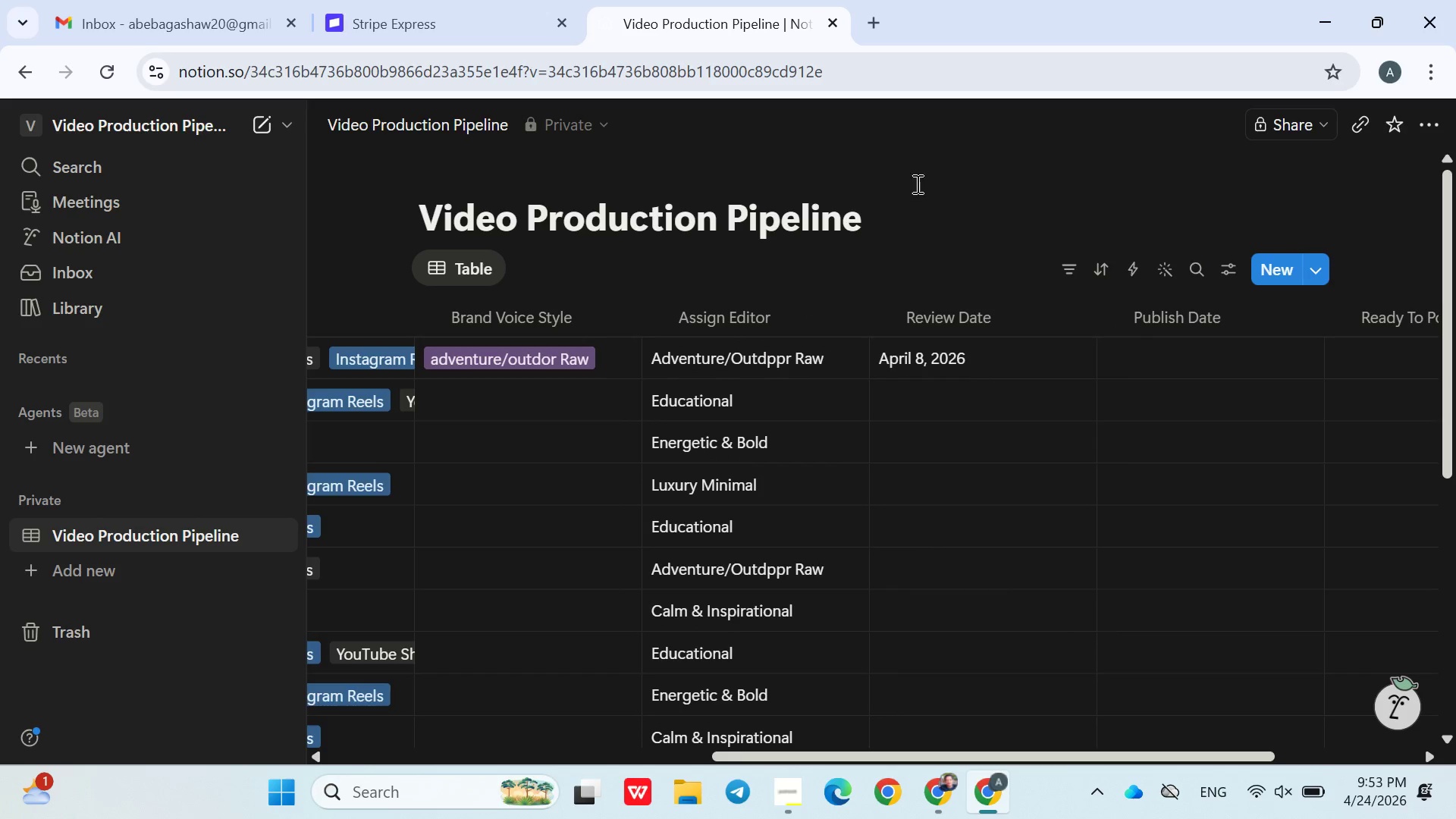 
left_click([917, 182])
 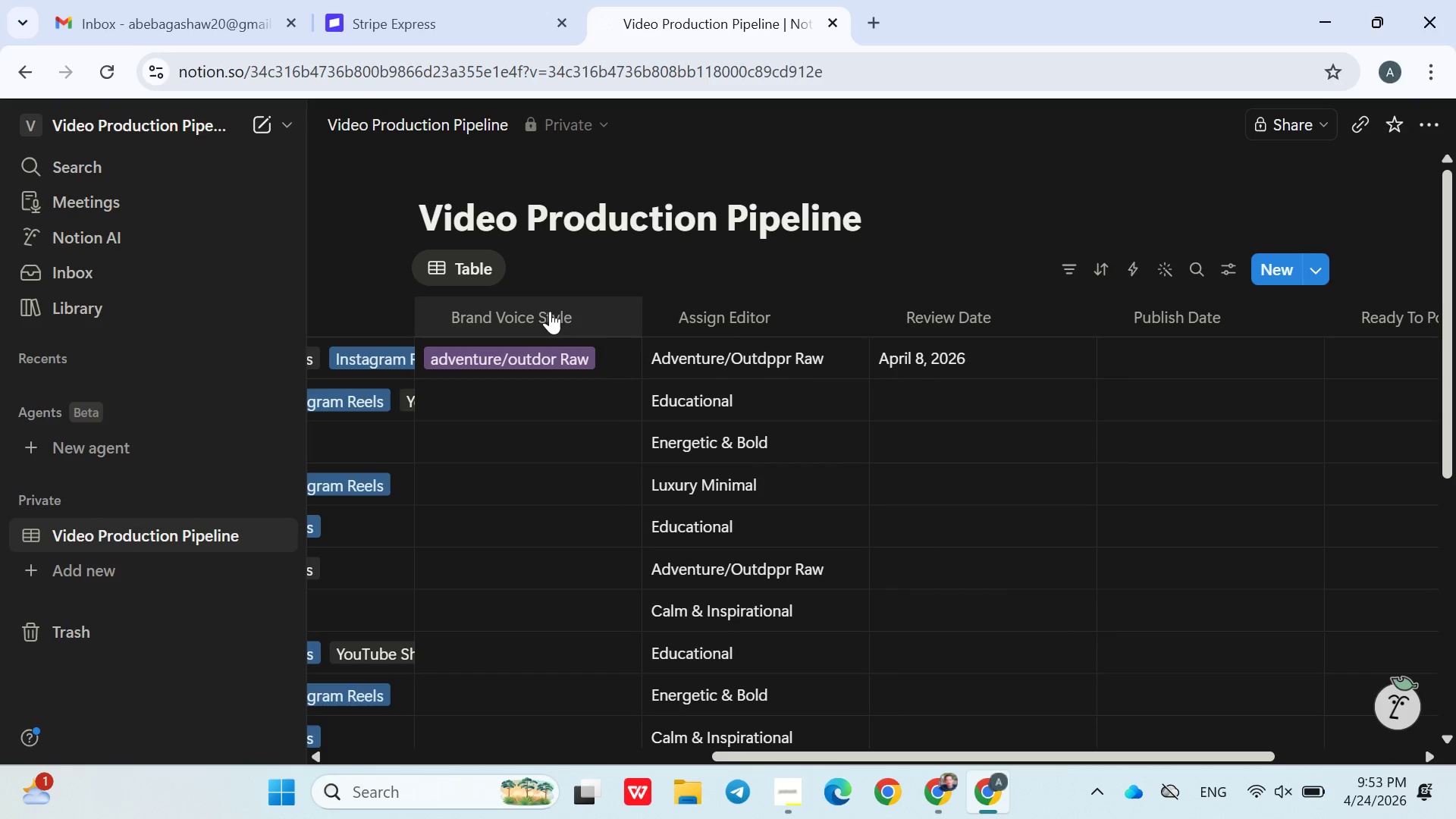 
double_click([544, 320])
 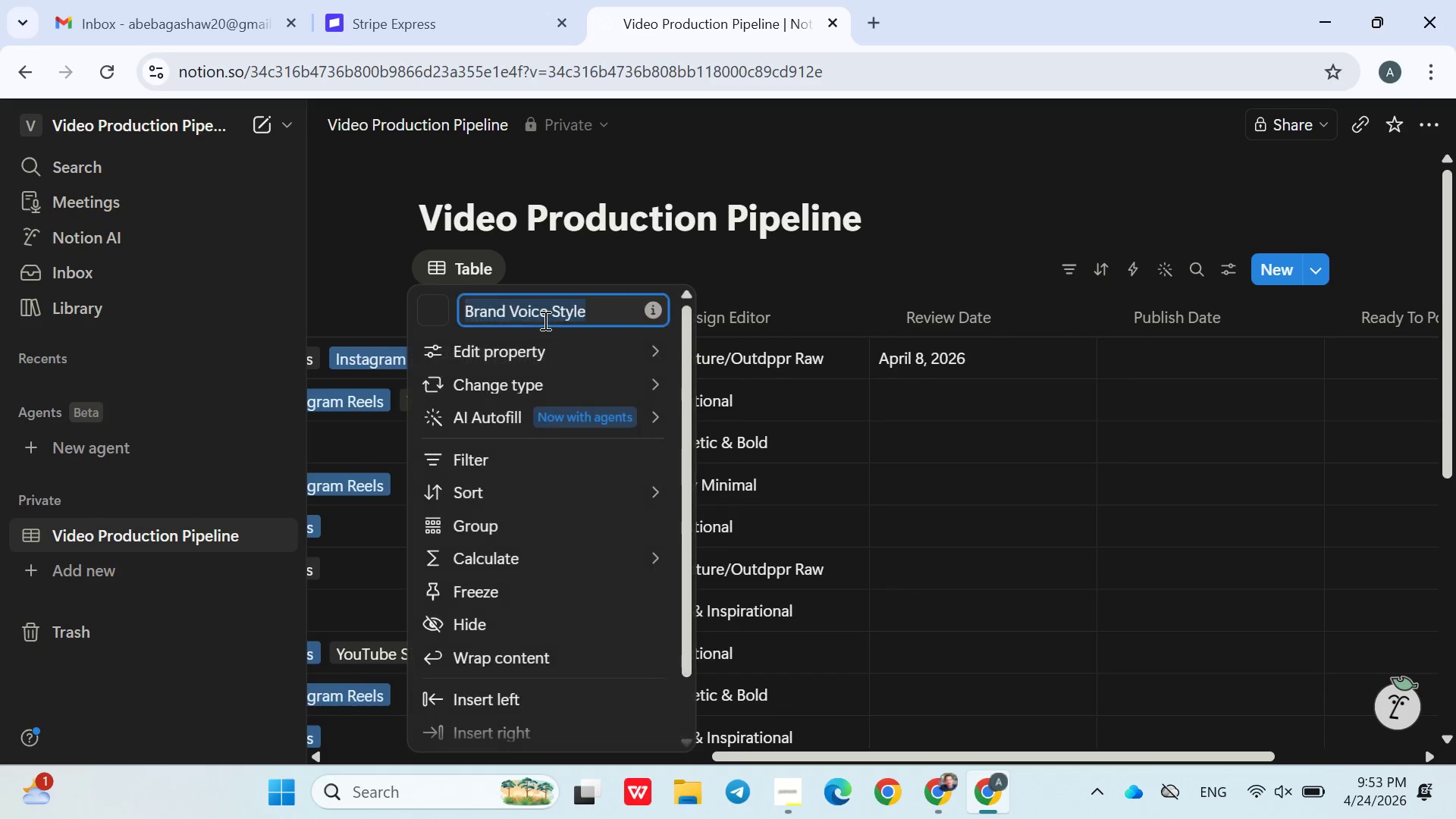 
triple_click([544, 320])
 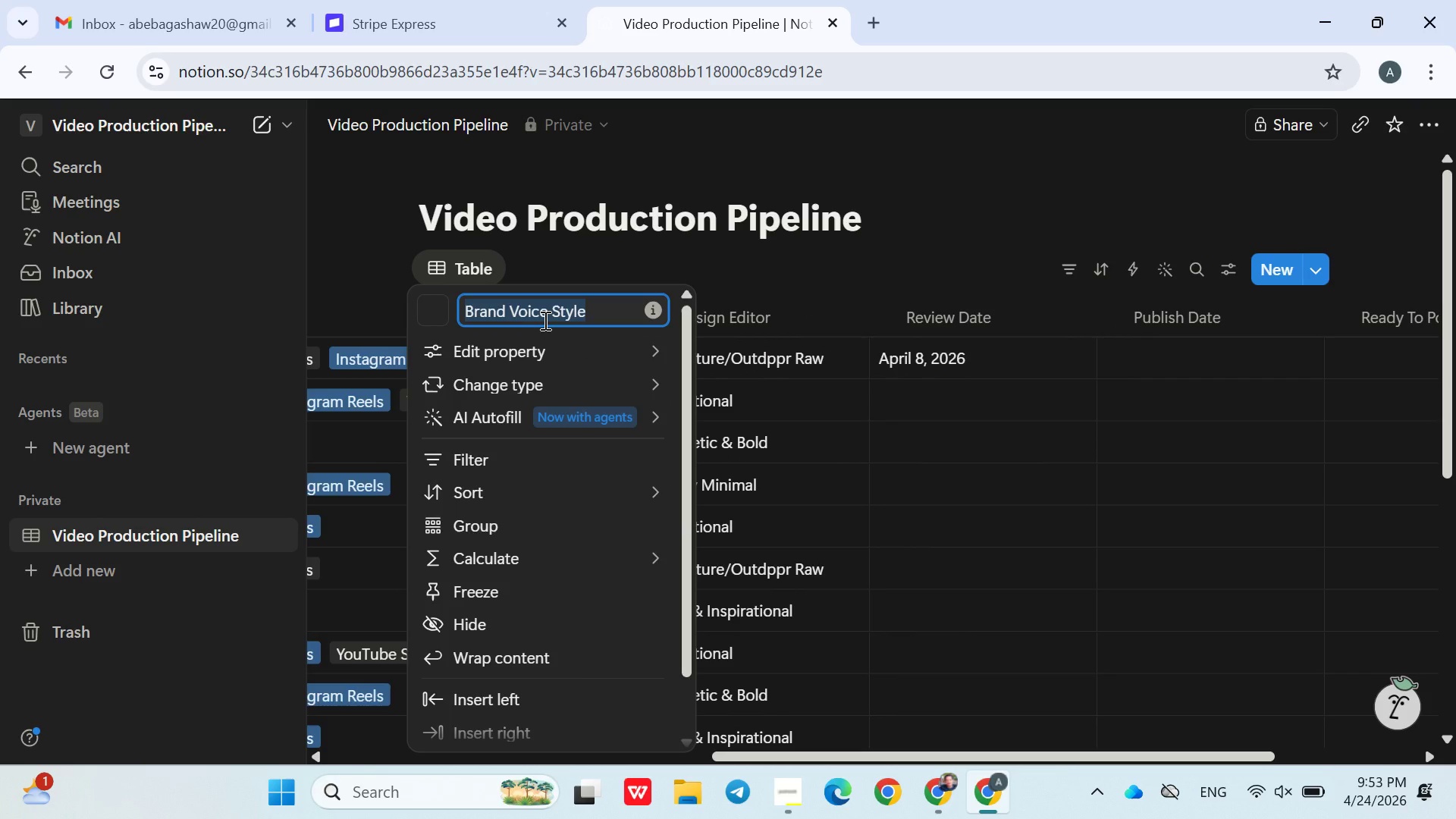 
hold_key(key=MetaLeft, duration=1.99)
 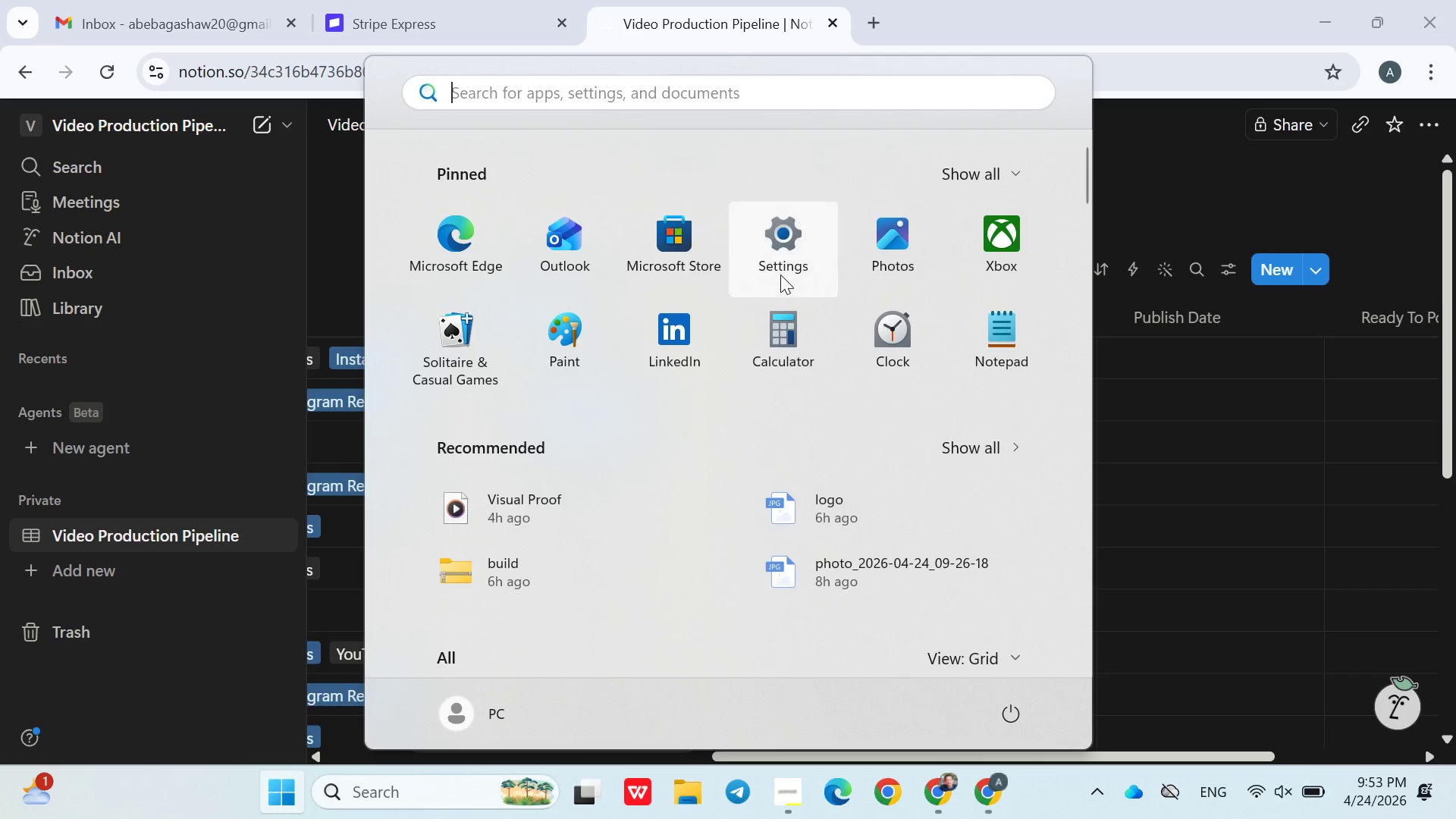 
left_click([780, 275])
 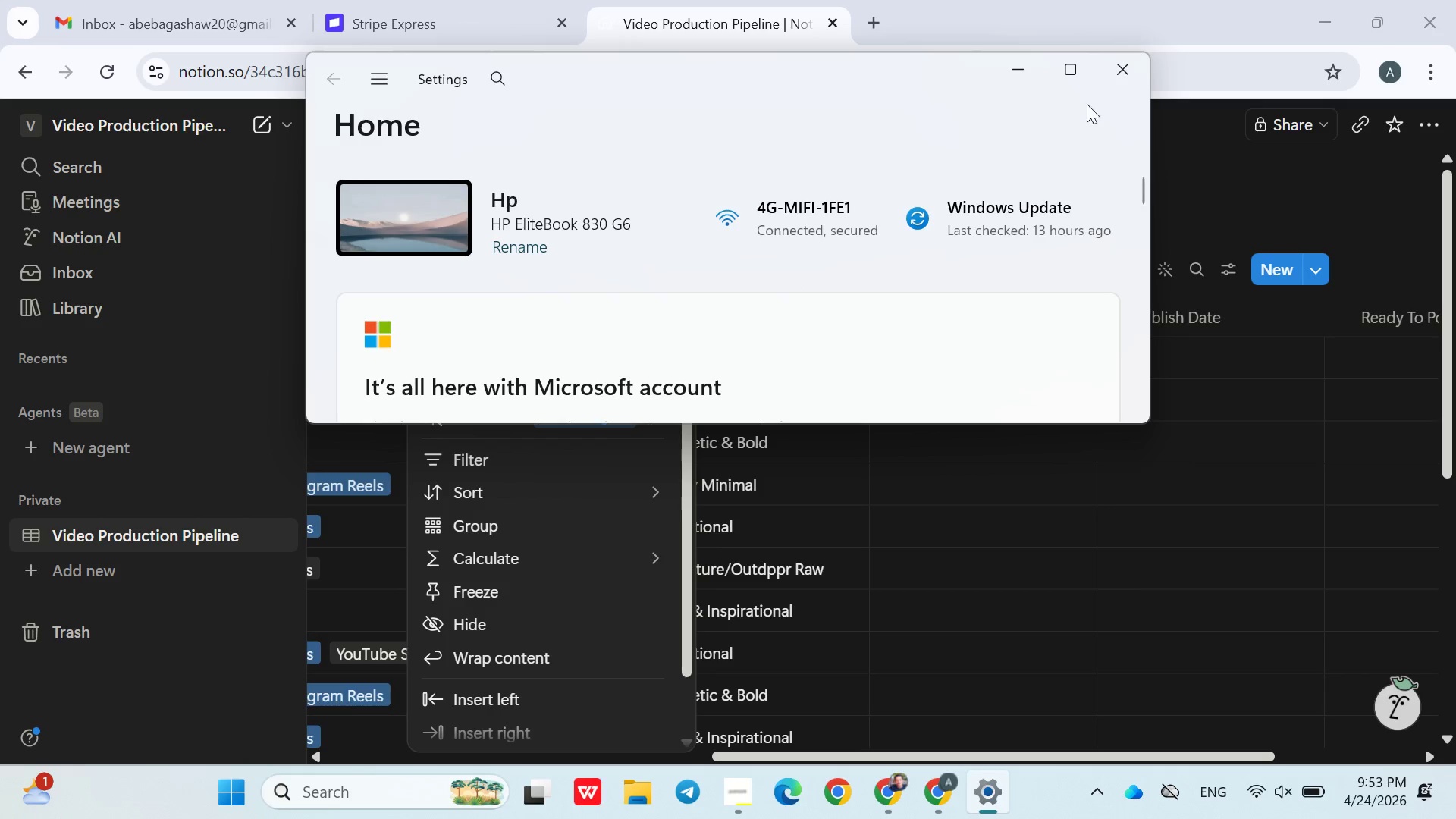 
left_click([1118, 58])
 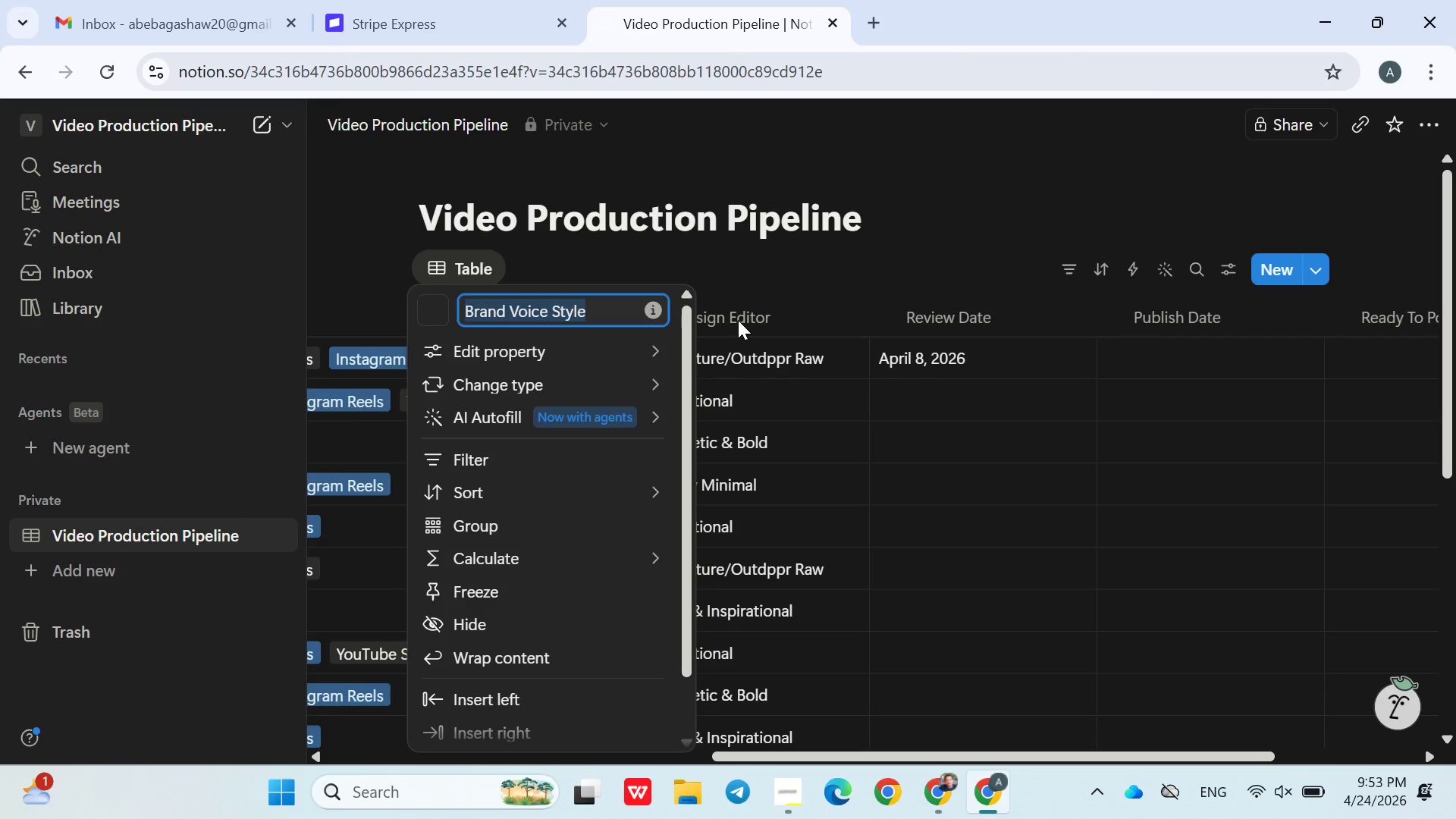 
double_click([738, 320])
 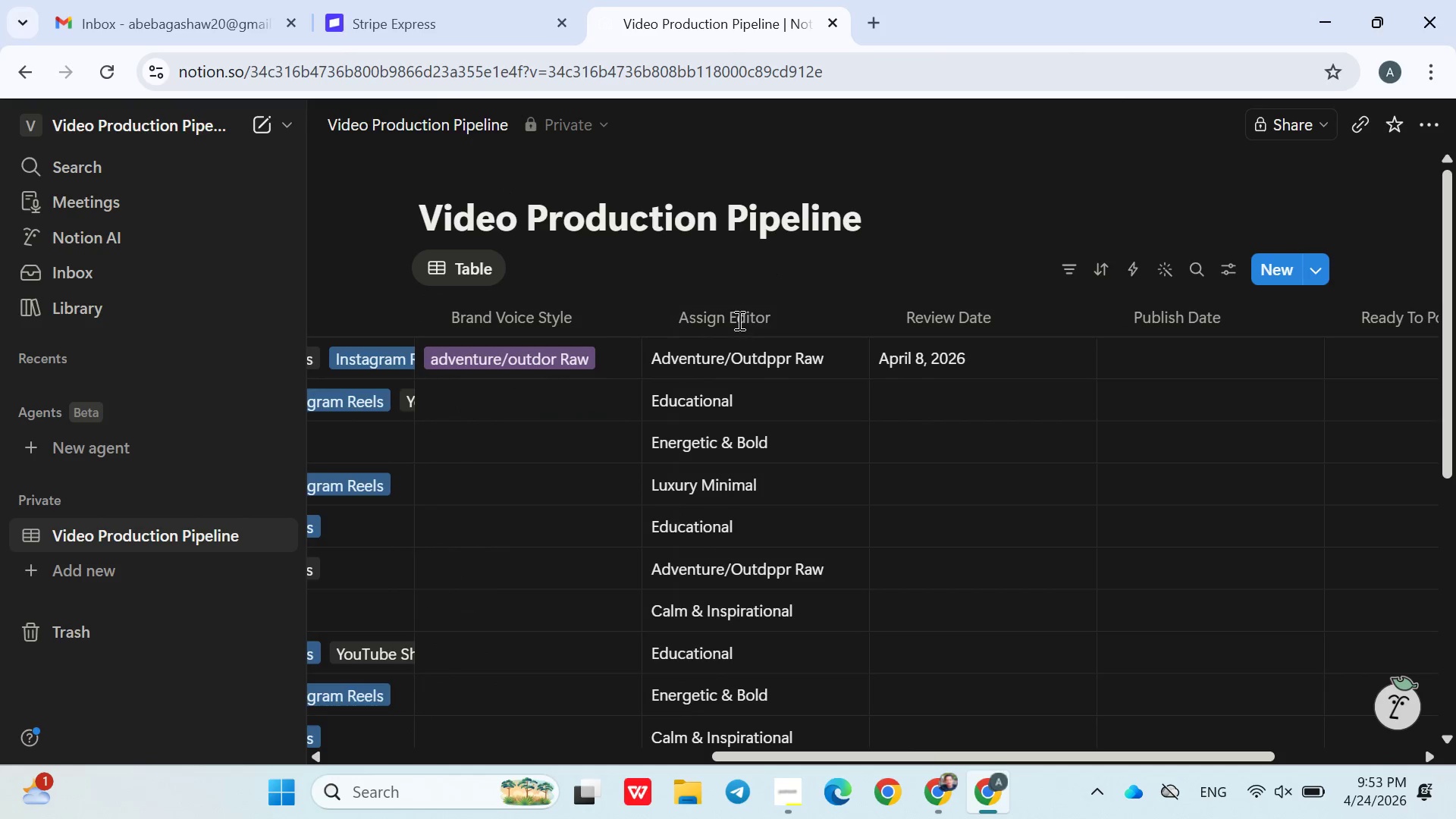 
triple_click([738, 320])
 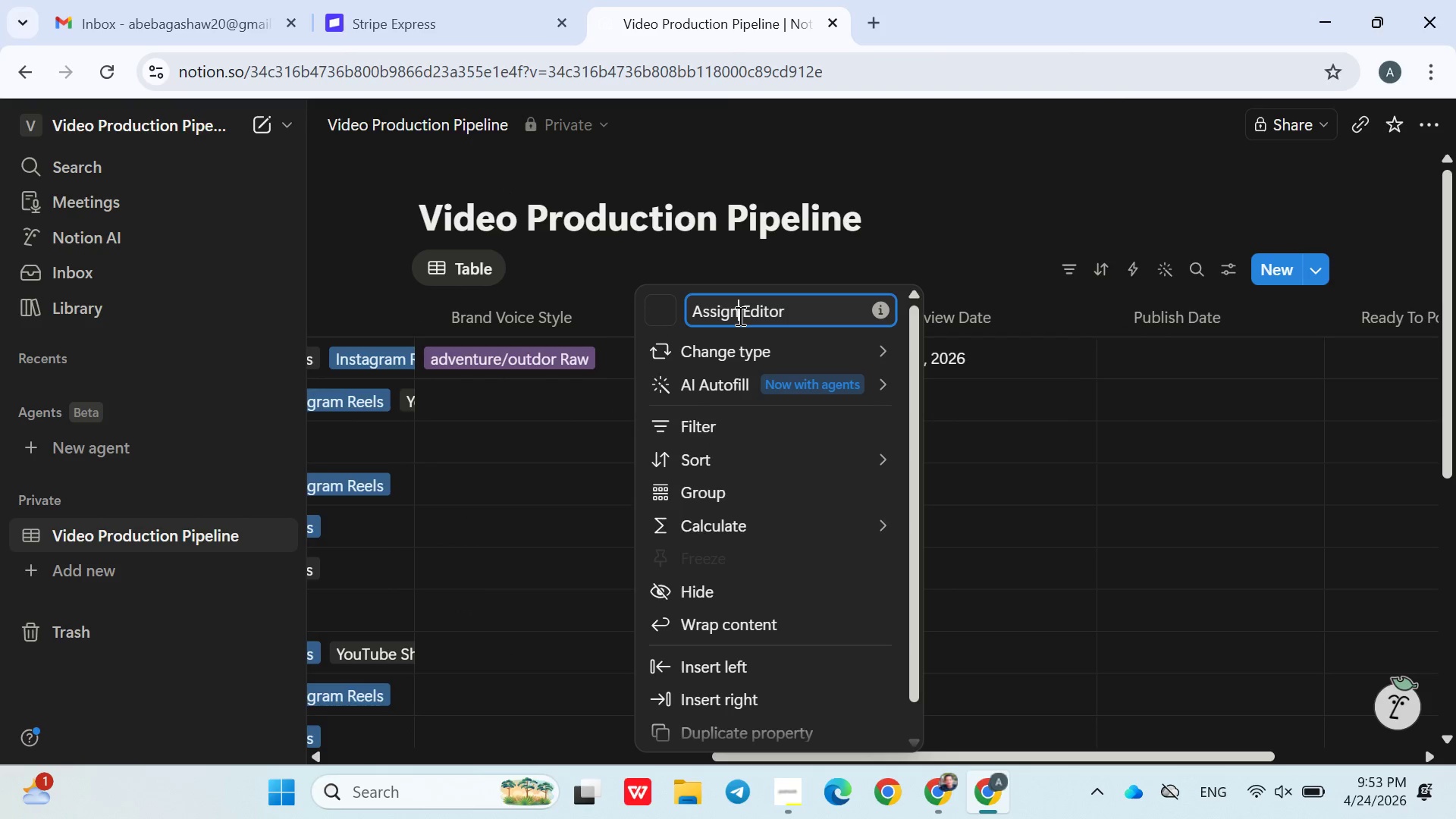 
double_click([739, 315])
 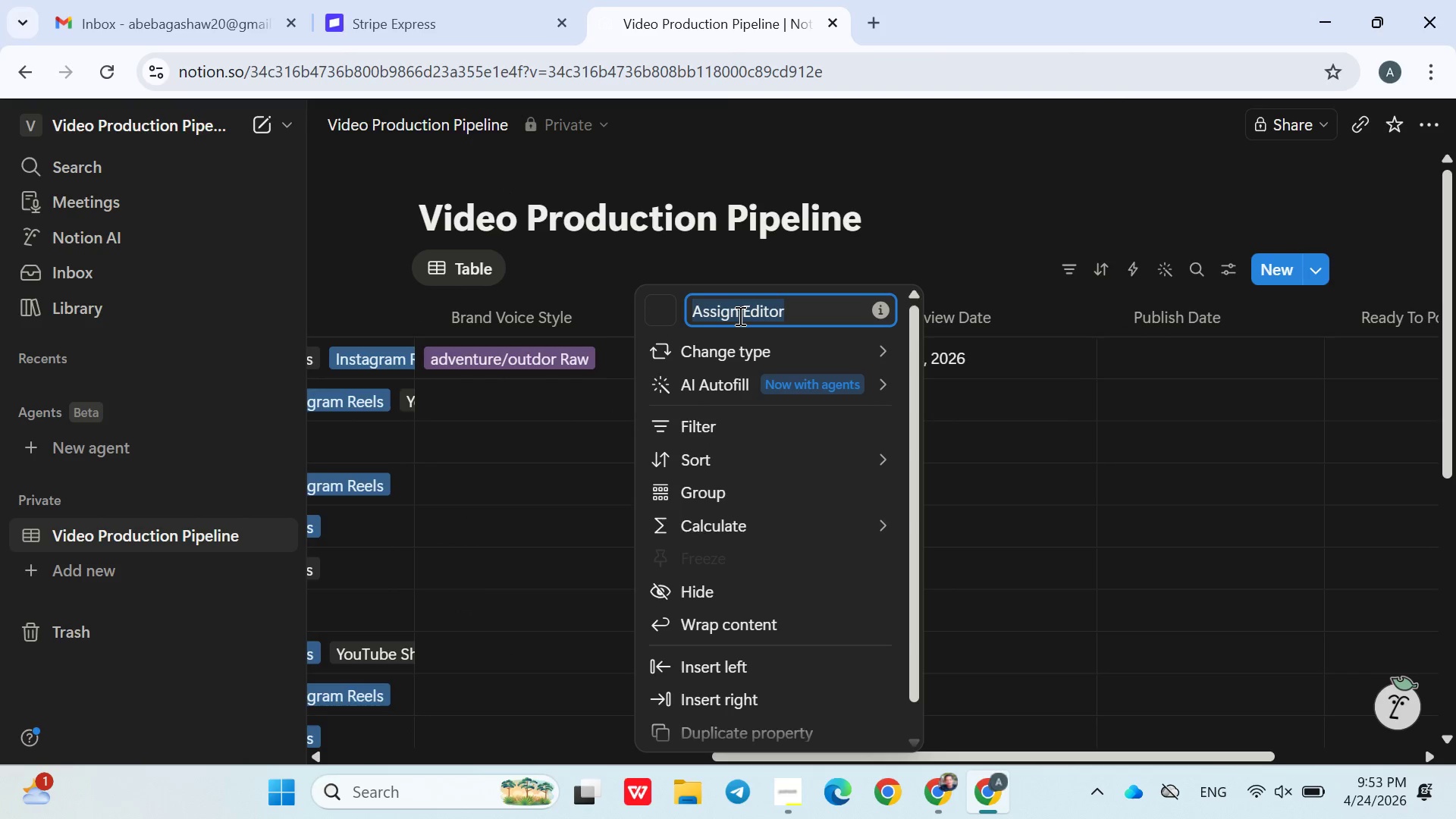 
triple_click([739, 315])
 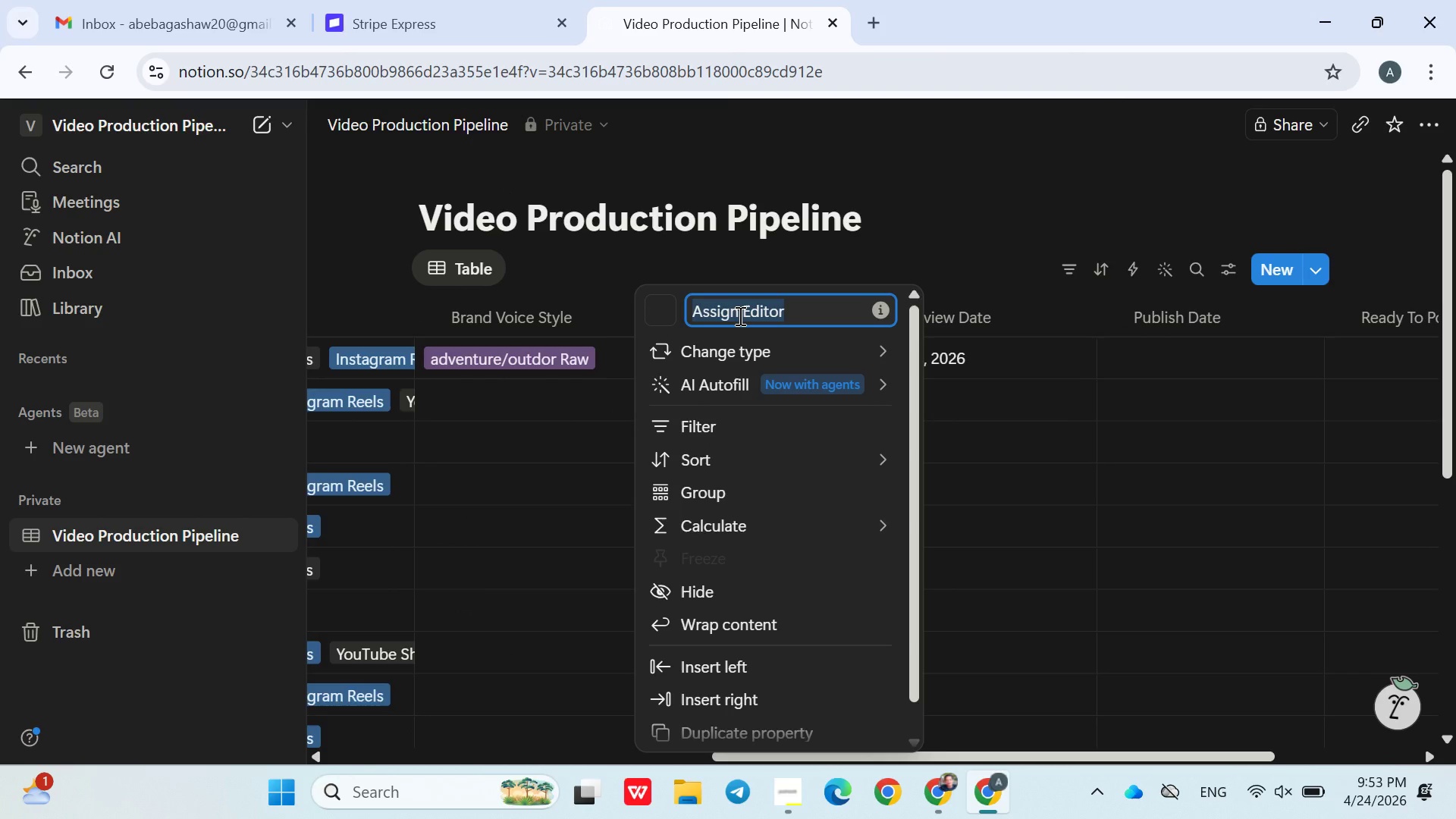 
key(Meta+V)
 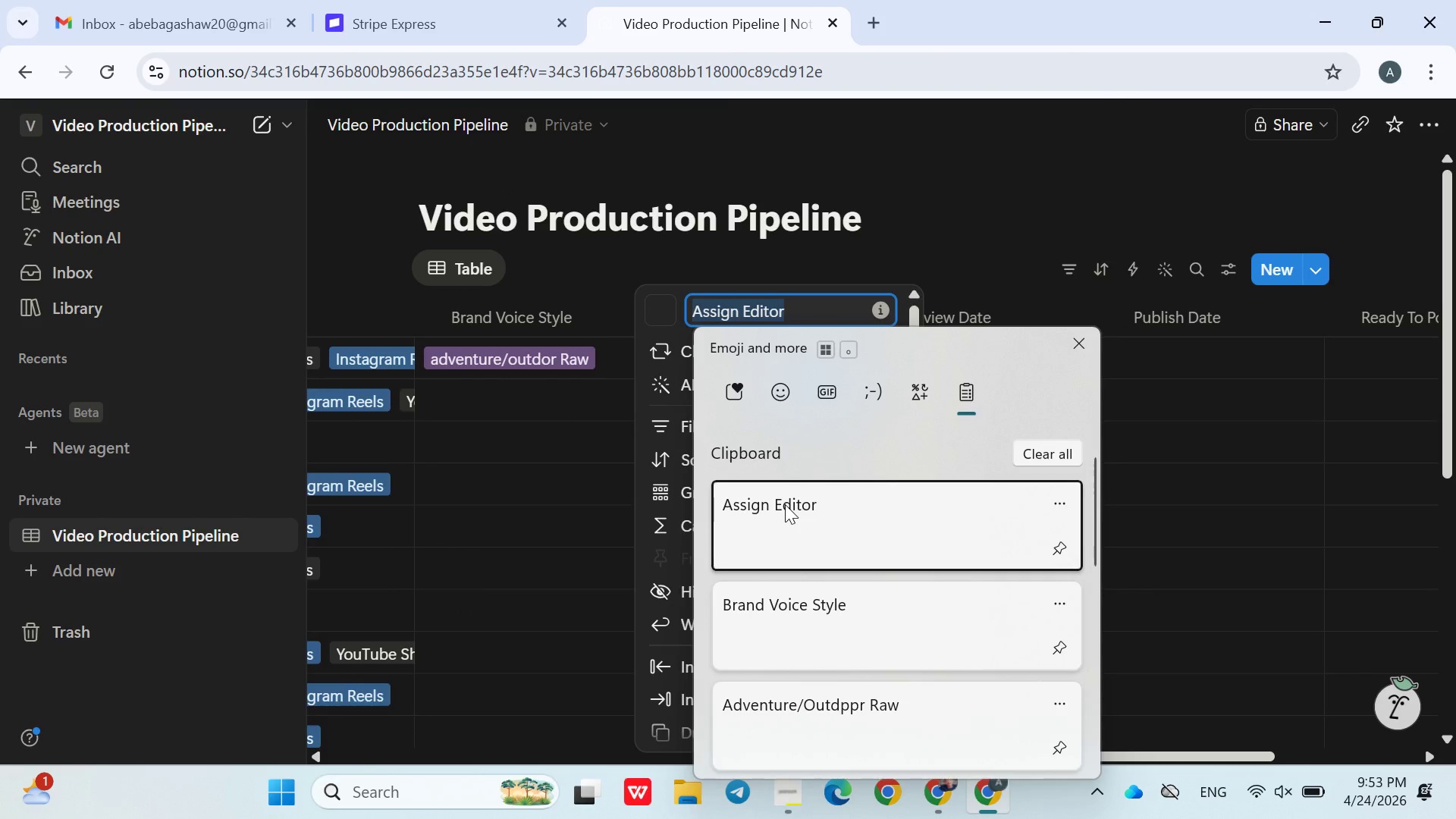 
left_click([780, 605])
 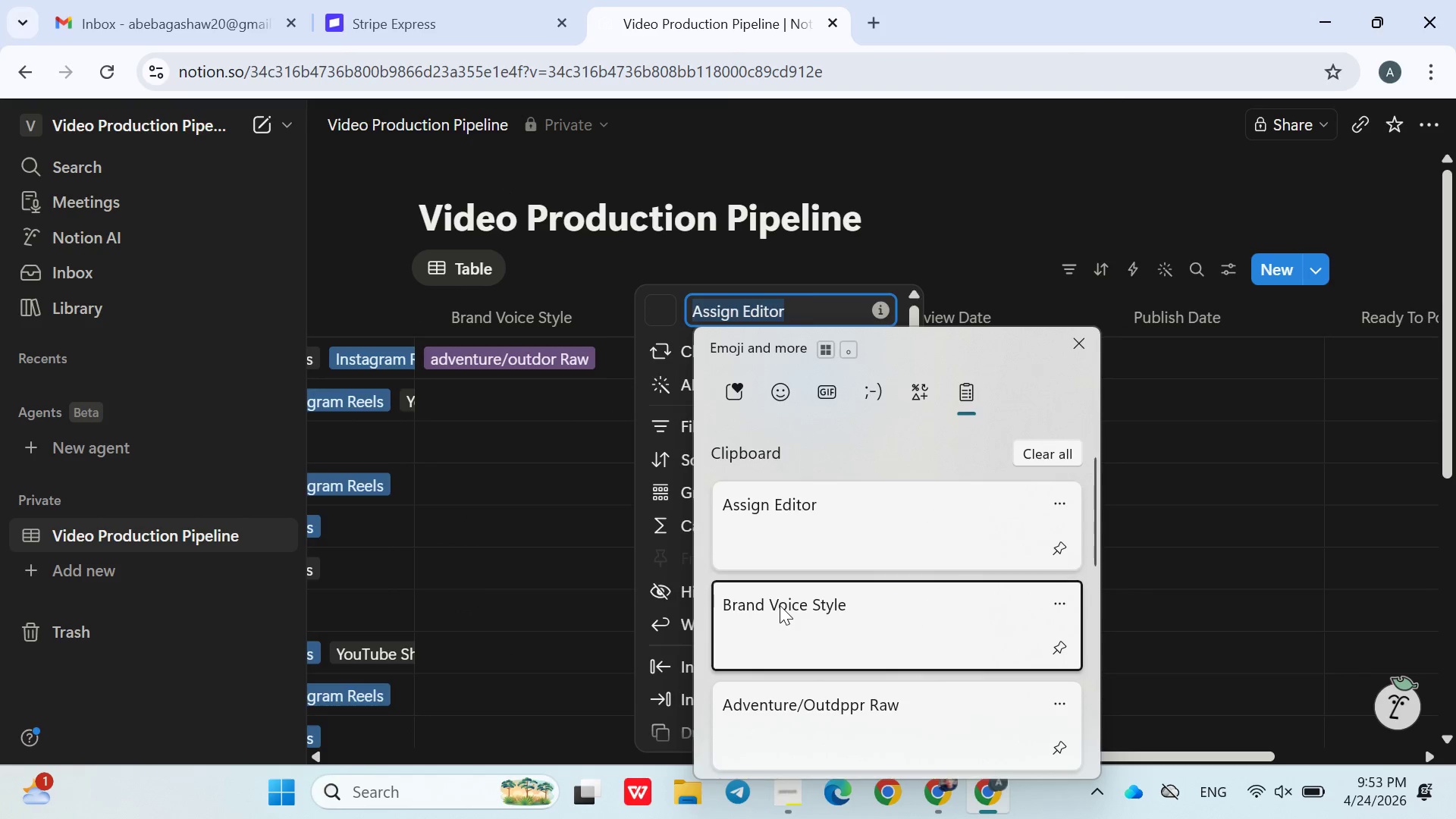 
key(Control+ControlLeft)
 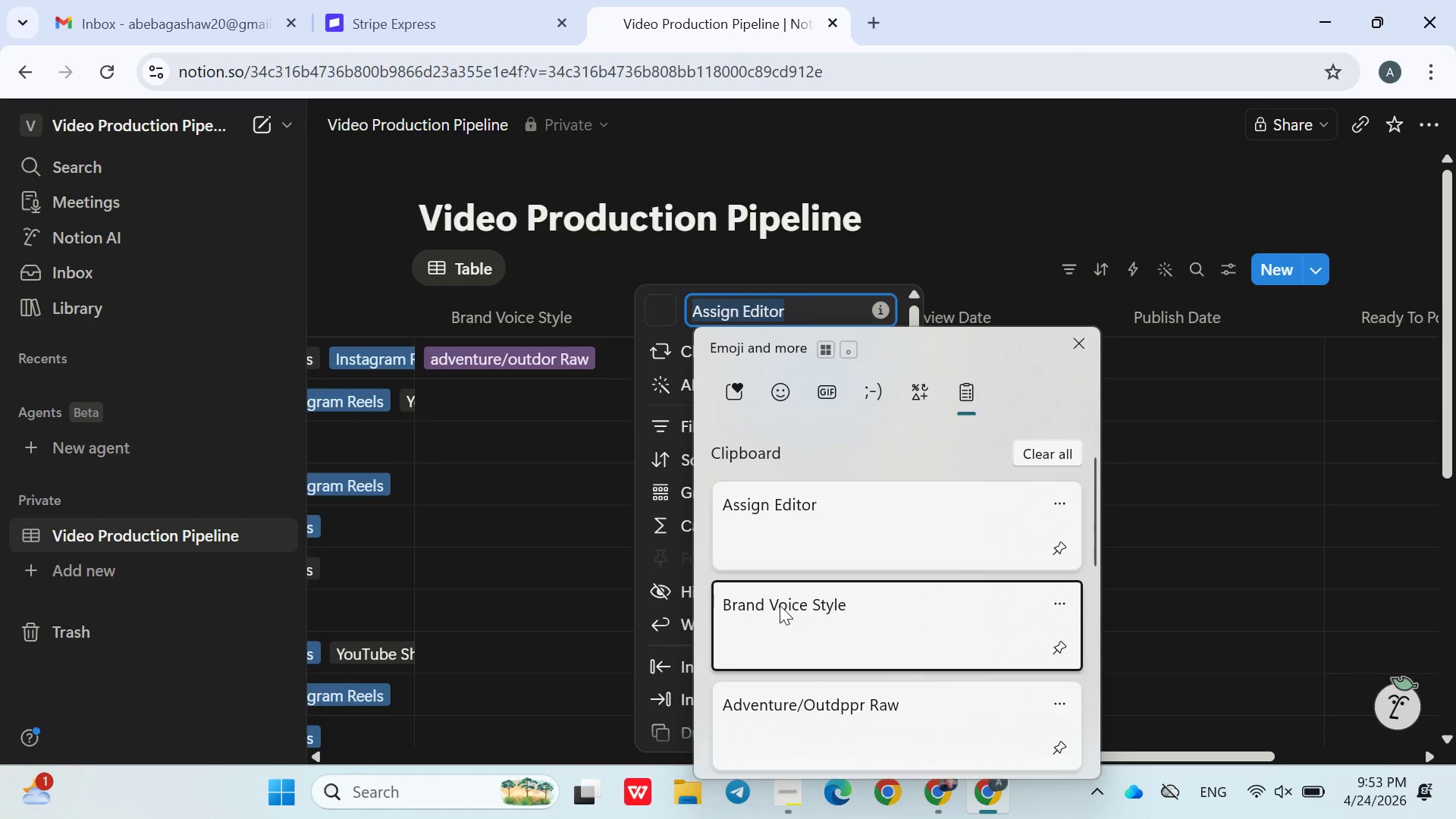 
key(Control+V)
 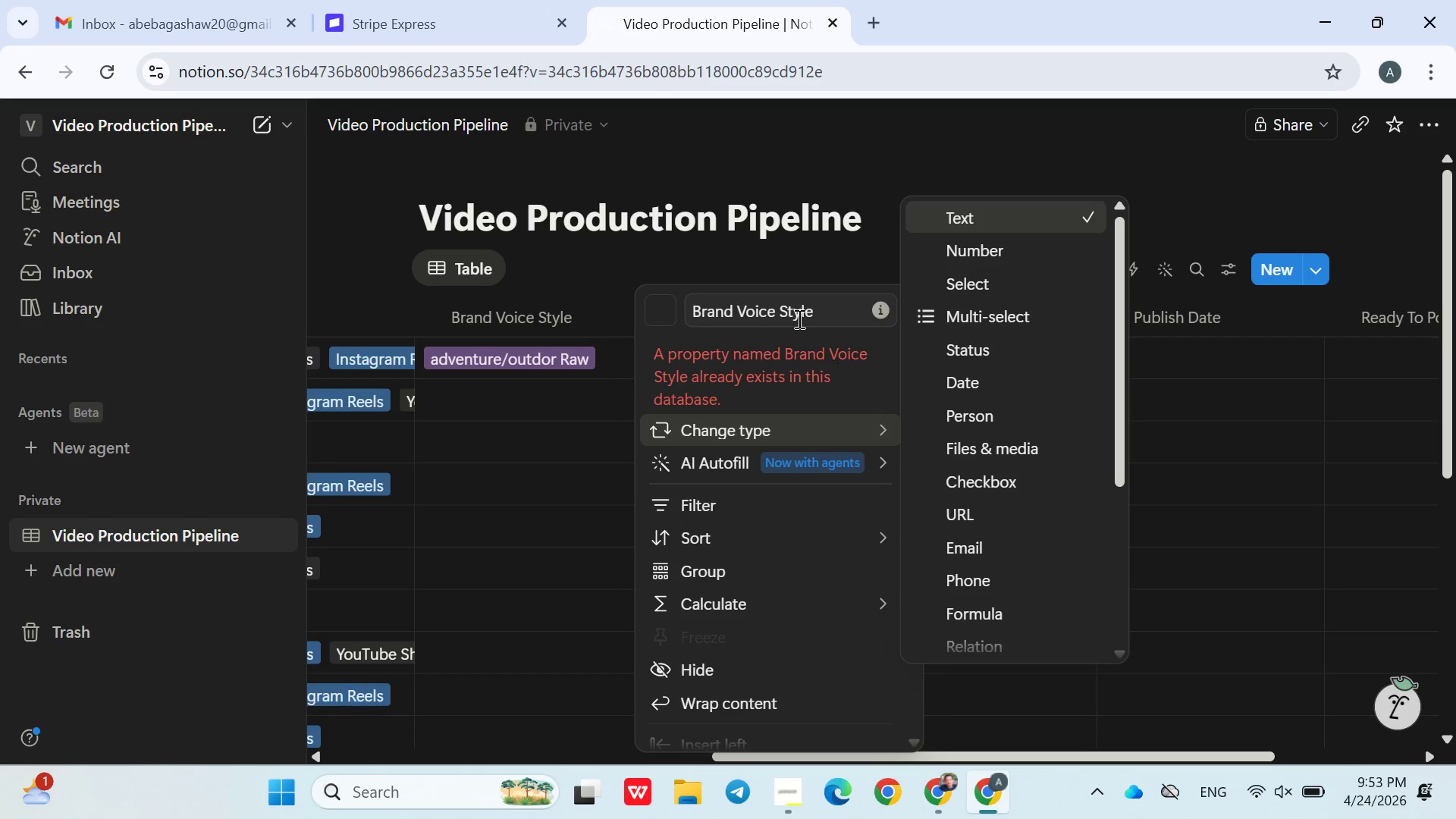 
double_click([795, 312])
 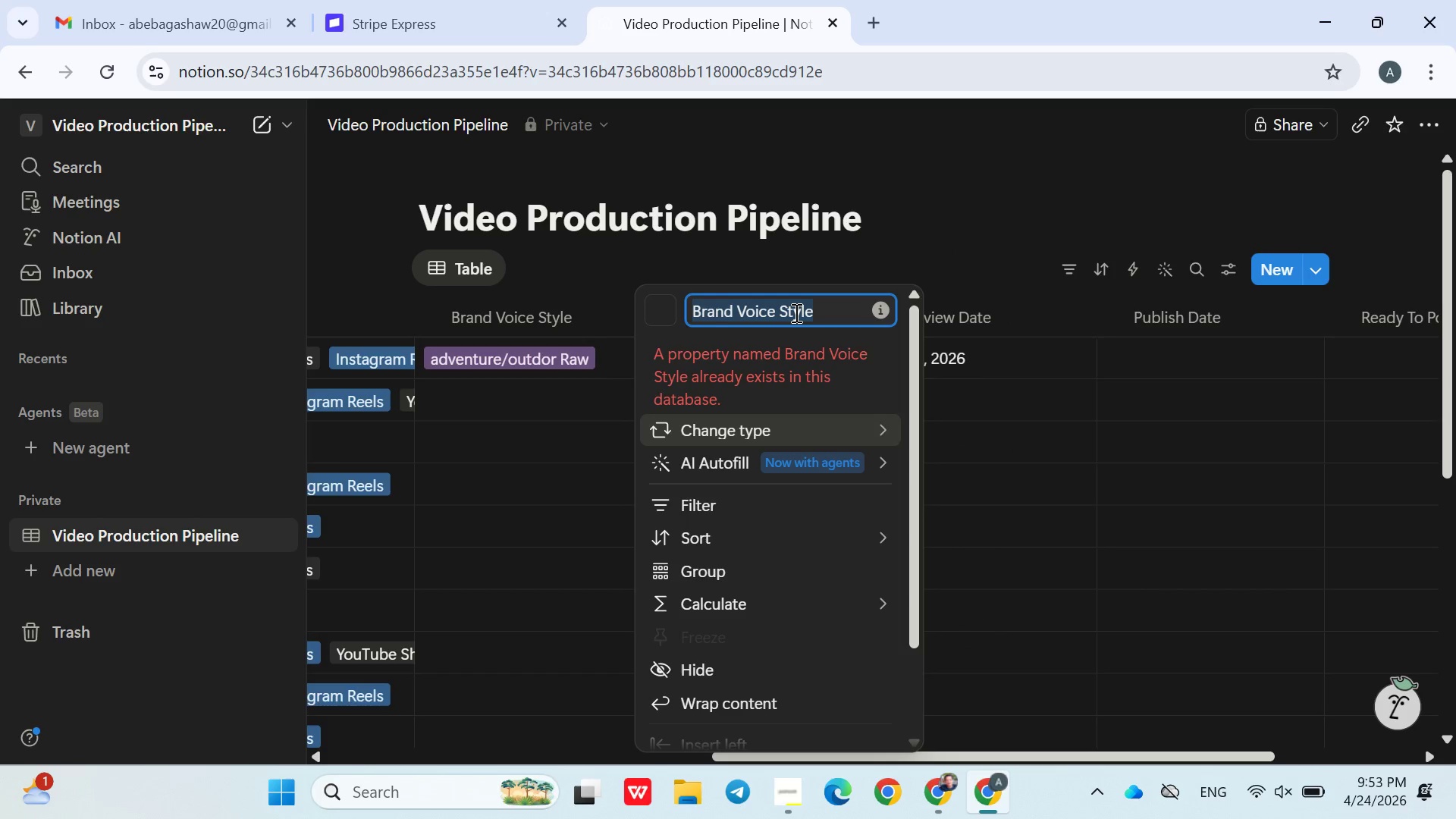 
triple_click([795, 312])
 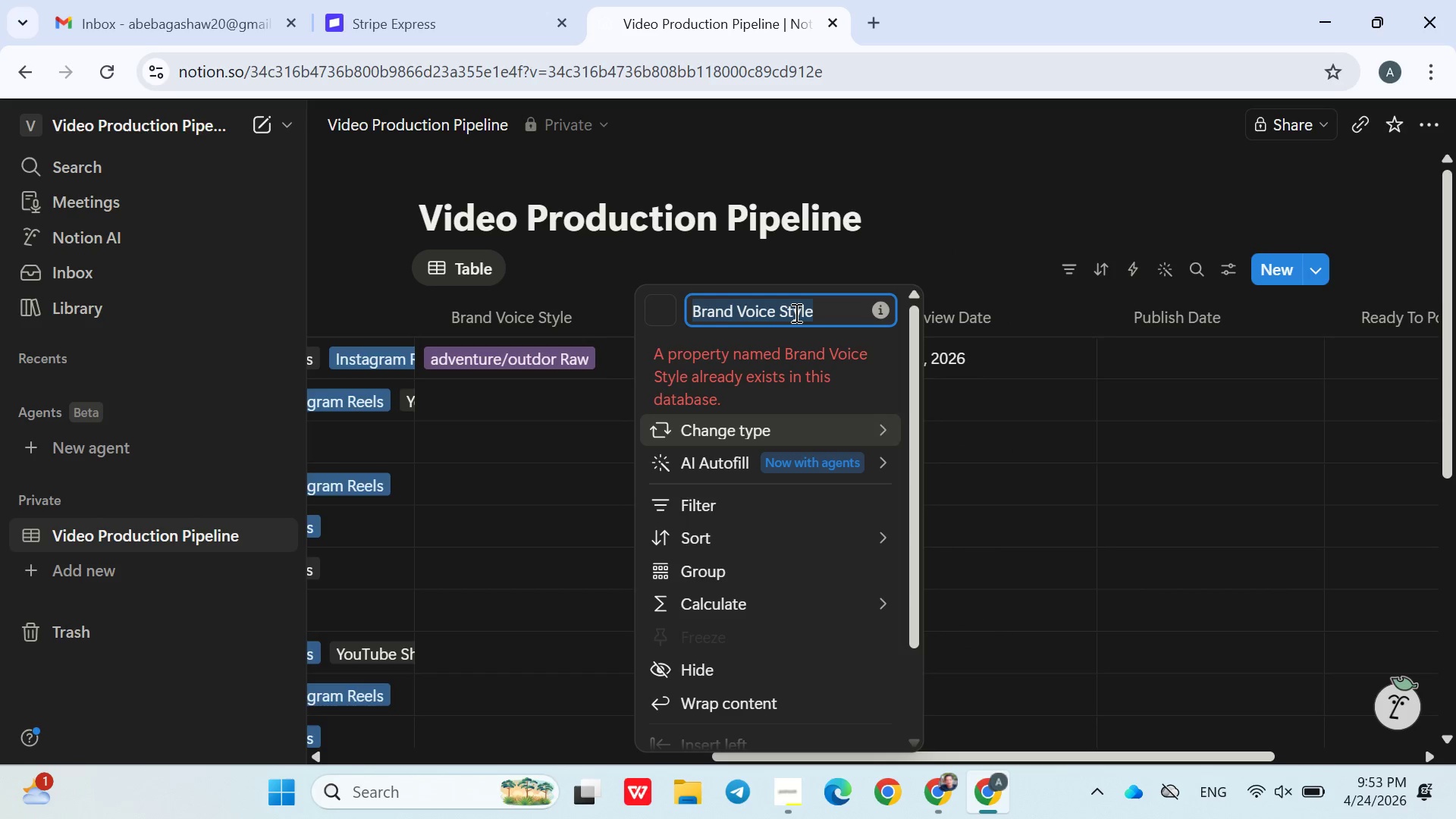 
triple_click([795, 312])
 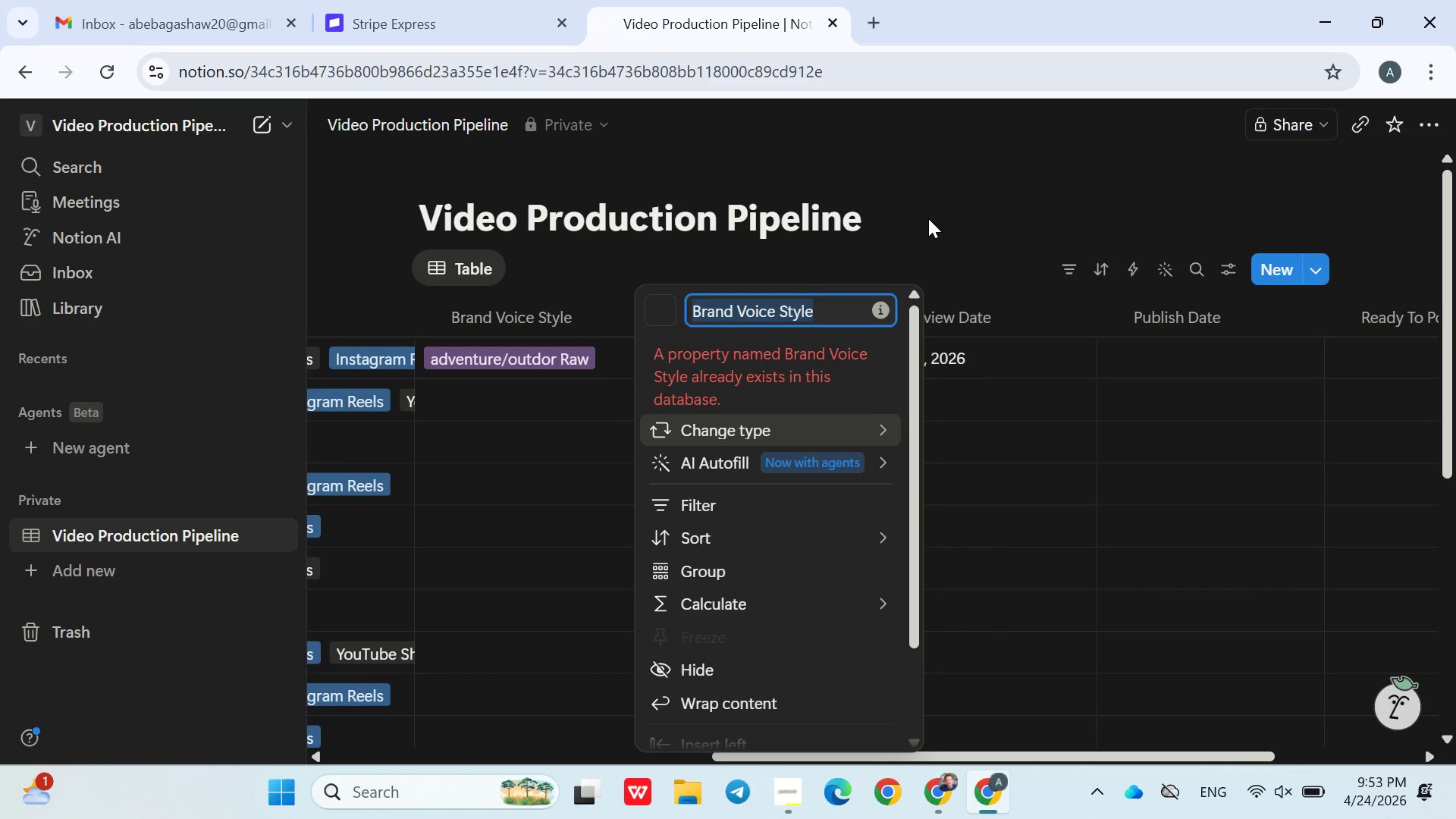 
left_click([929, 221])
 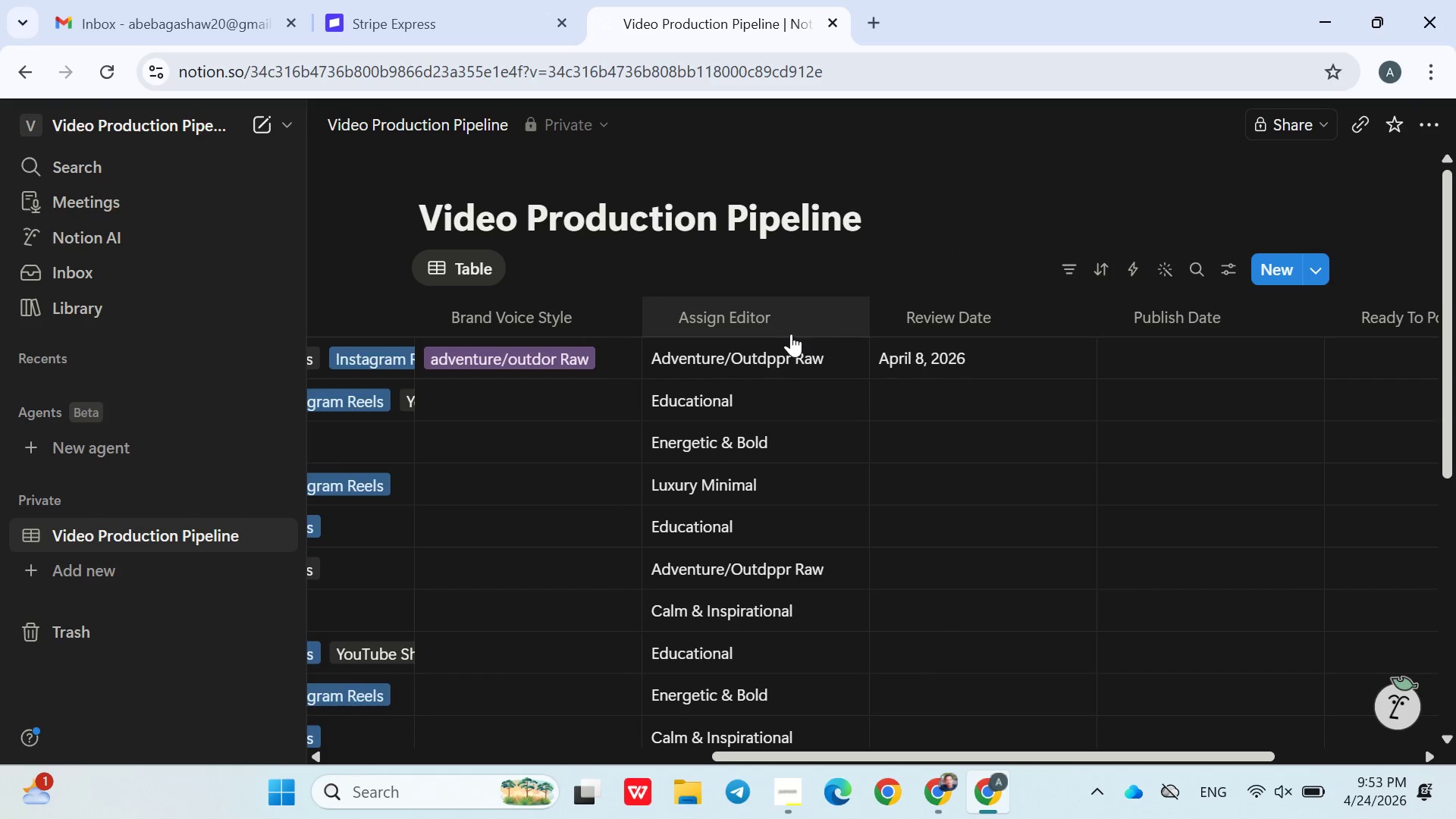 
left_click([791, 324])
 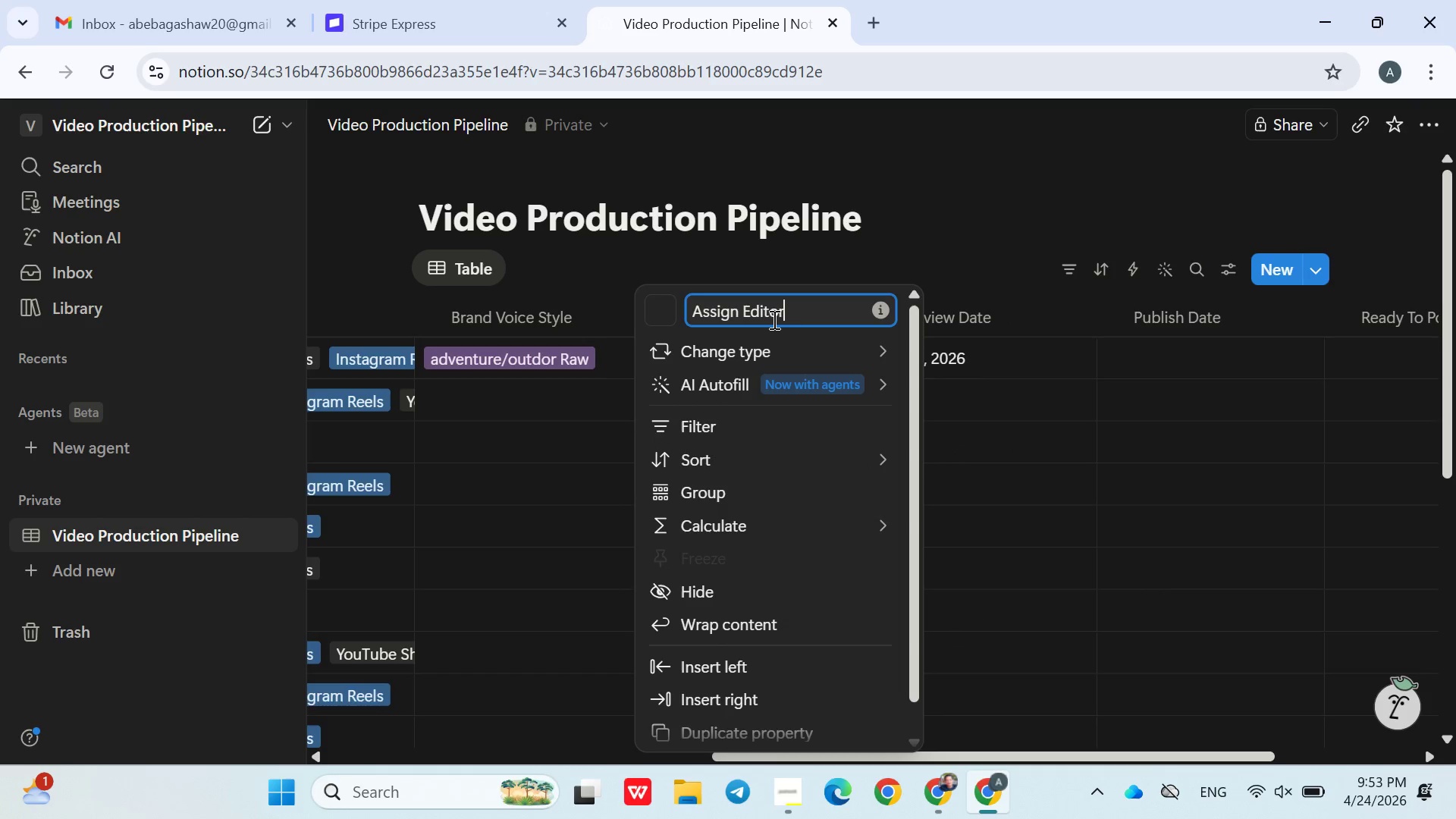 
double_click([771, 319])
 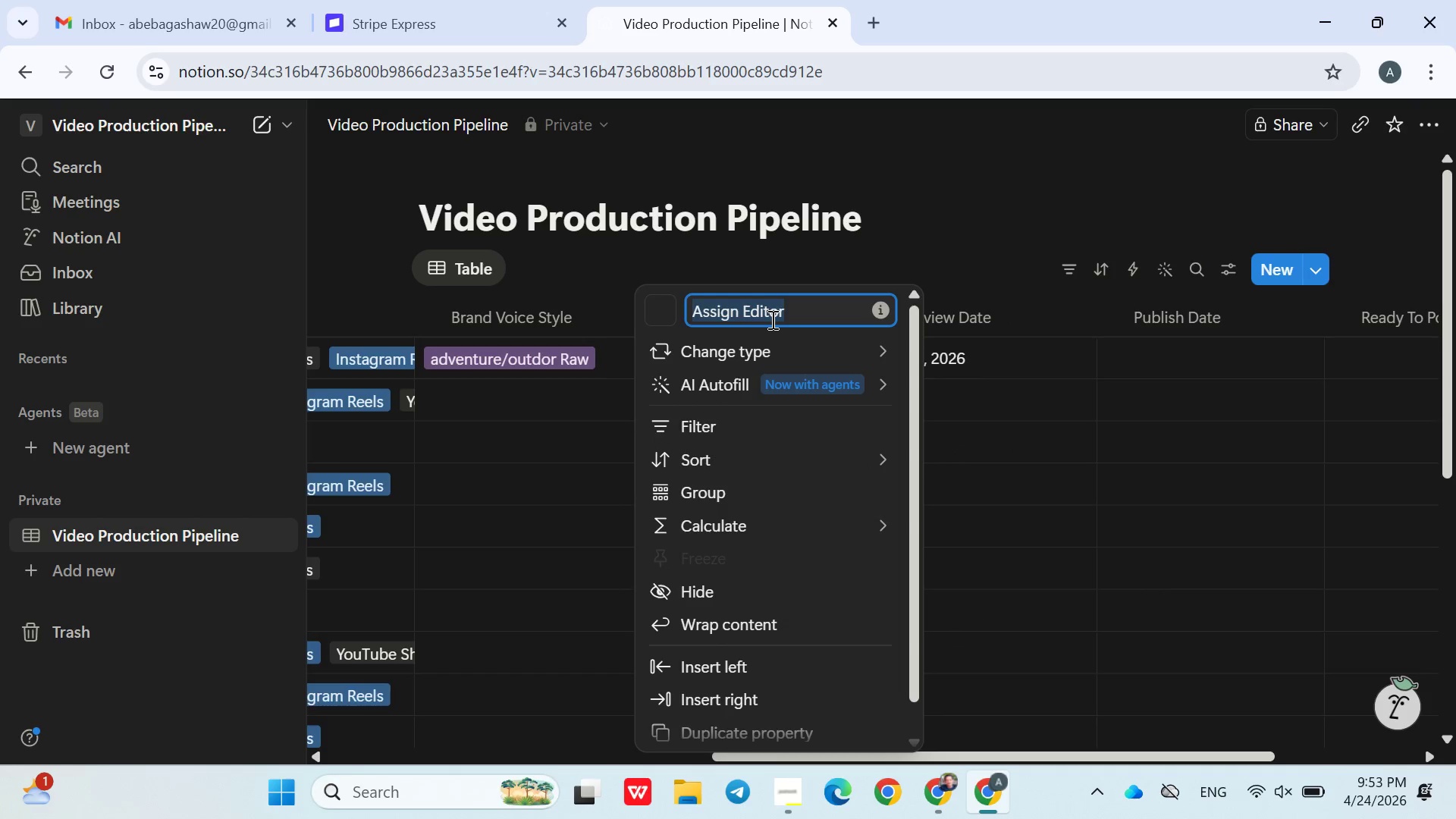 
triple_click([771, 319])
 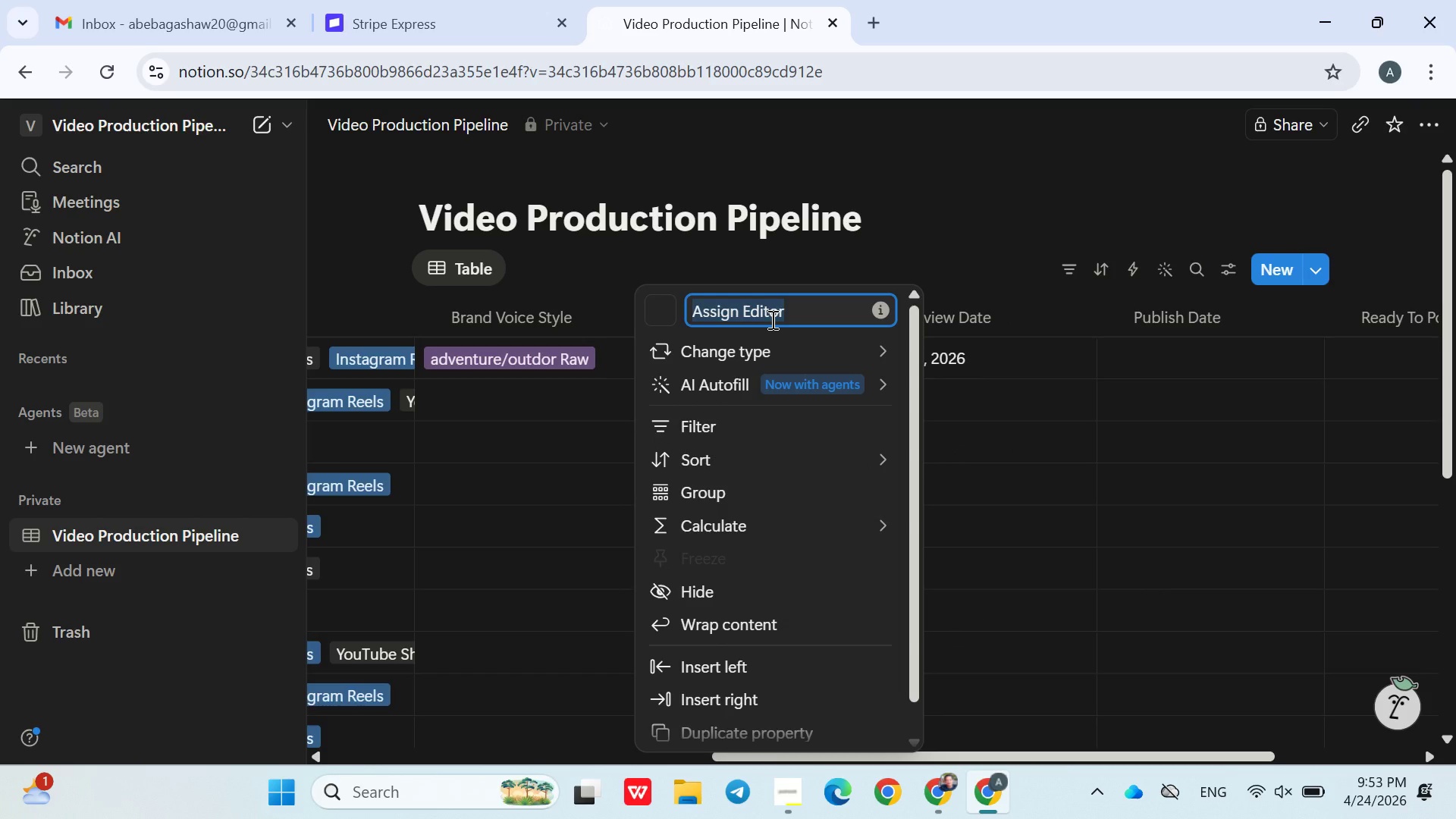 
key(Backspace)
type(BrandVoice)
 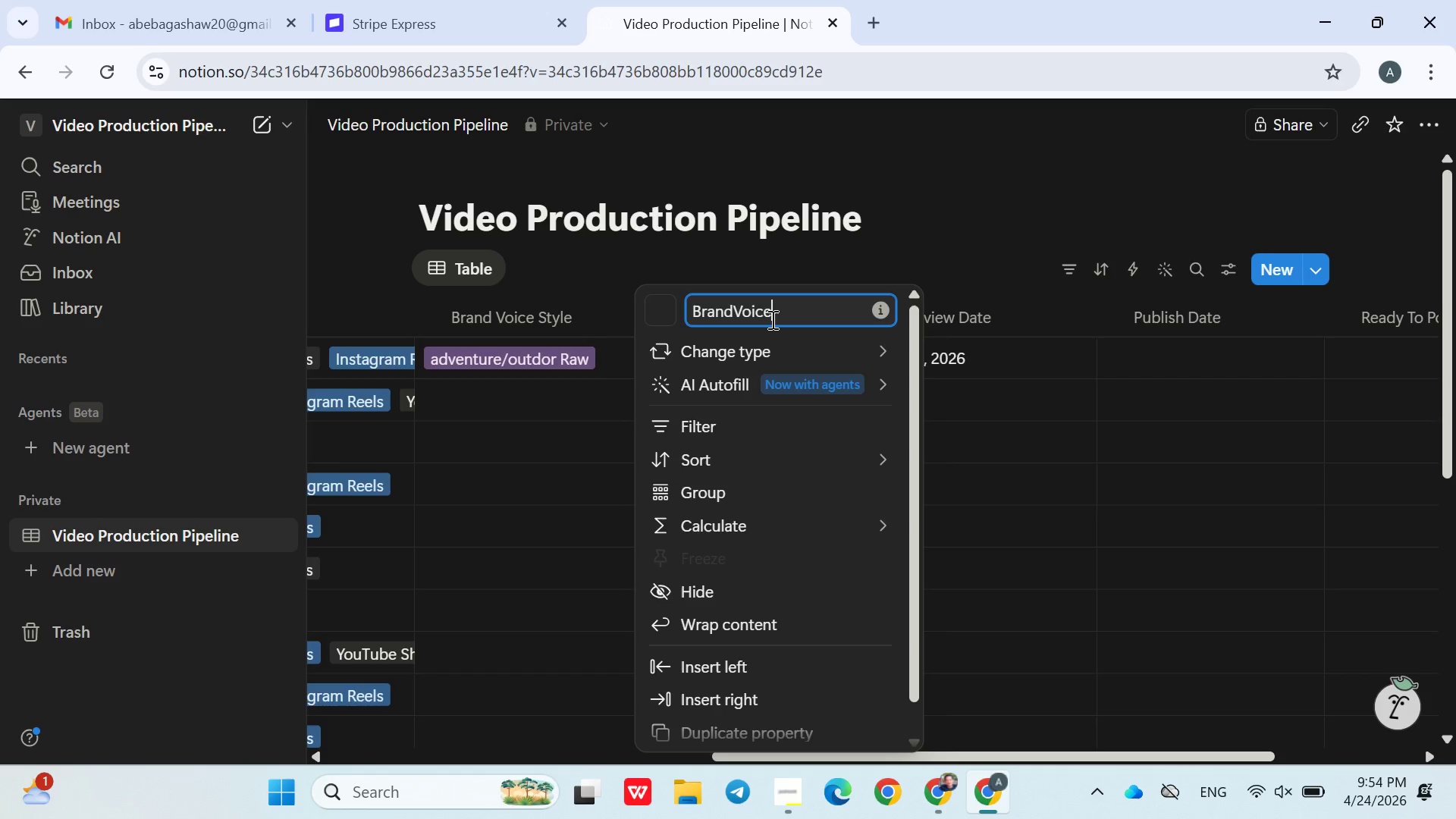 
 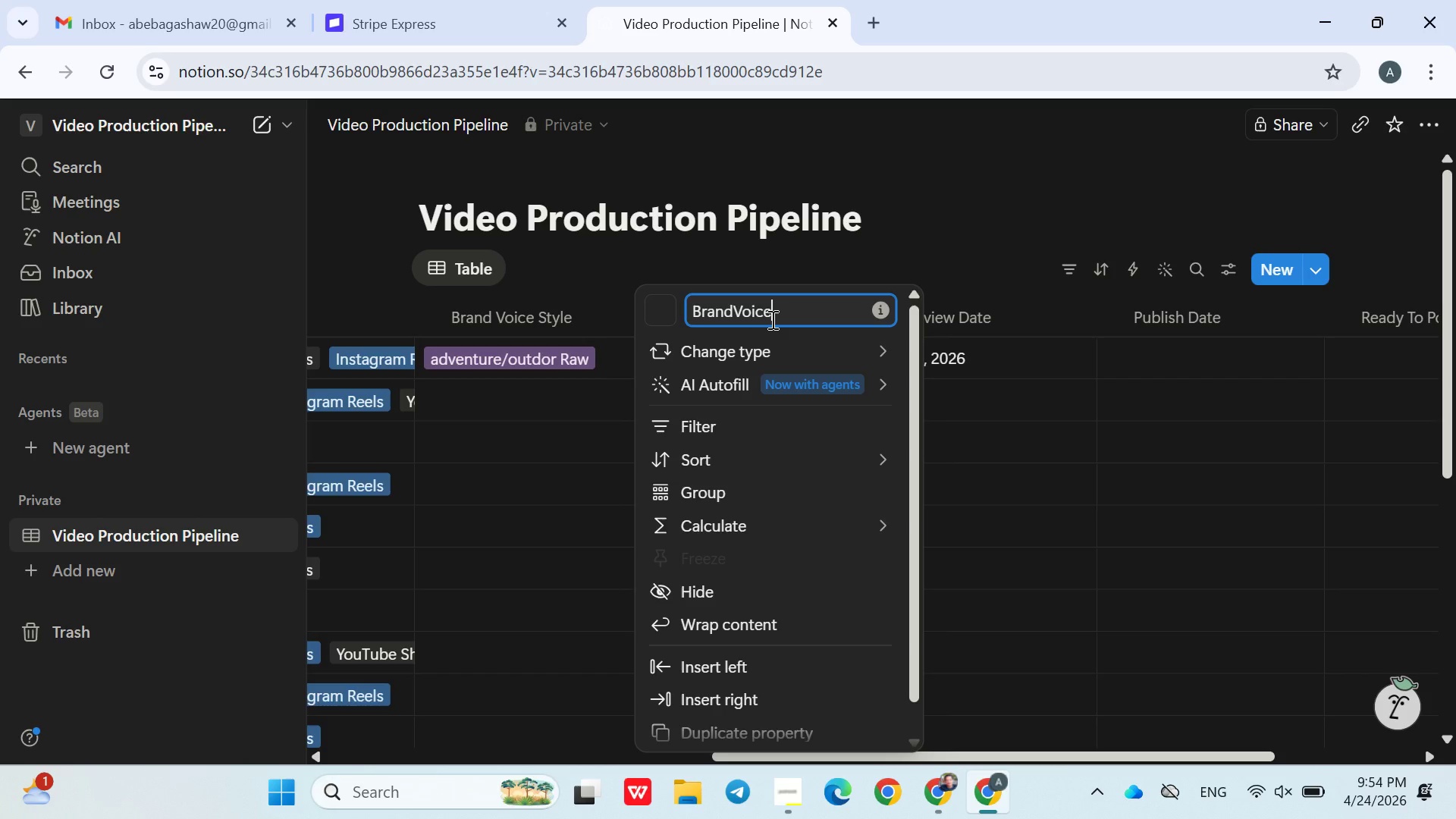 
key(Enter)
 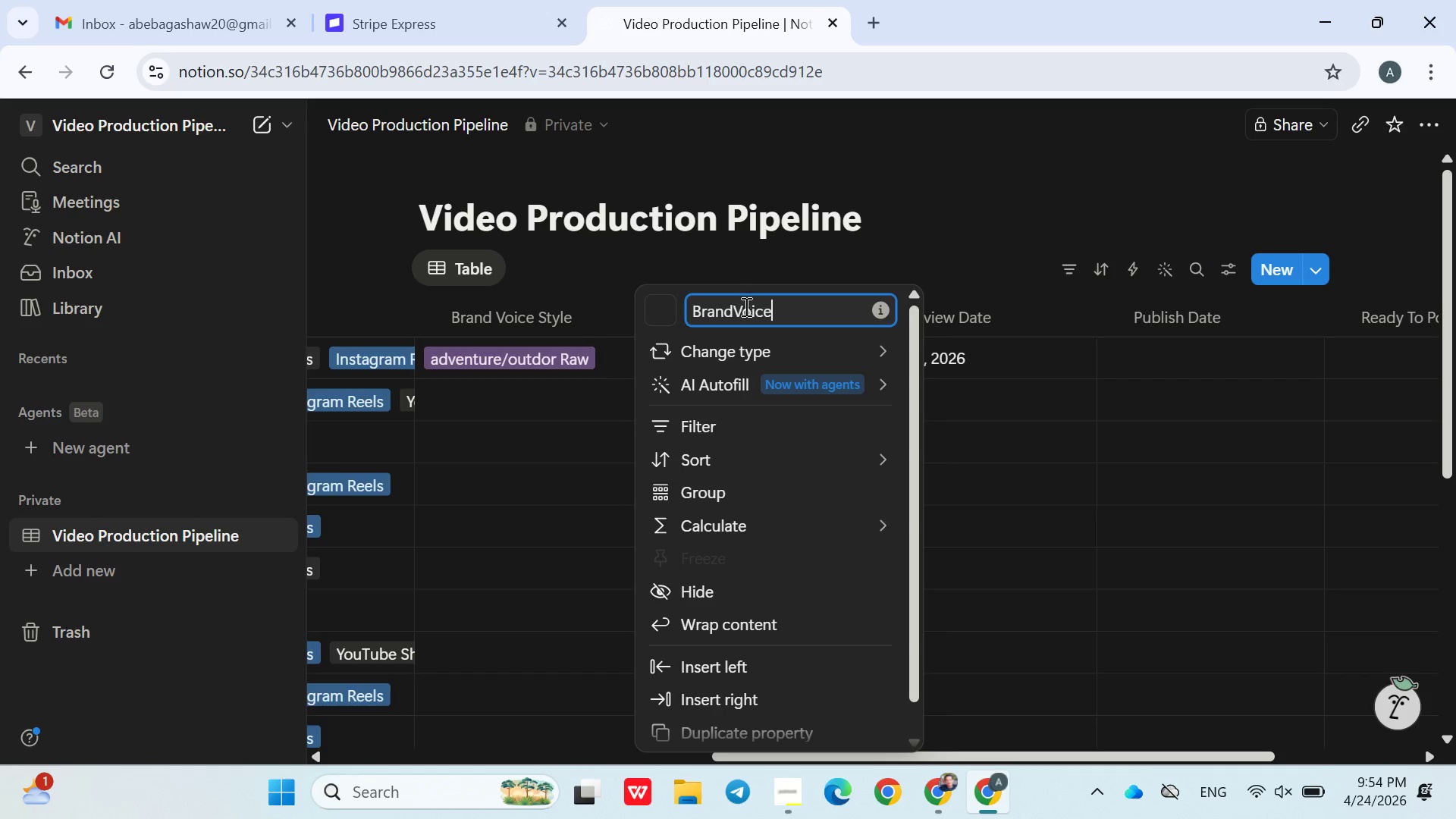 
left_click([737, 316])
 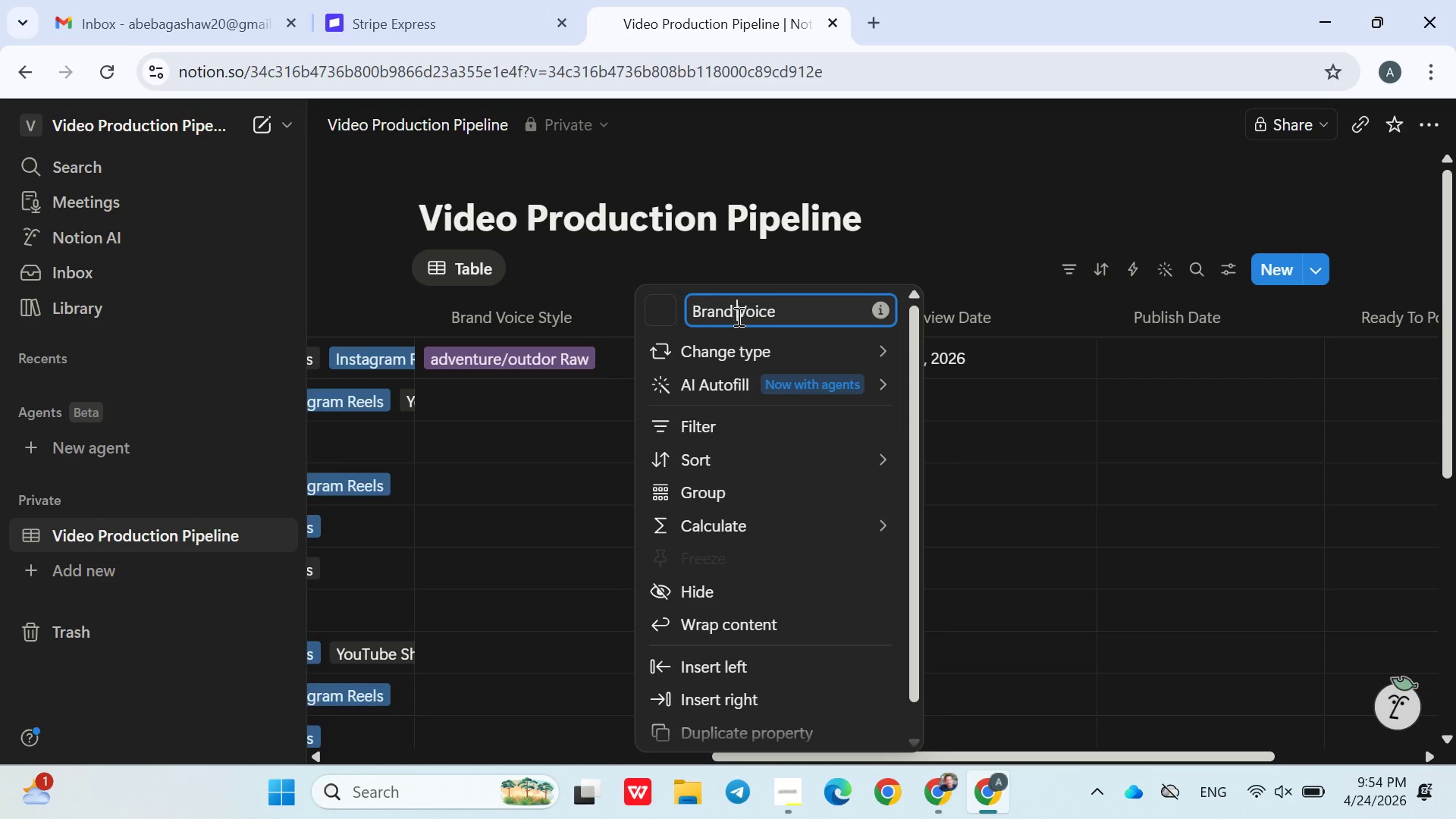 
key(Space)
 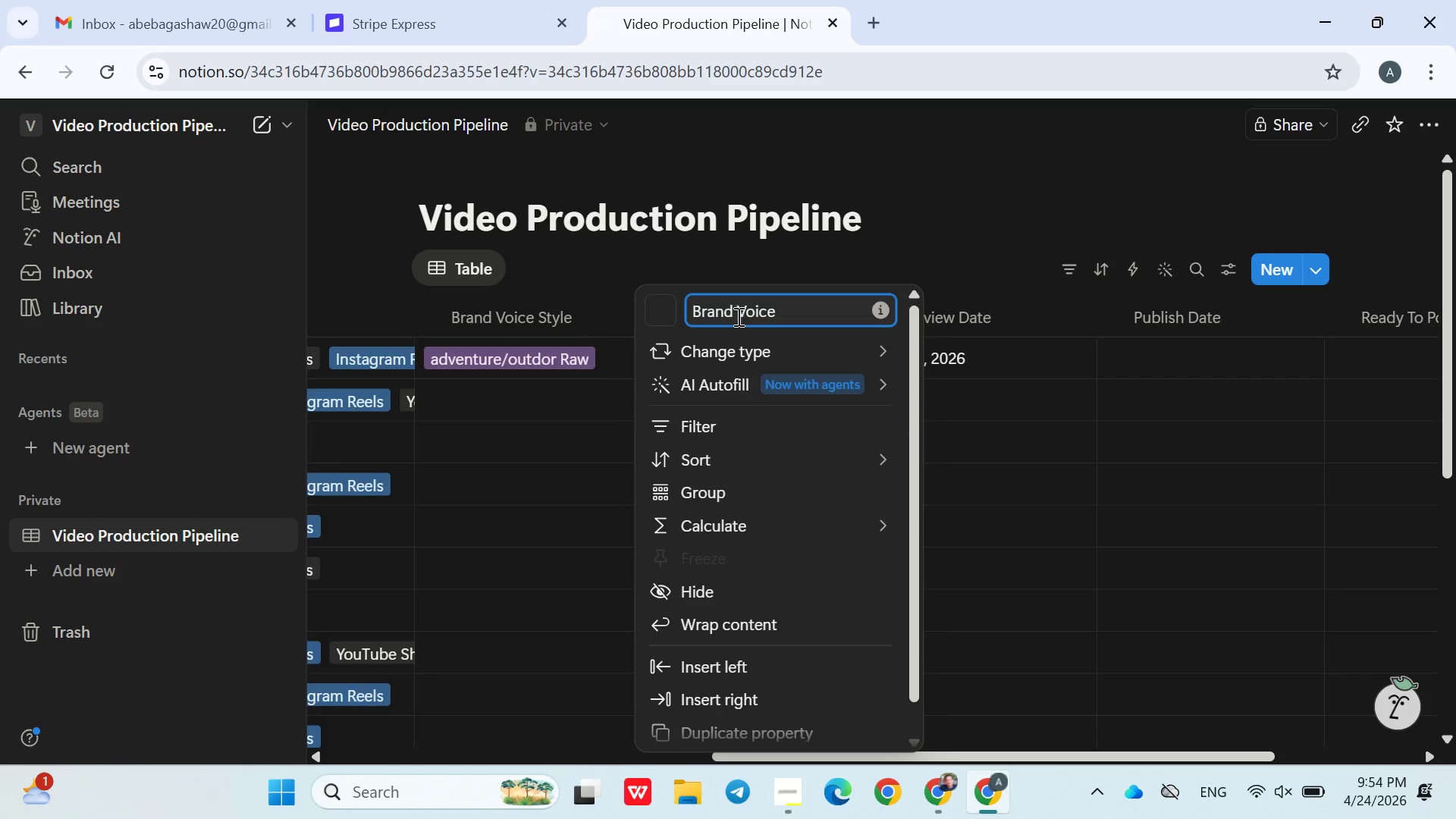 
key(Enter)
 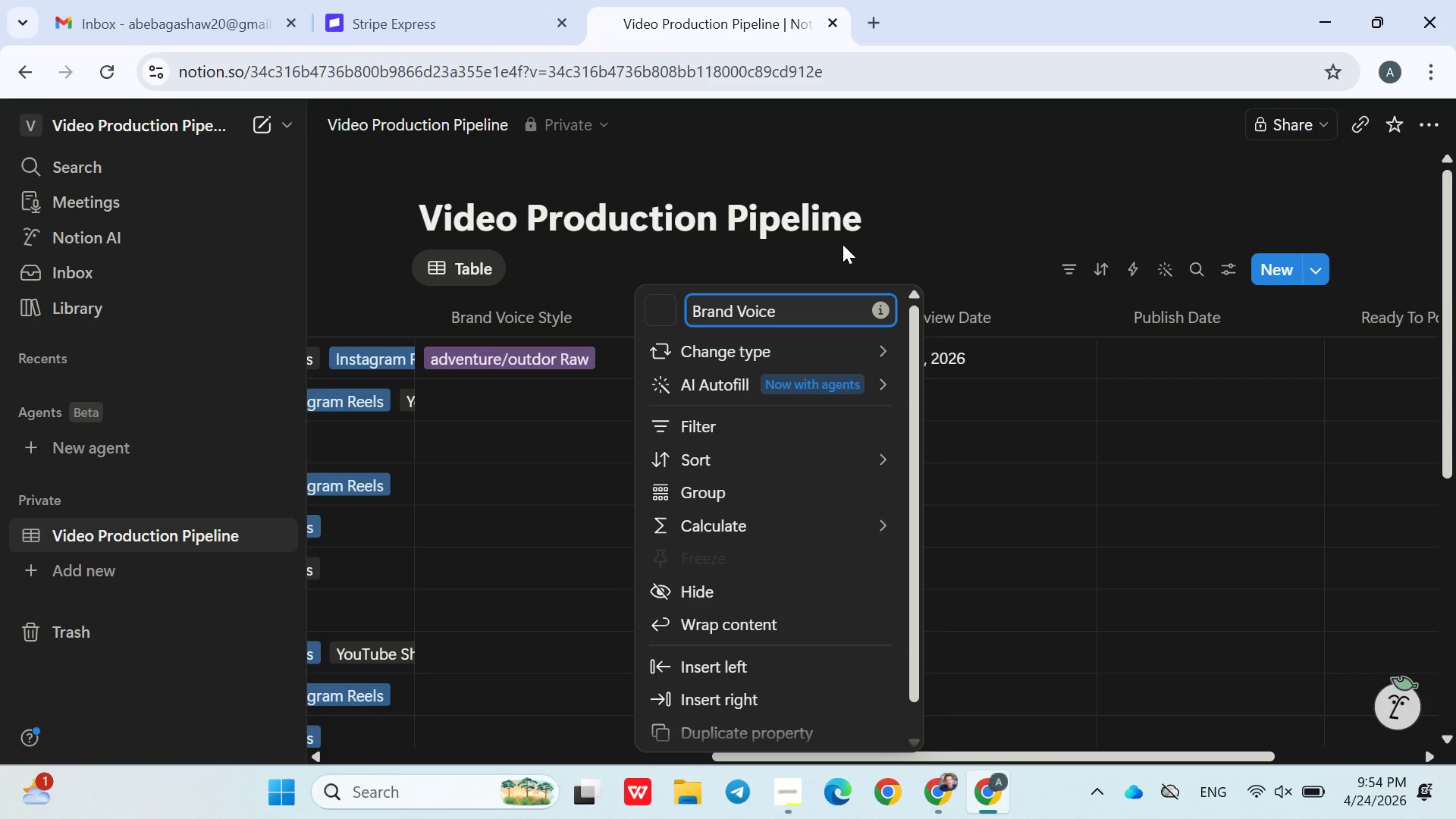 
left_click([844, 246])
 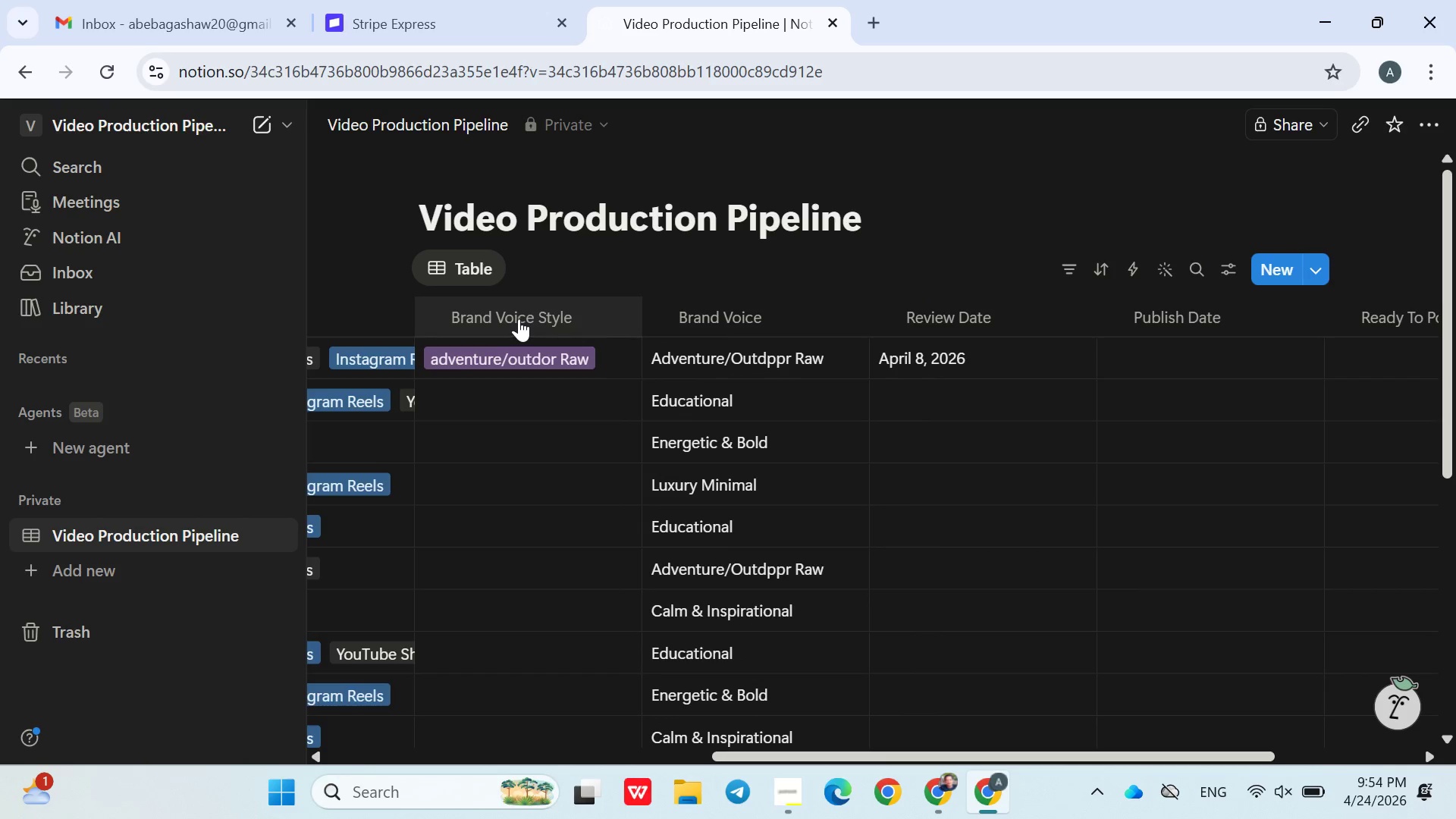 
double_click([519, 318])
 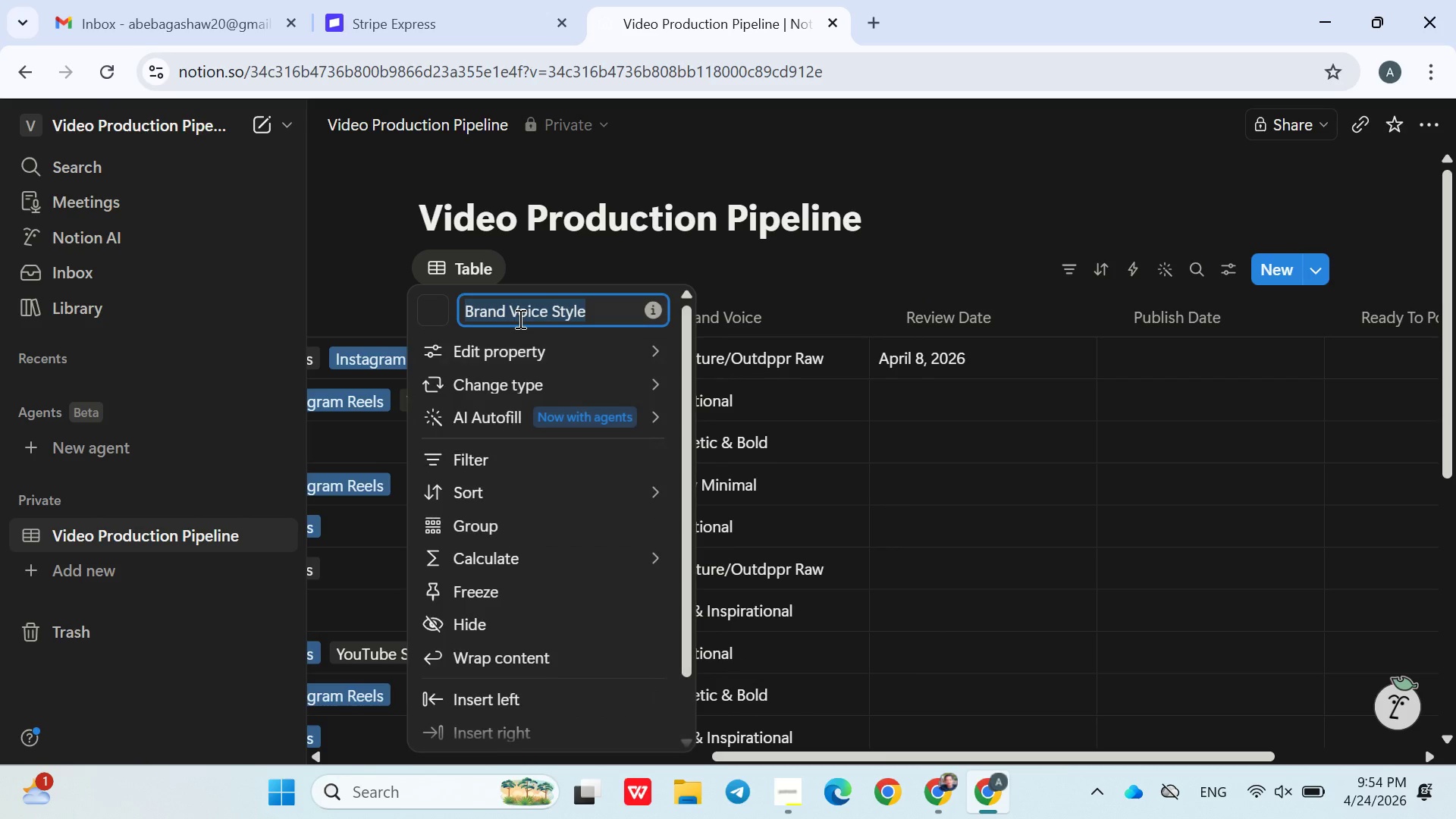 
triple_click([519, 318])
 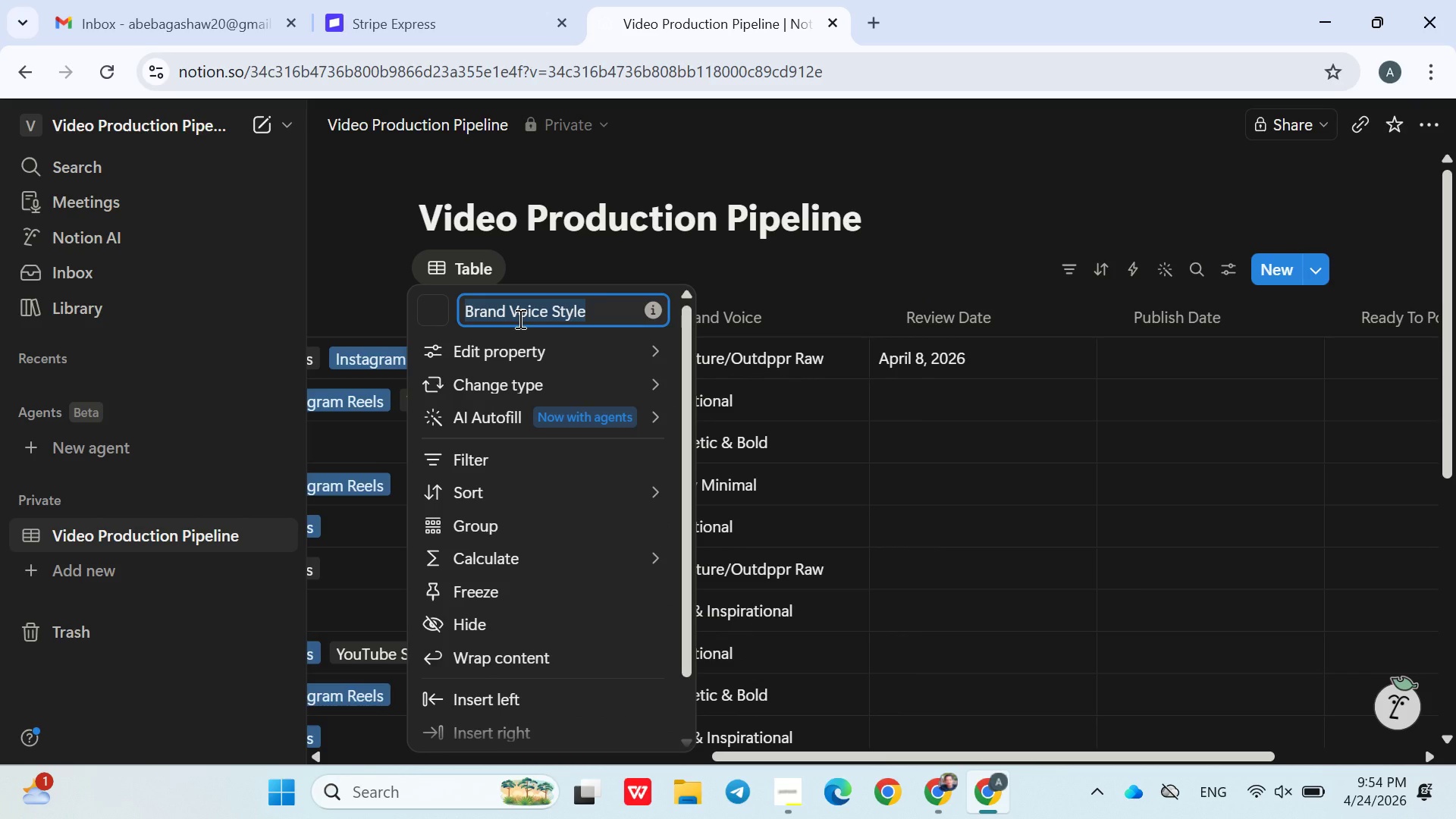 
type(Asi)
key(Backspace)
type(signe)
key(Backspace)
type(ne)
key(Backspace)
key(Backspace)
type(ed Editor)
 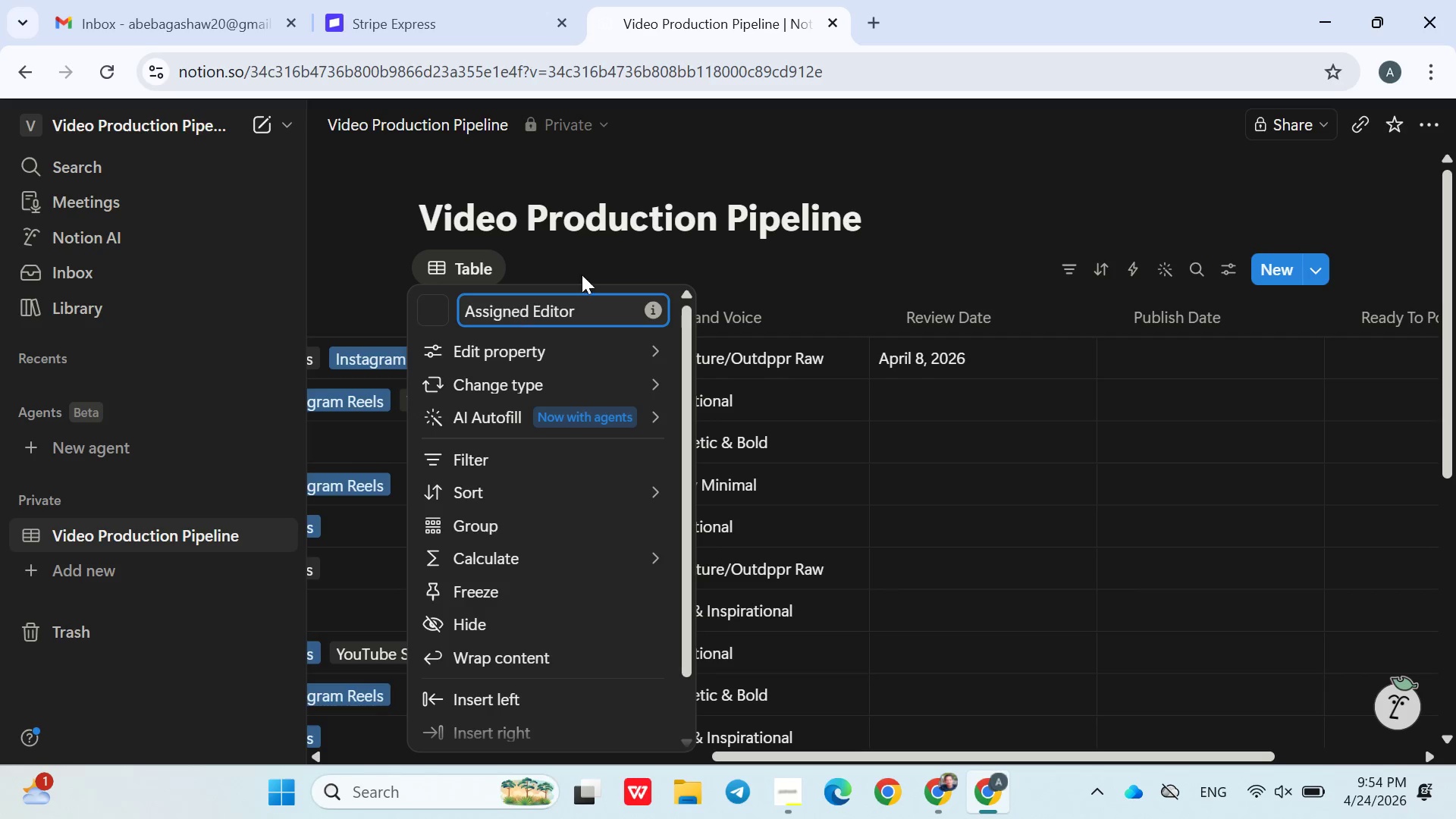 
left_click([668, 250])
 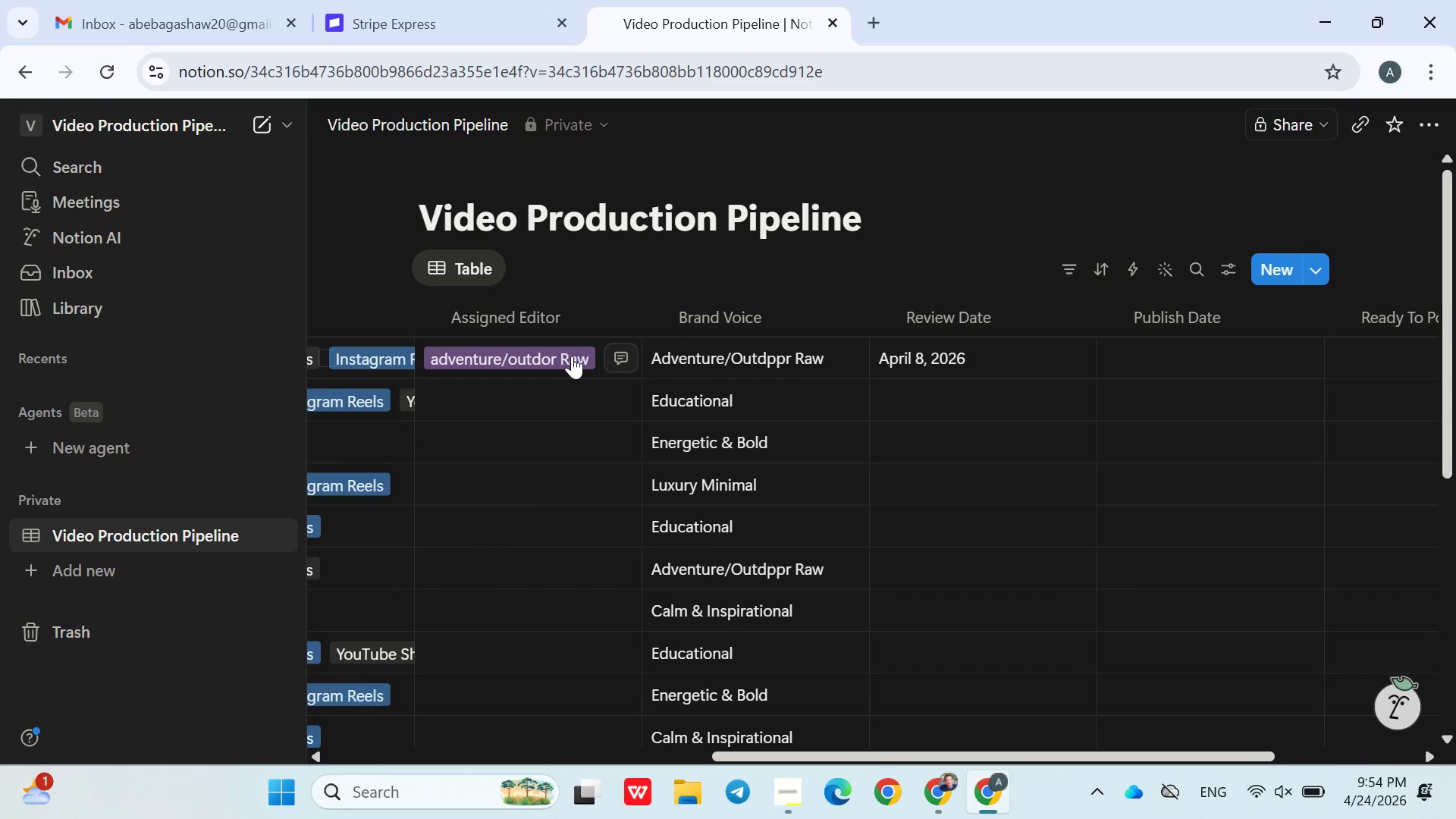 
left_click([560, 356])
 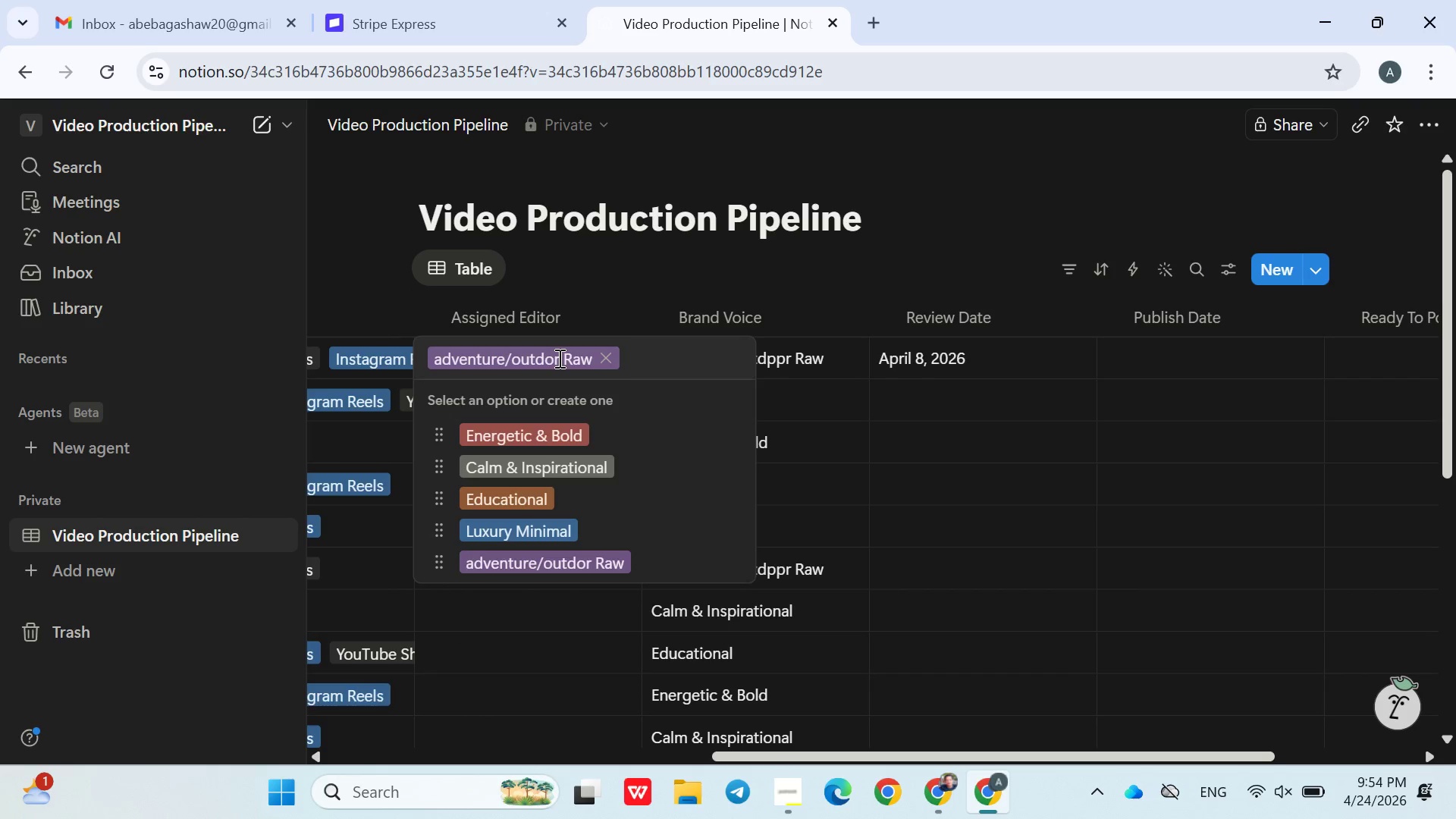 
wait(10.05)
 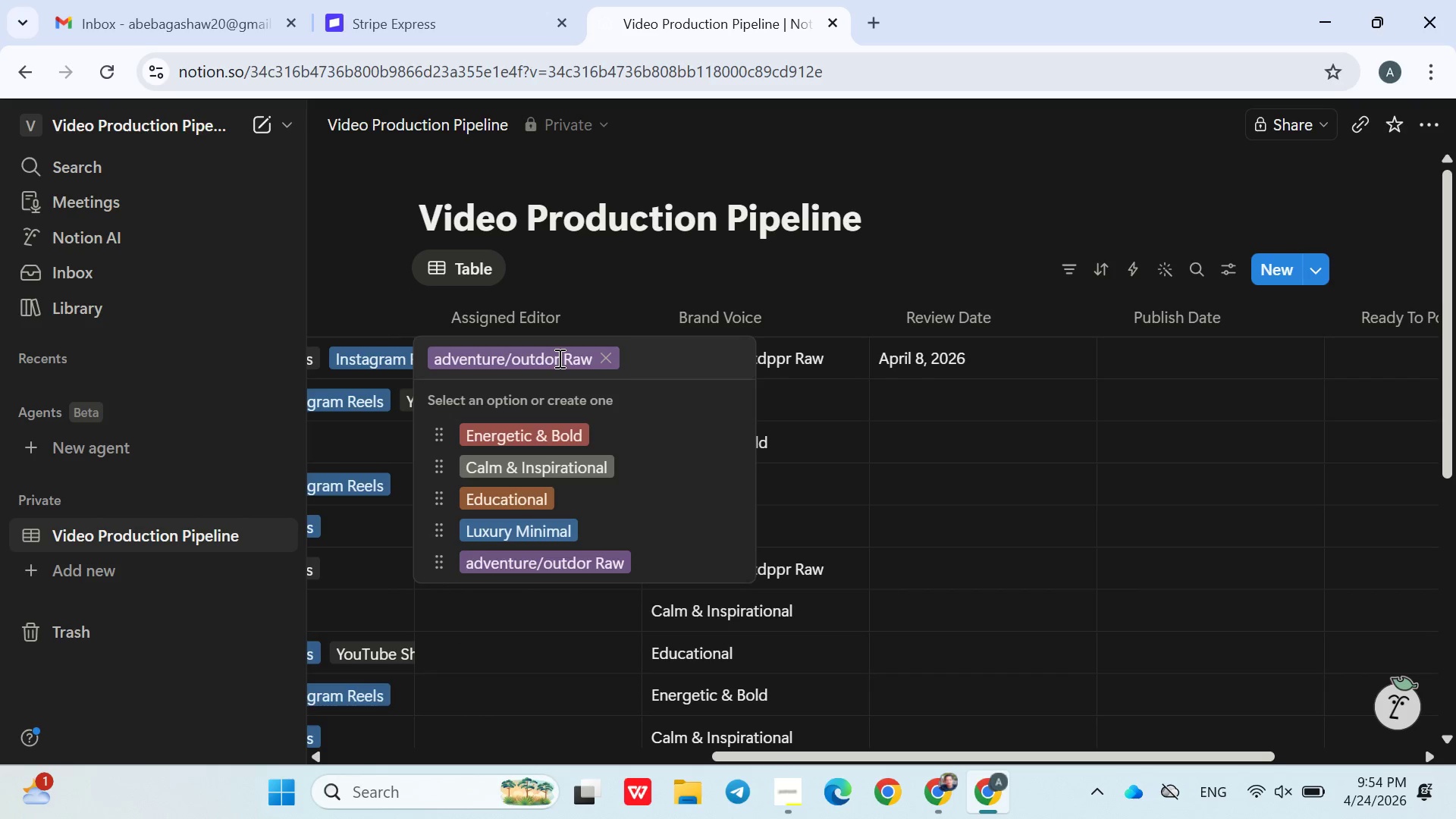 
left_click([758, 275])
 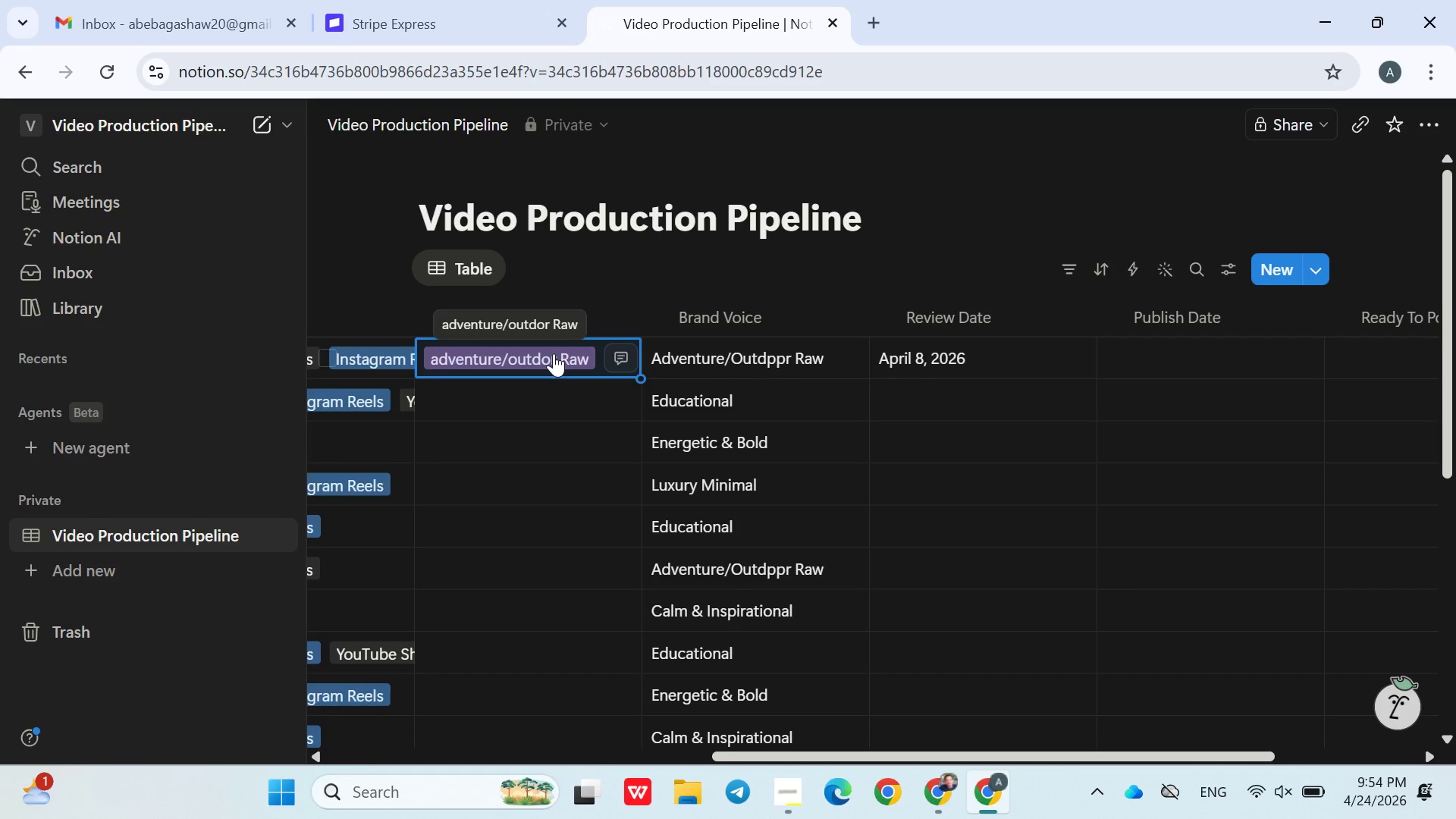 
left_click([553, 355])
 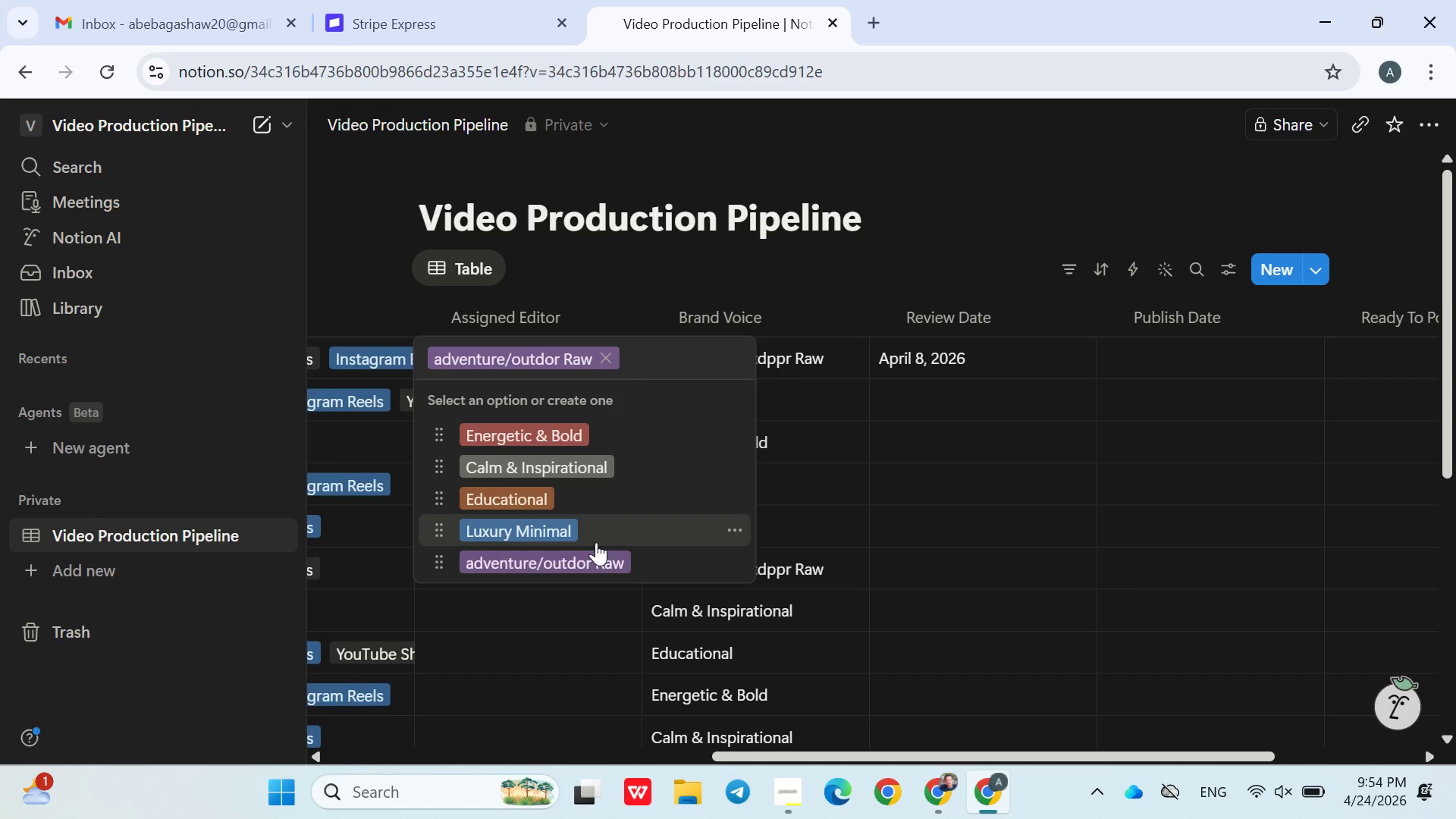 
left_click([803, 300])
 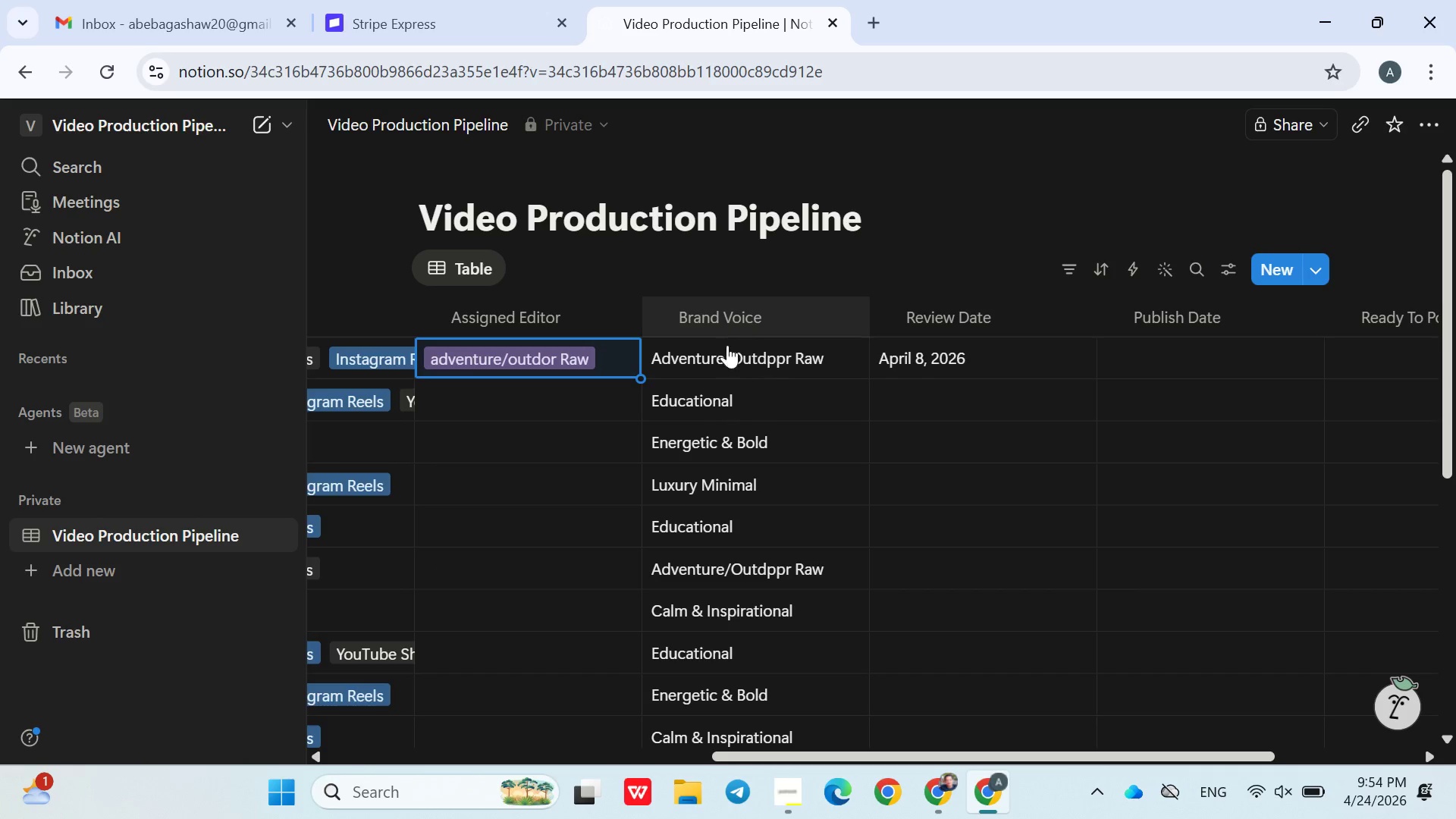 
left_click([566, 363])
 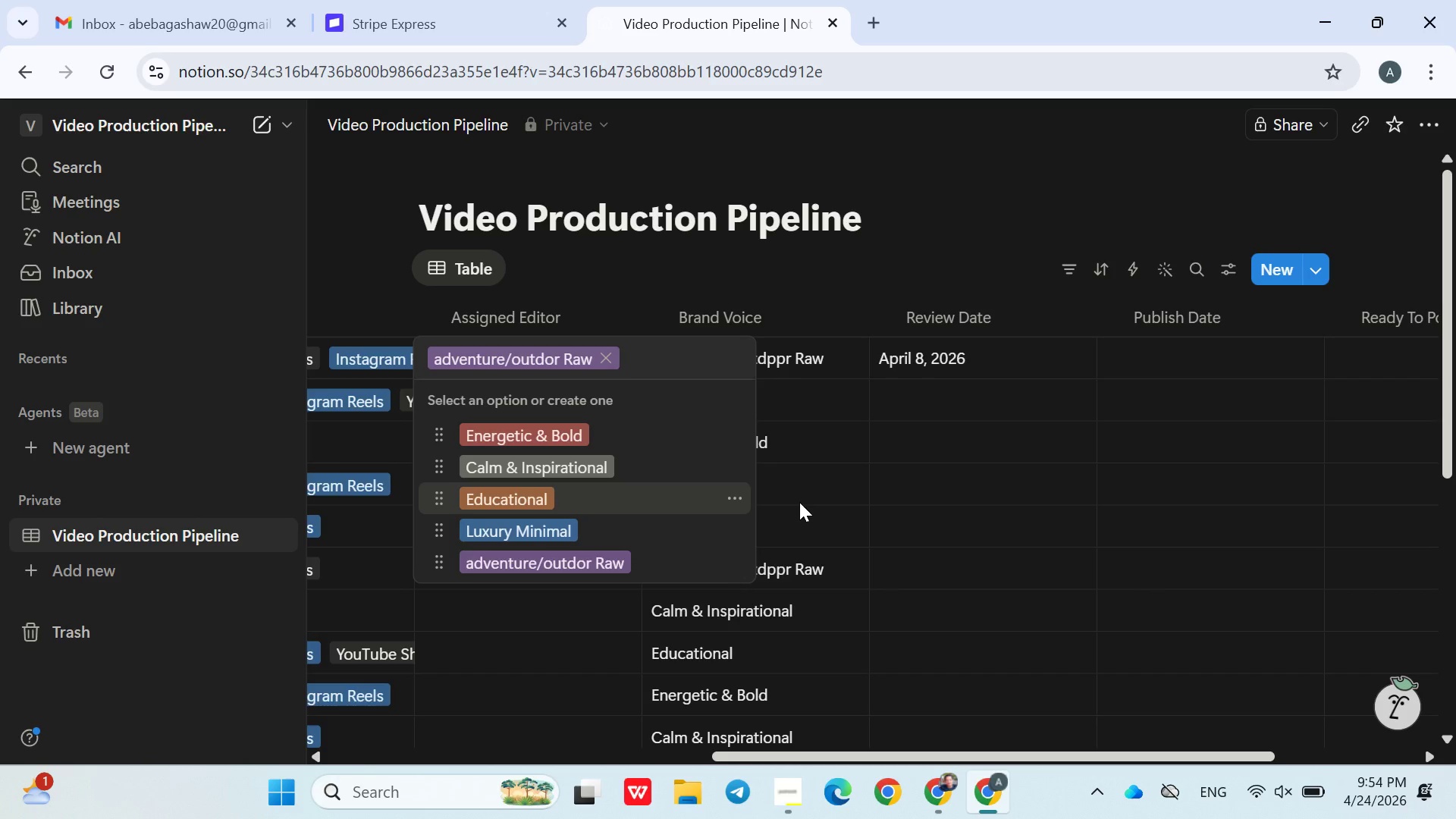 
wait(11.28)
 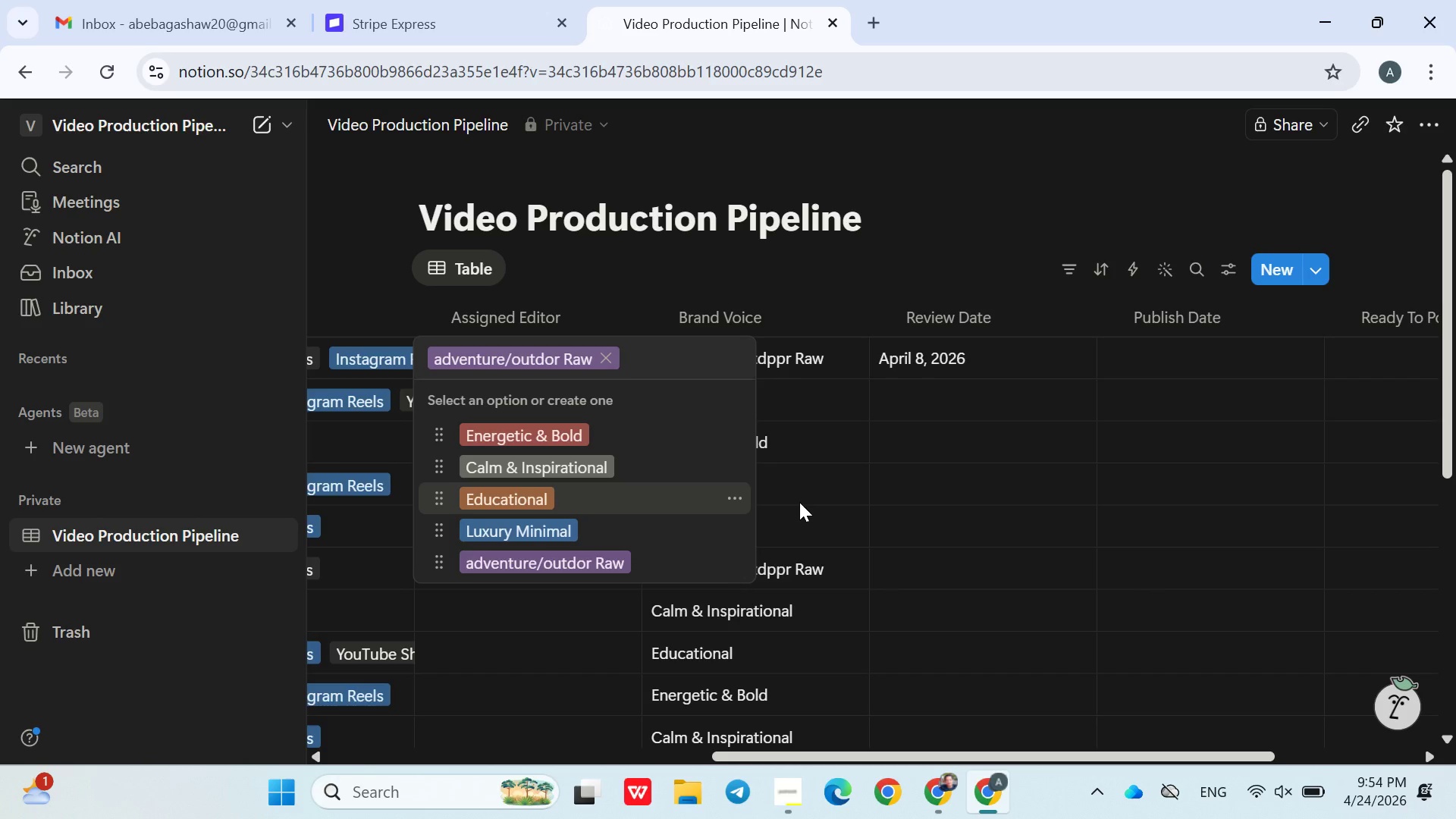 
left_click([587, 271])
 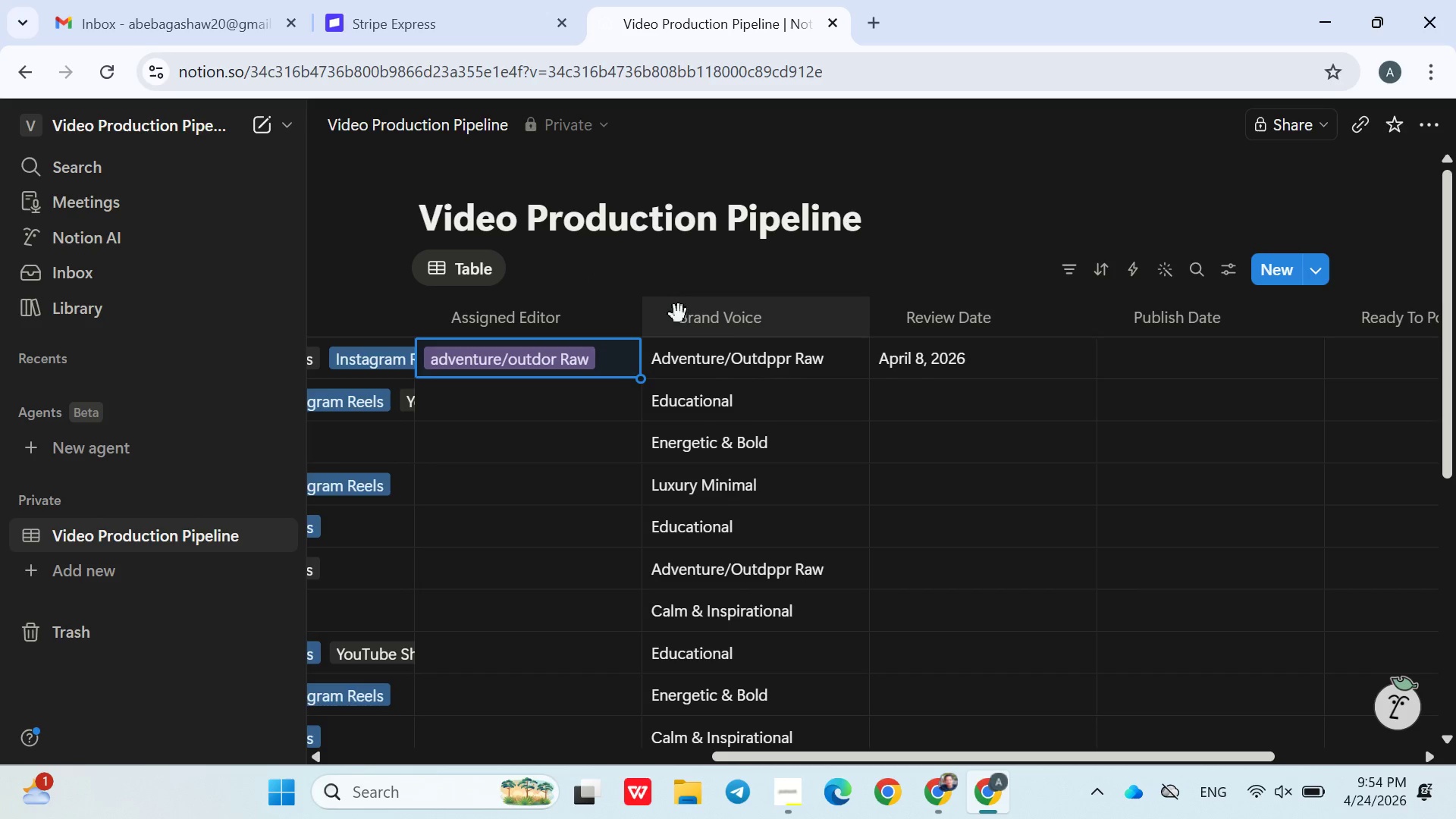 
left_click([726, 311])
 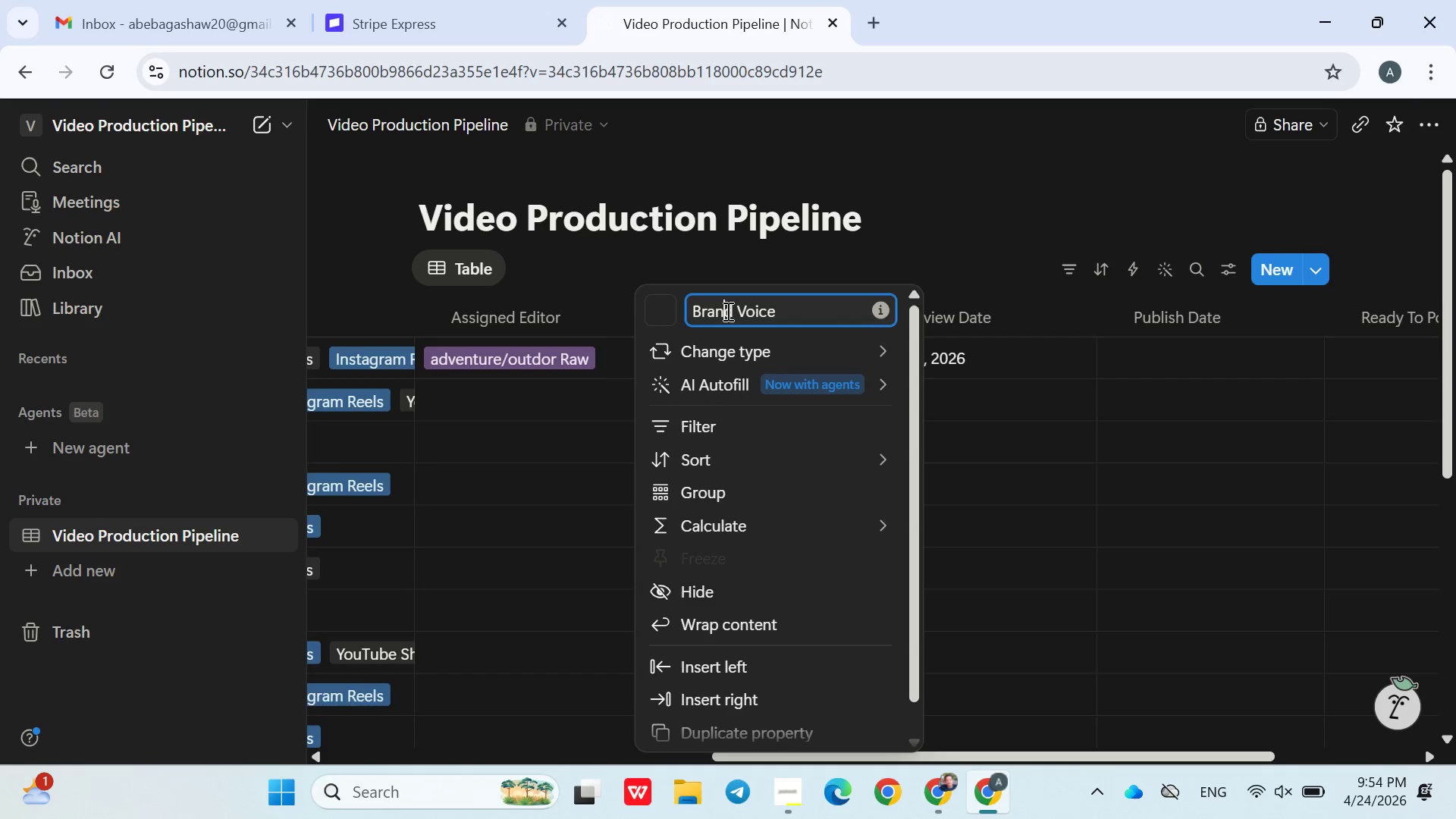 
double_click([726, 311])
 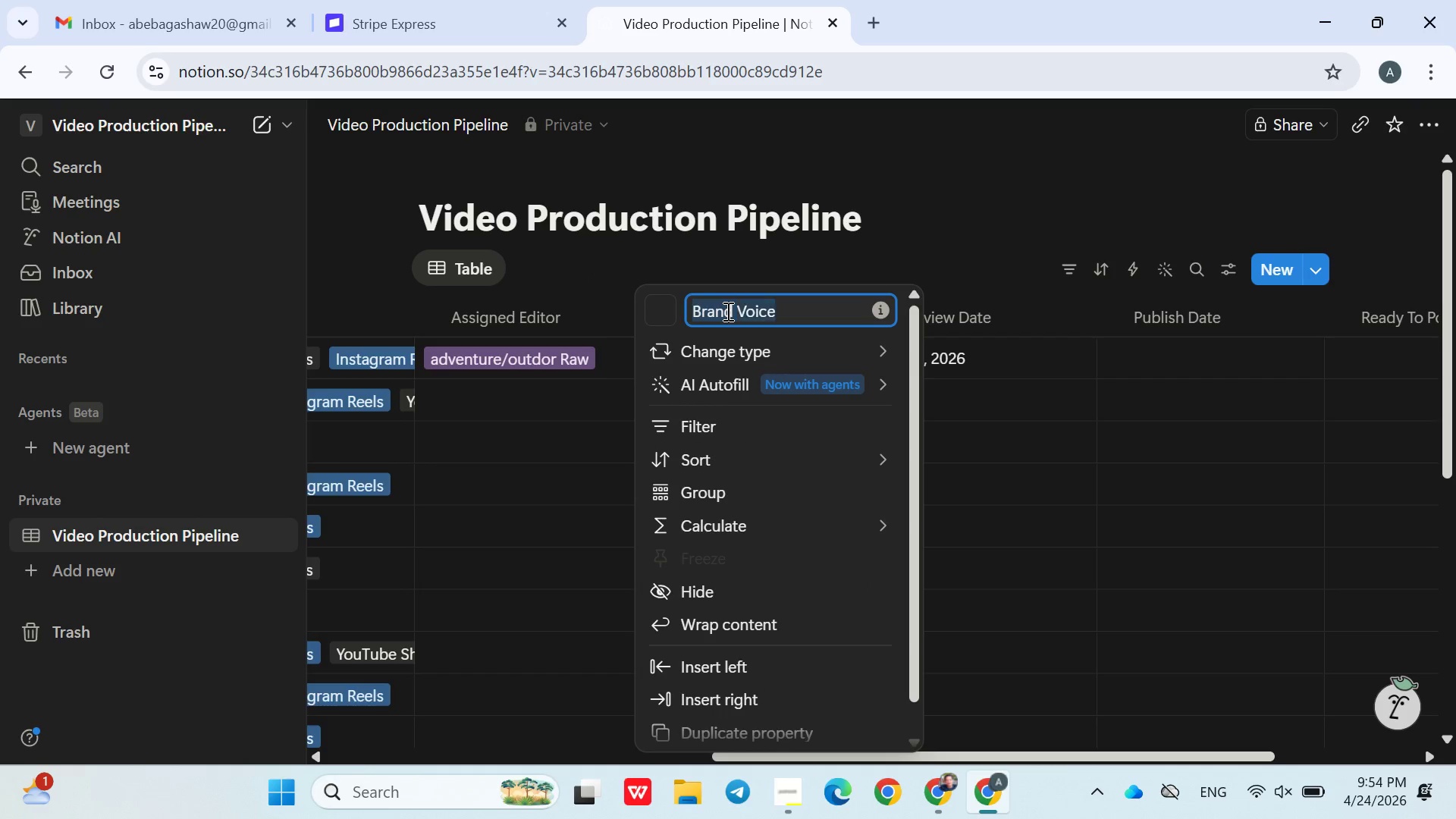 
triple_click([726, 311])
 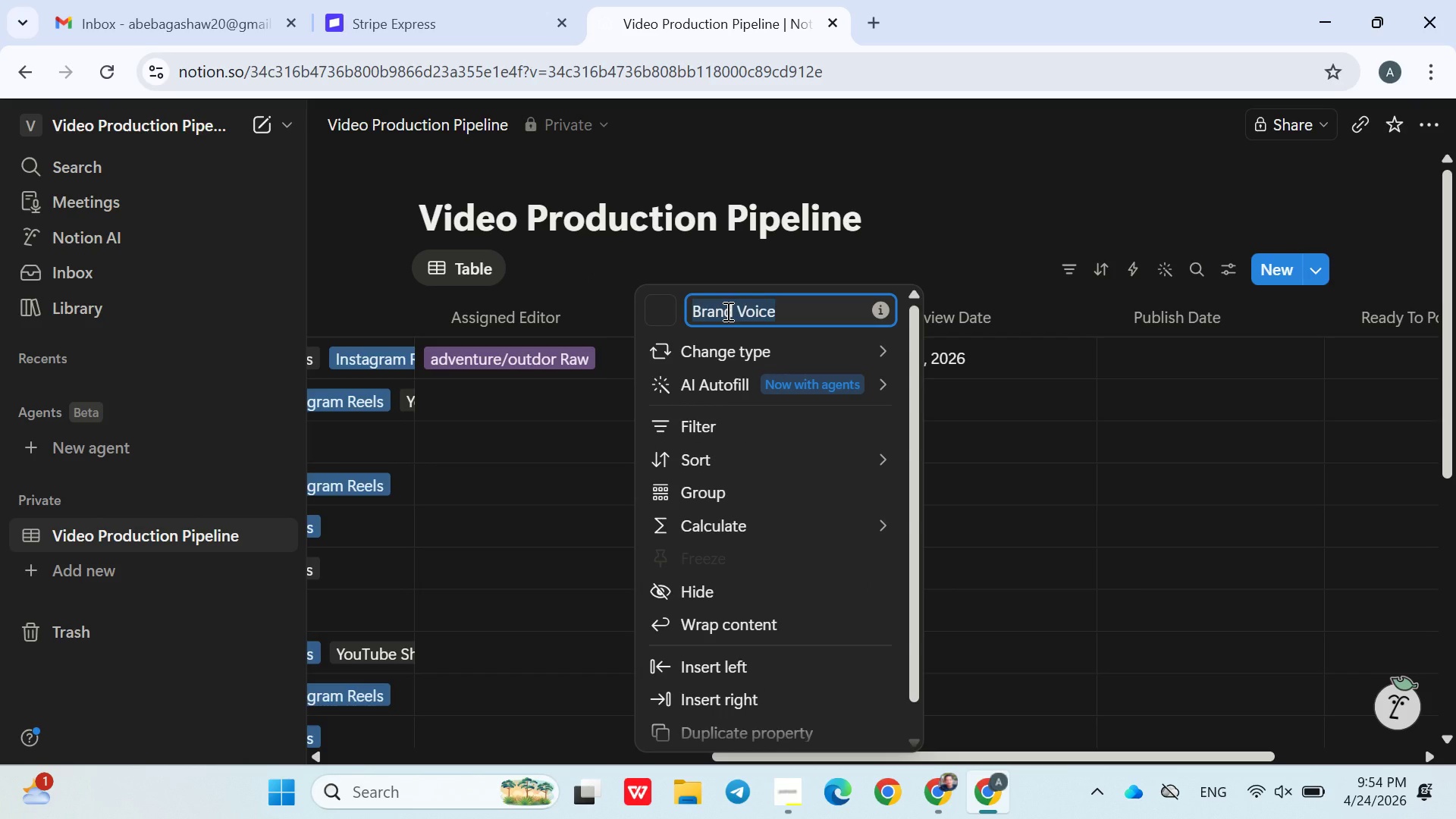 
type(Editor)
 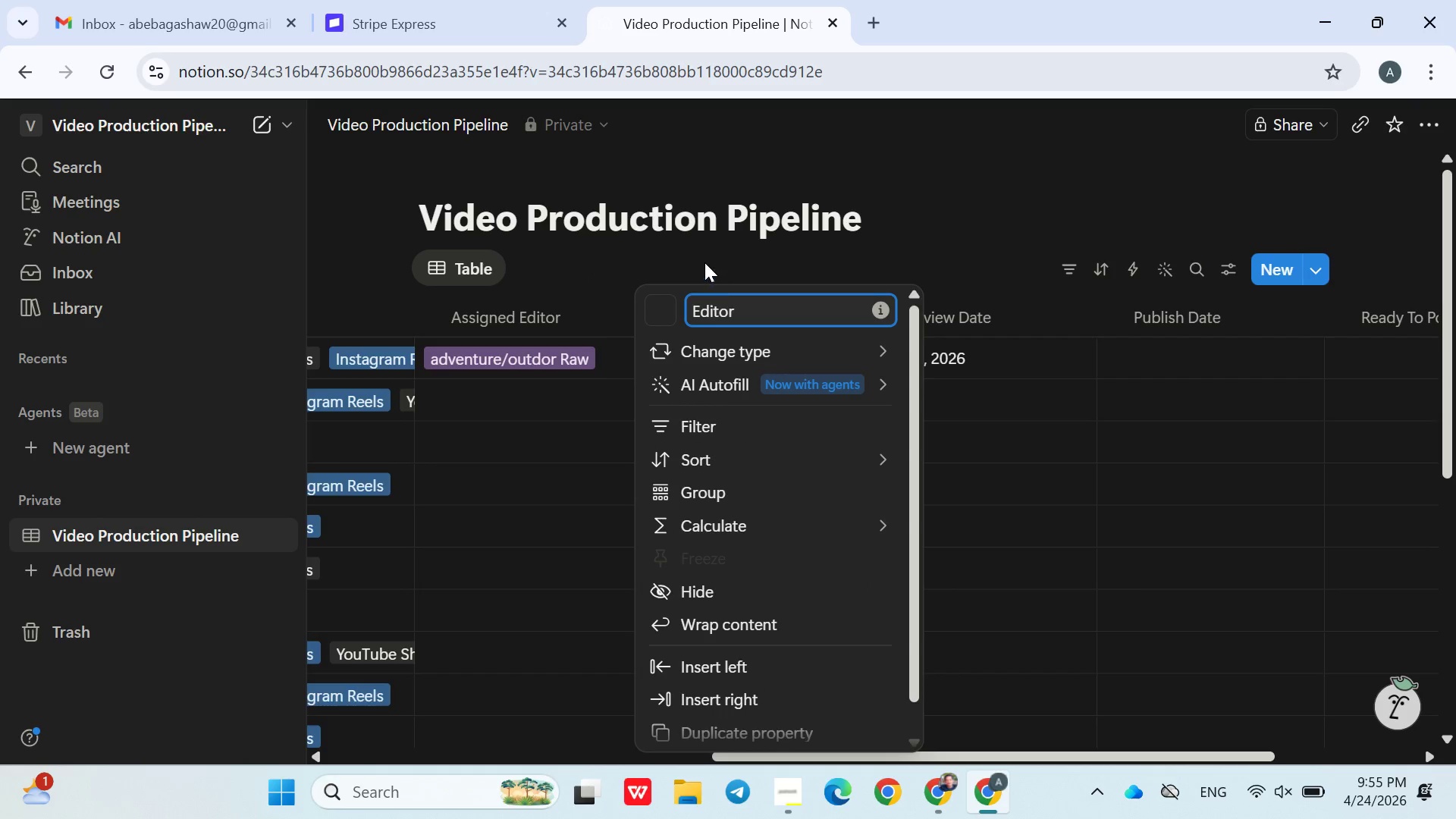 
left_click([704, 262])
 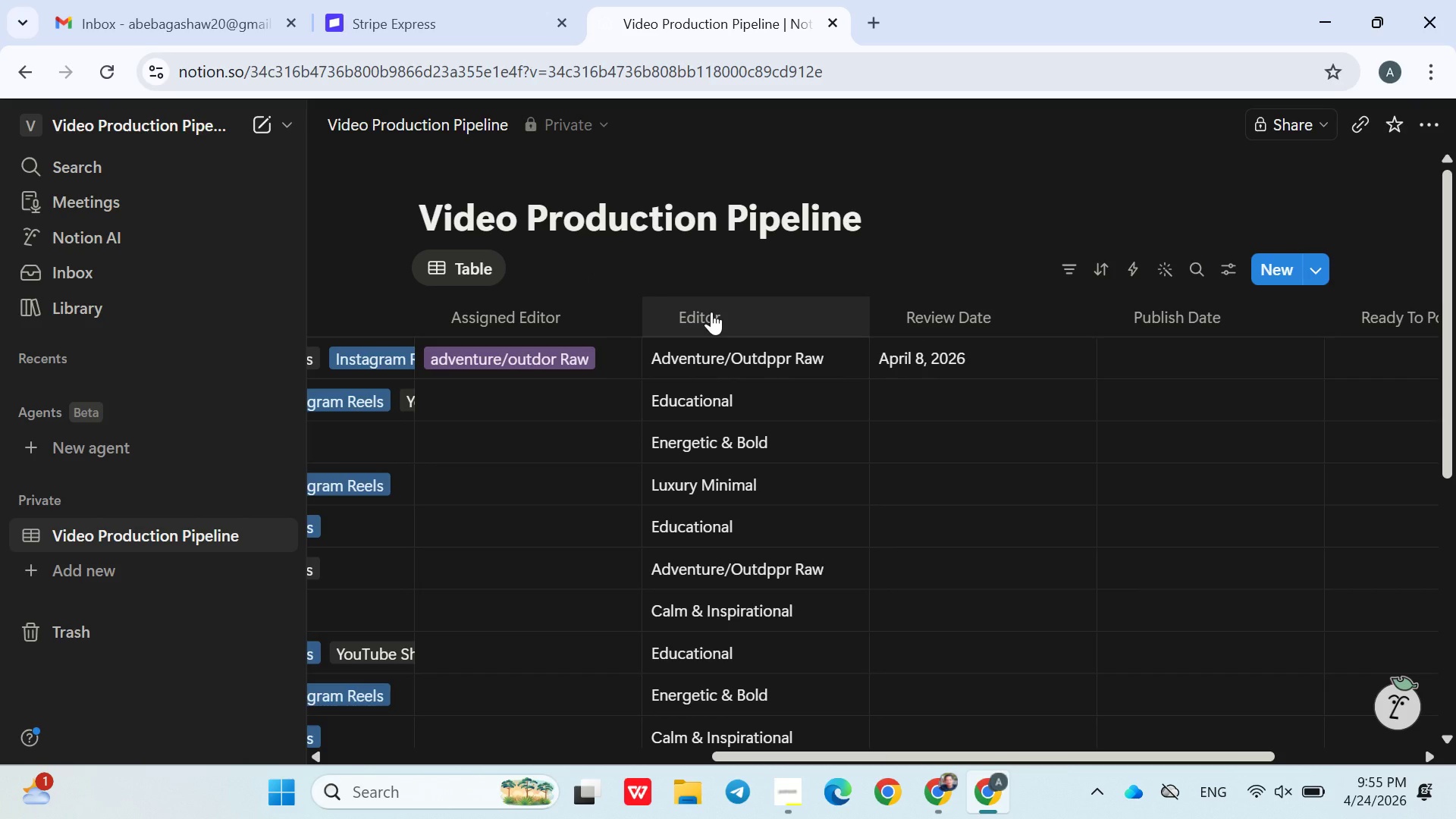 
double_click([590, 320])
 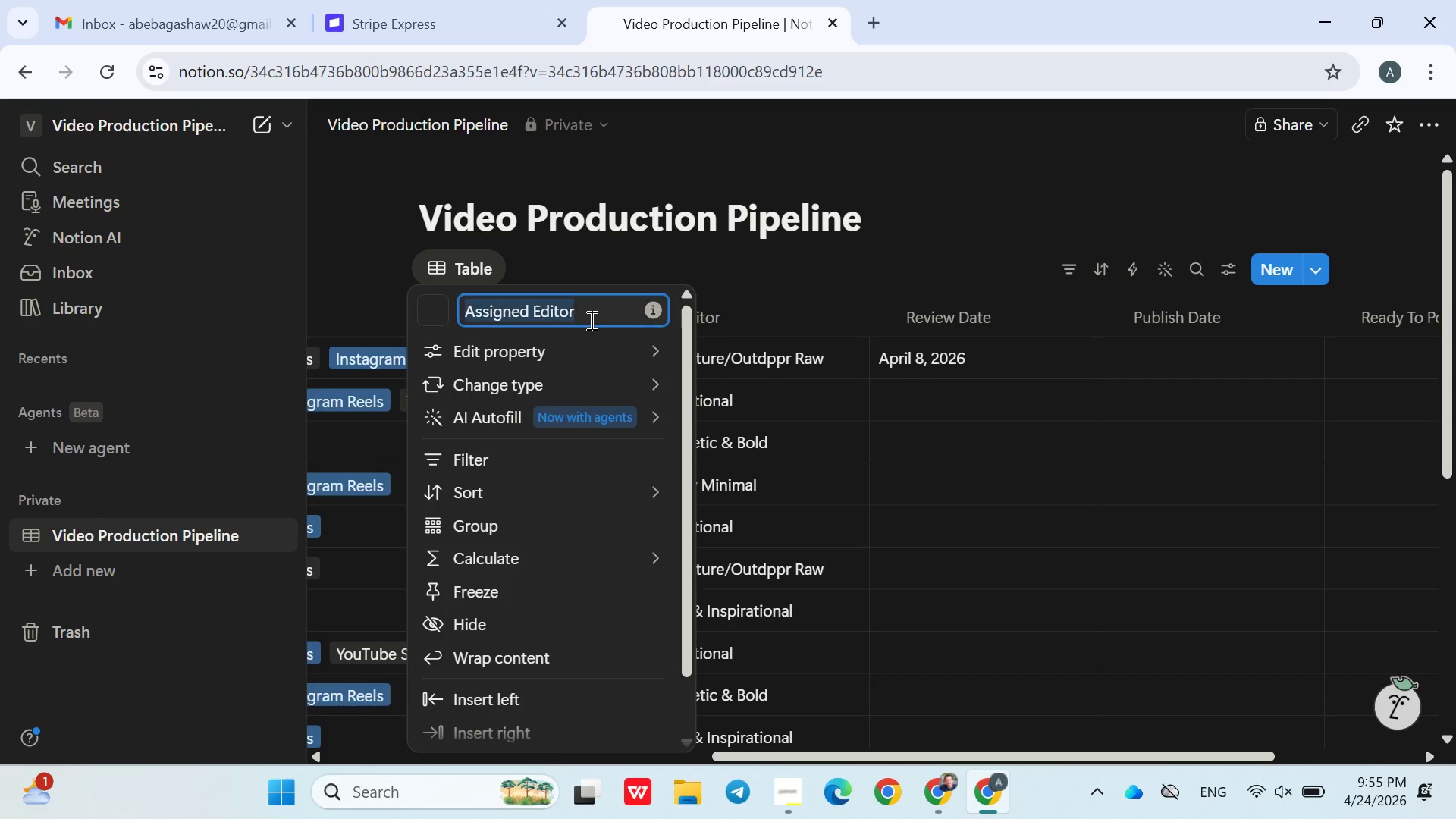 
triple_click([590, 320])
 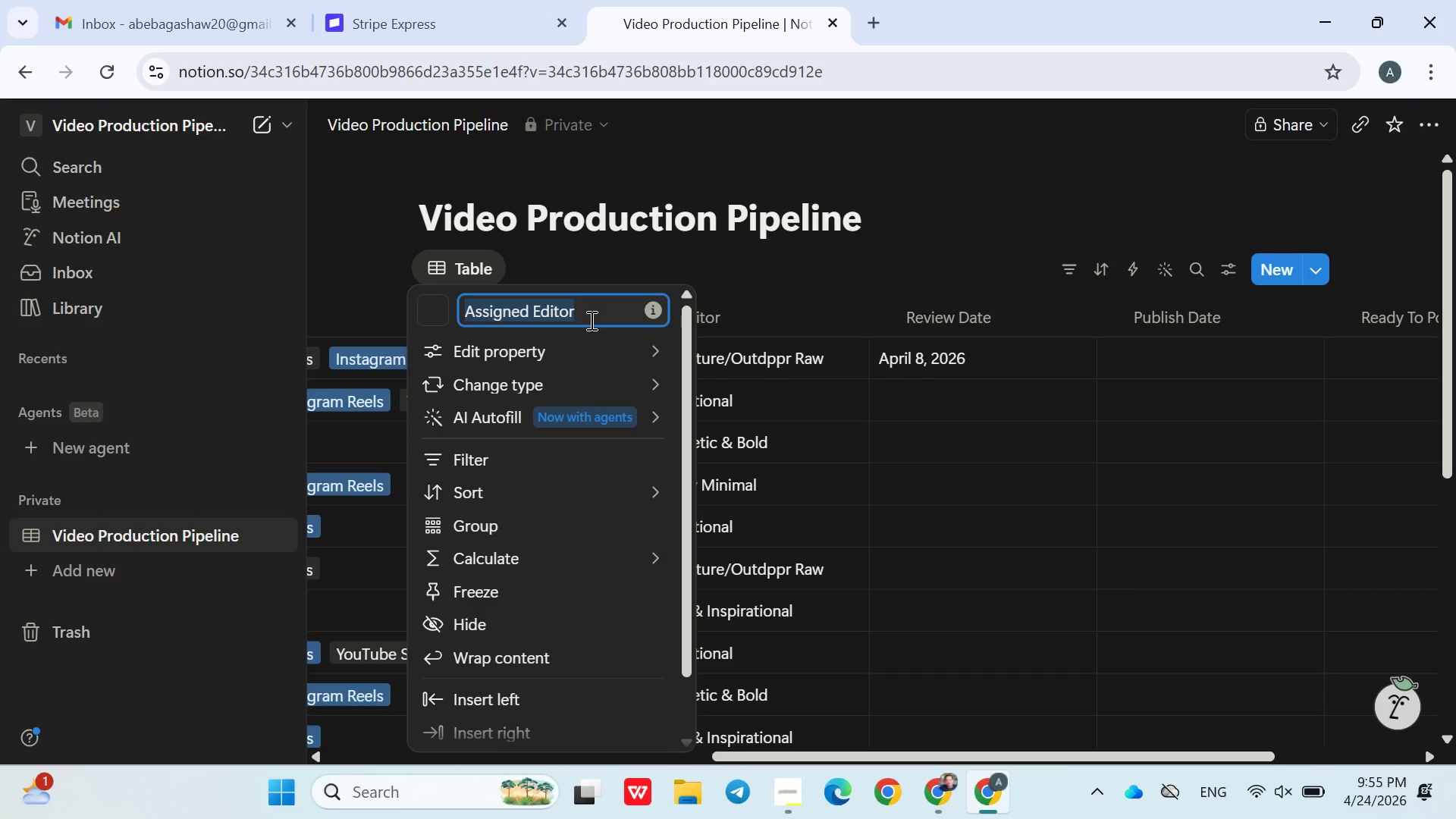 
key(Meta+V)
 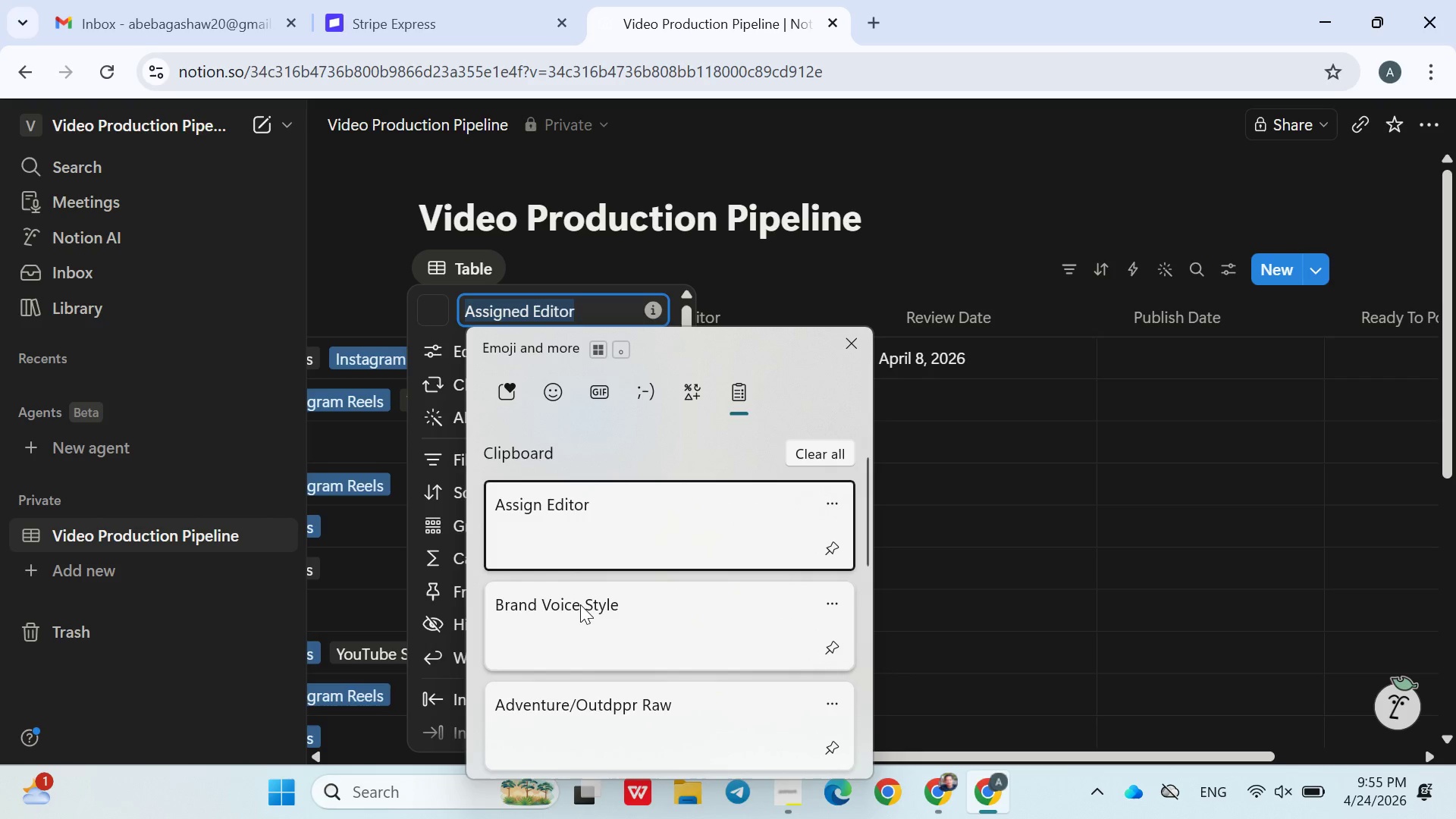 
left_click([579, 604])
 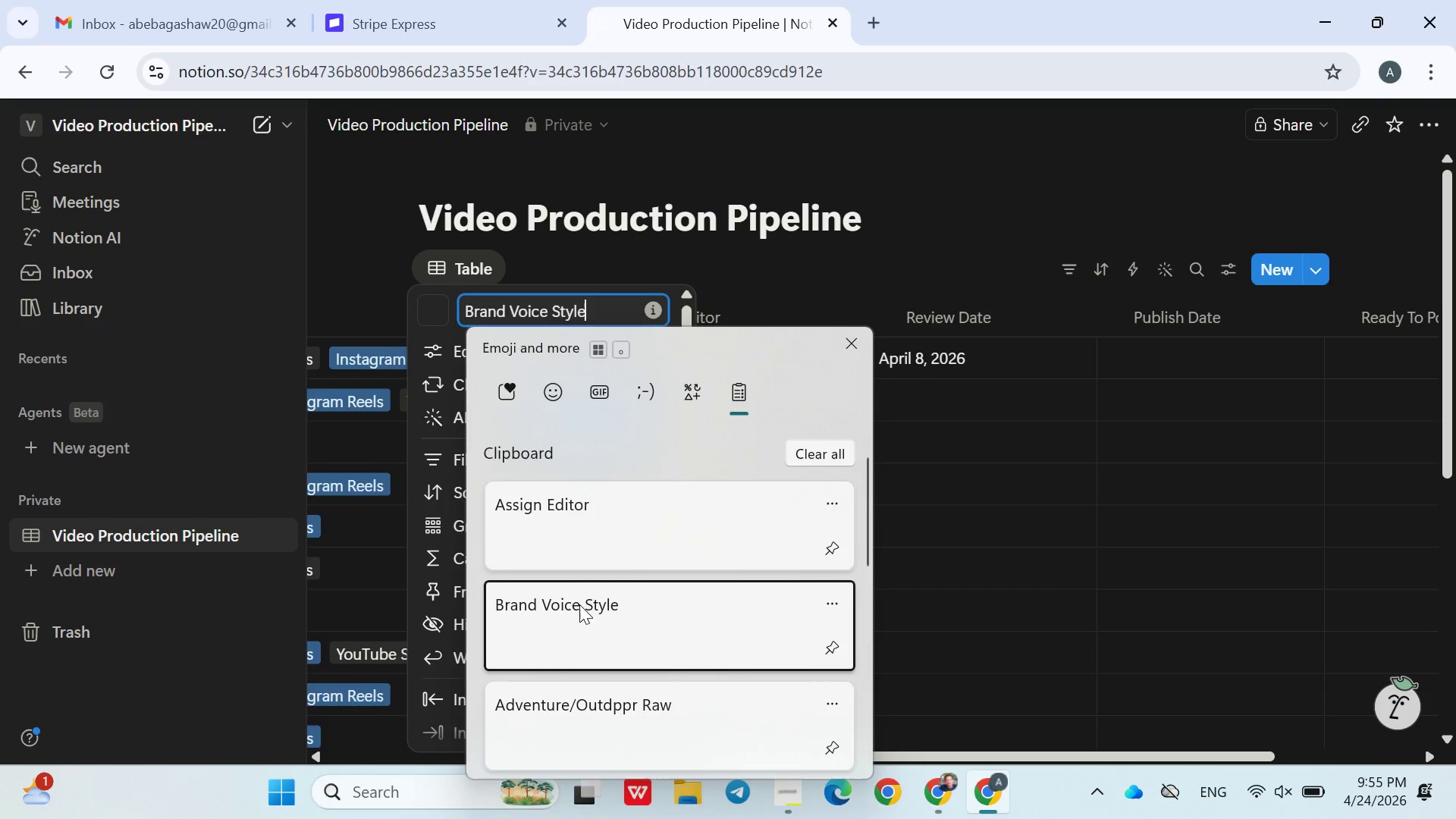 
key(Control+ControlLeft)
 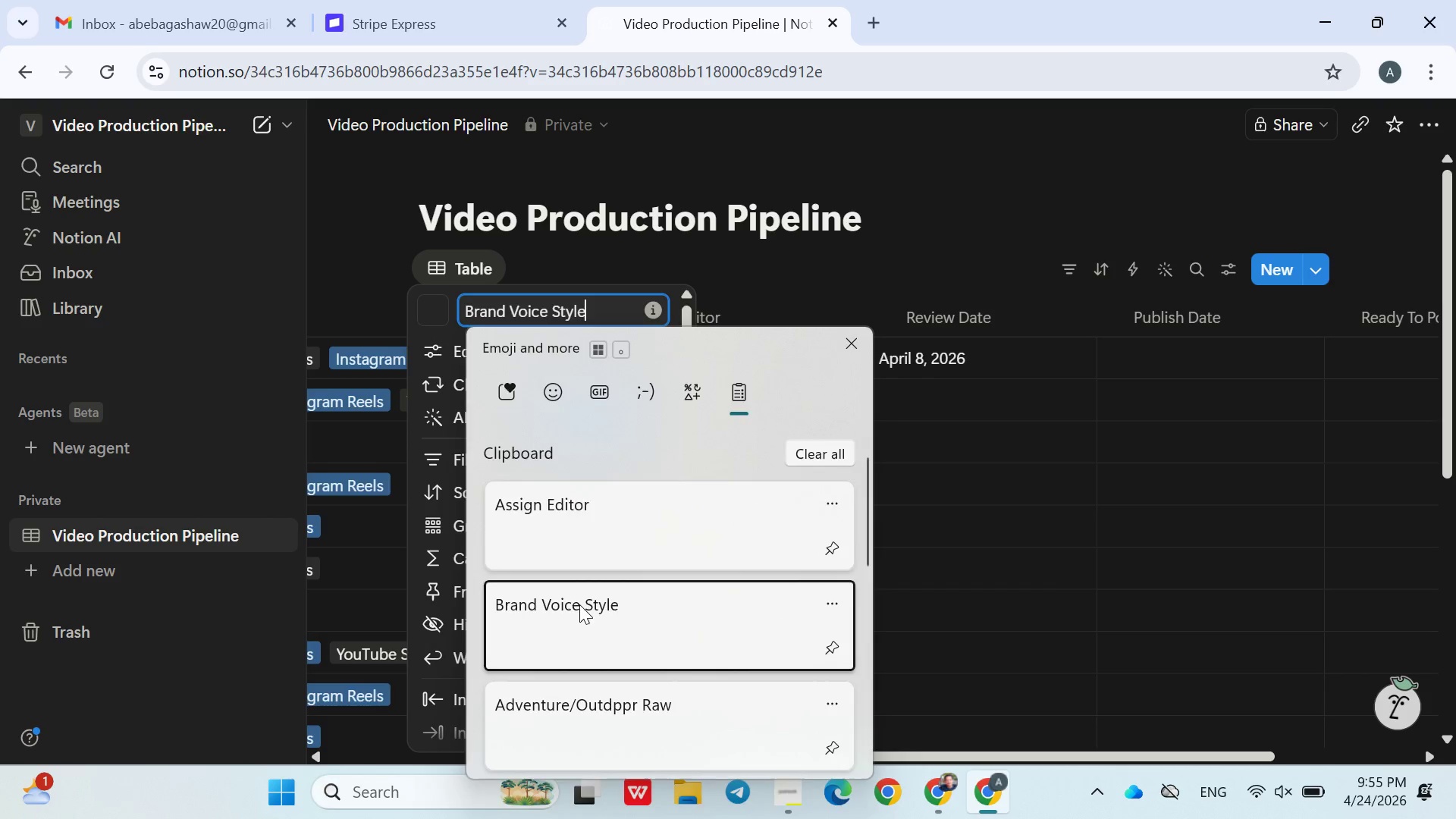 
left_click([783, 246])
 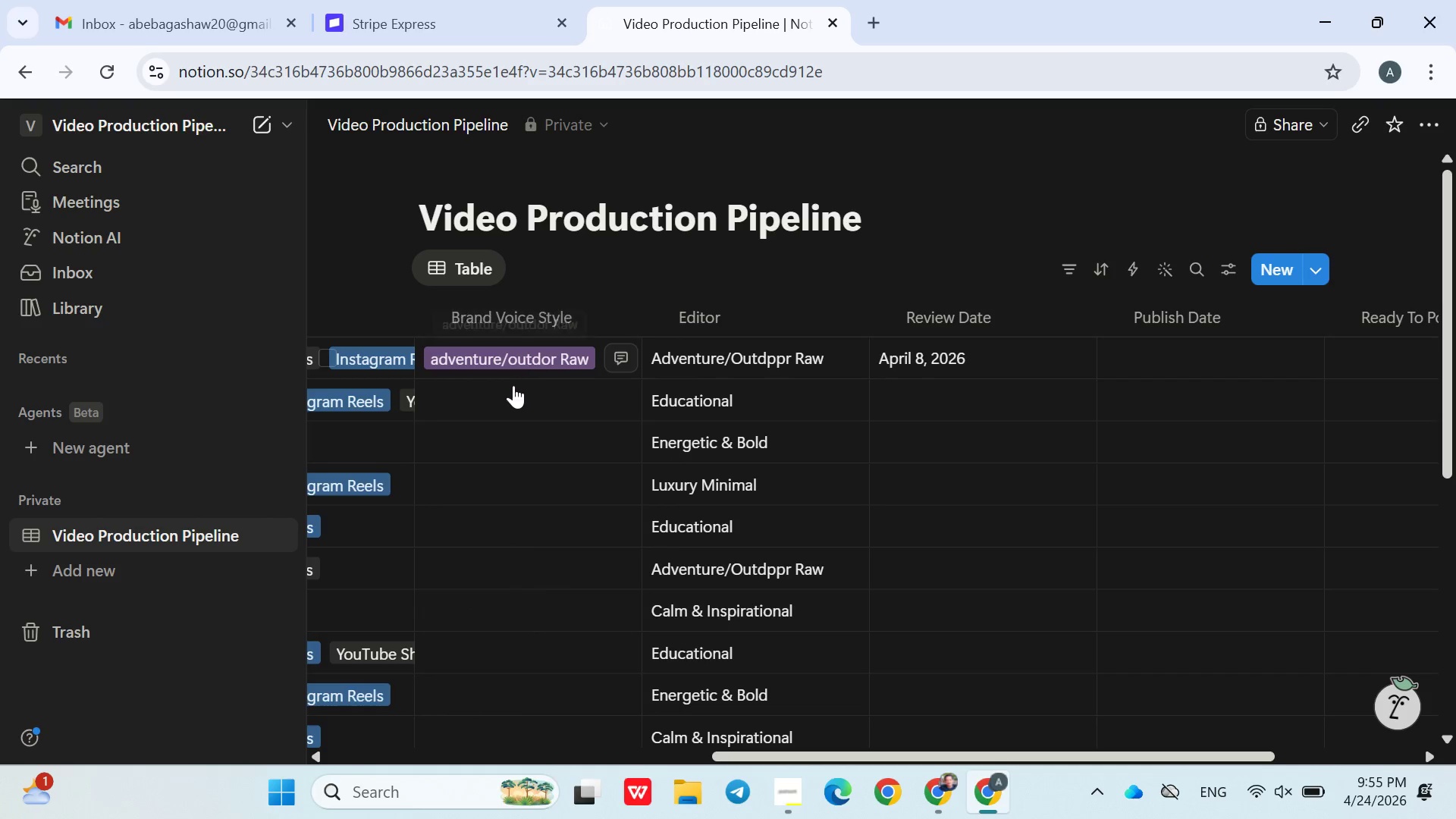 
left_click([510, 391])
 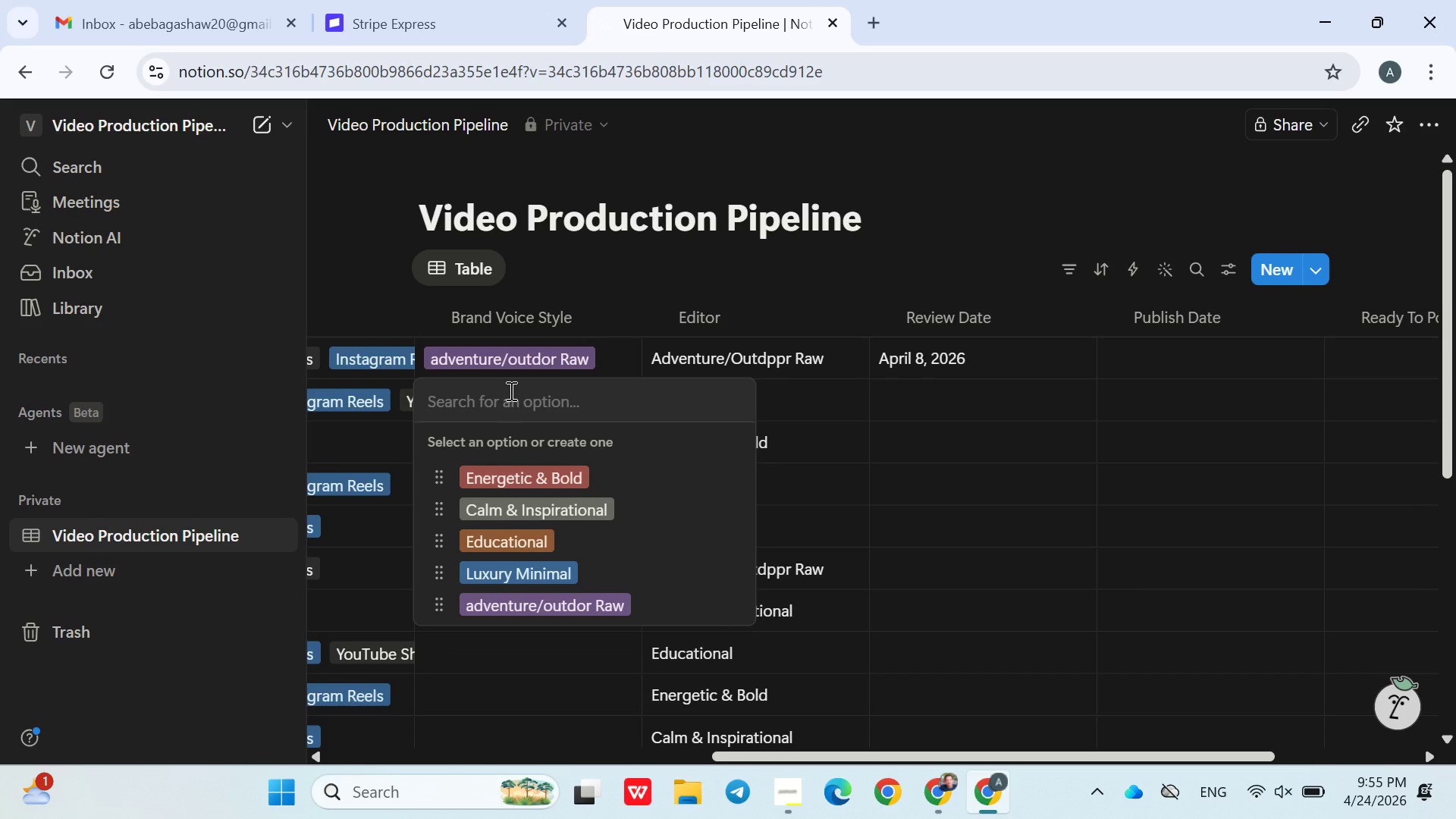 
wait(5.58)
 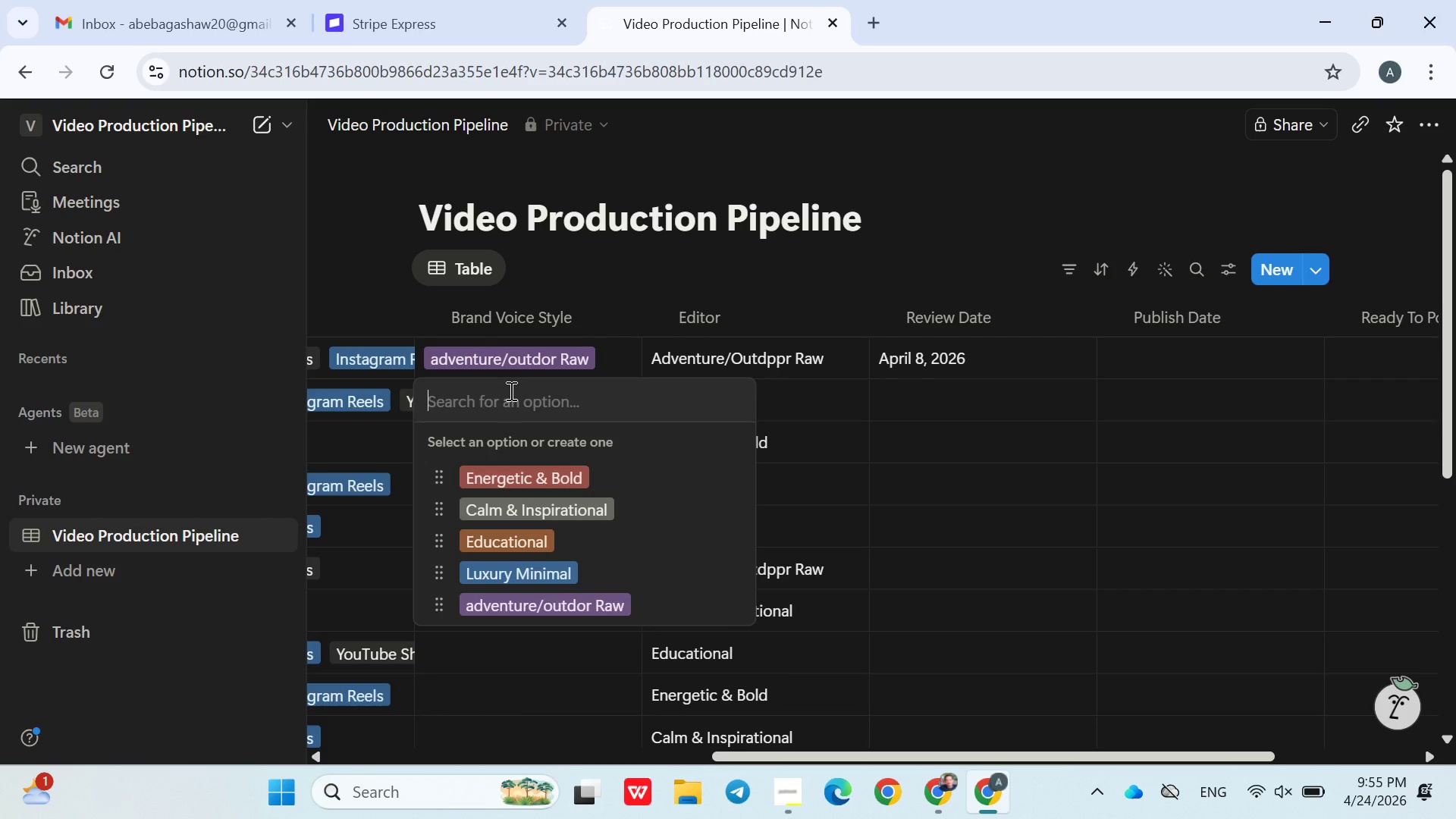 
left_click([524, 544])
 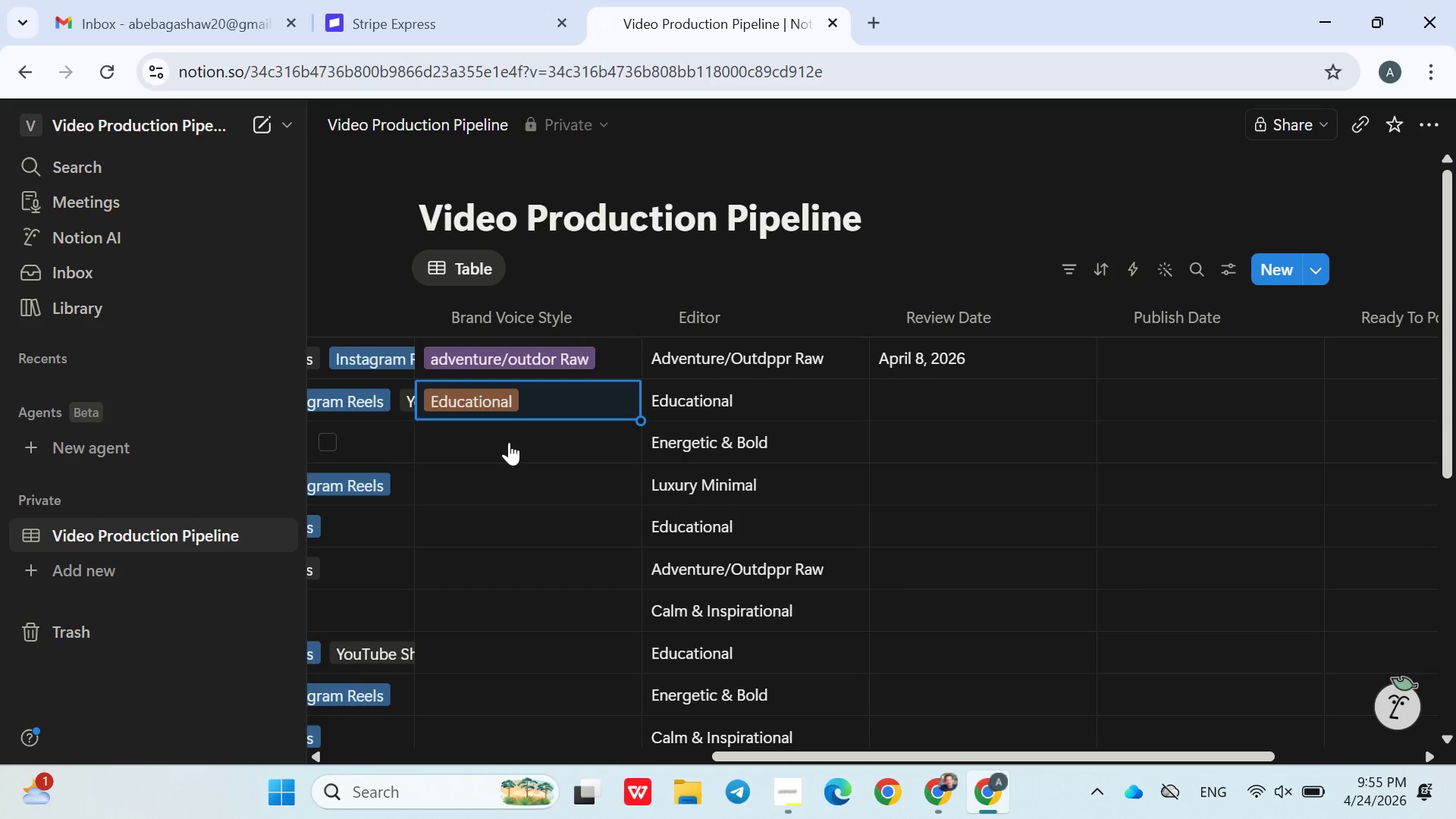 
left_click([504, 447])
 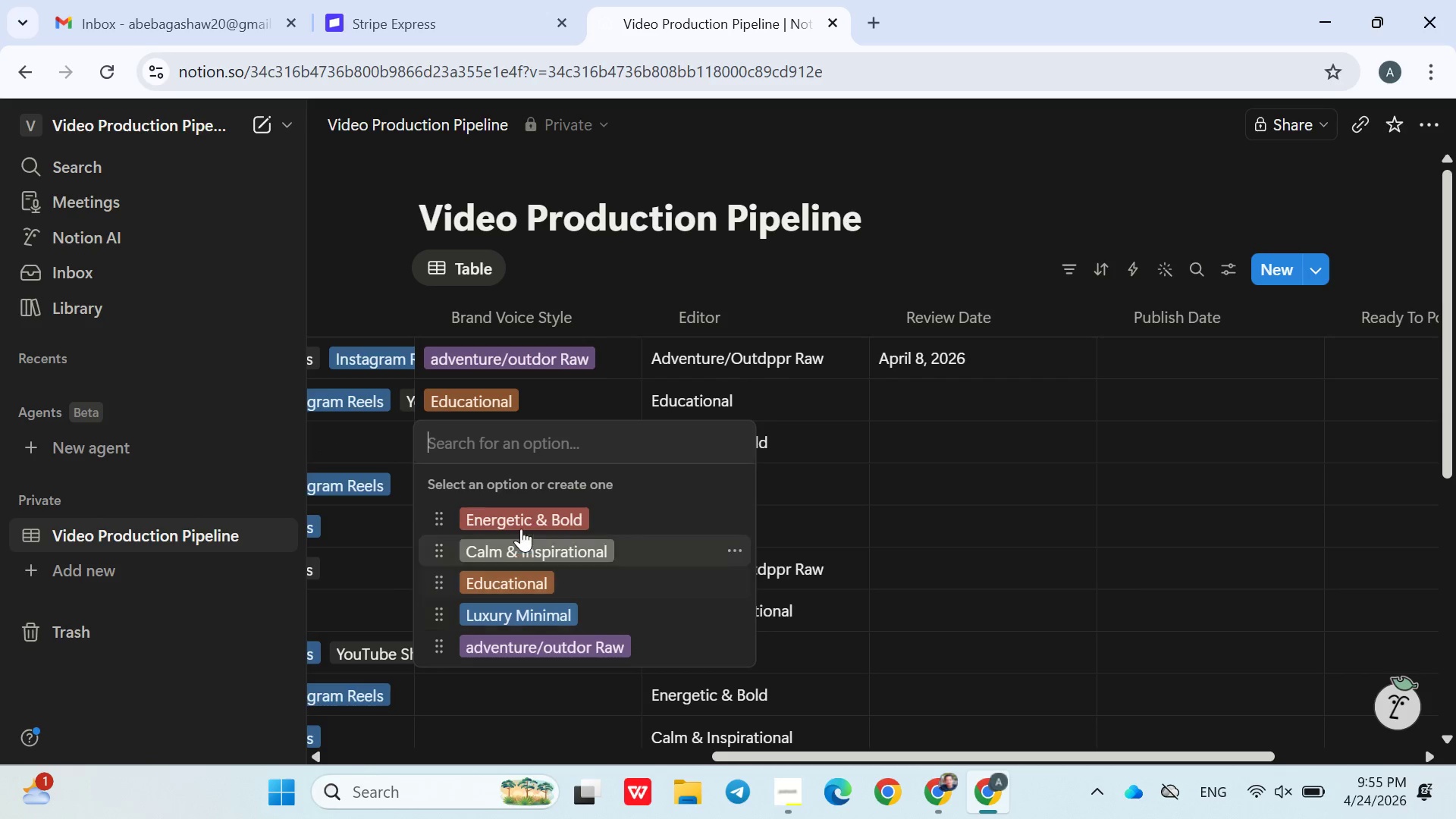 
left_click([521, 522])
 